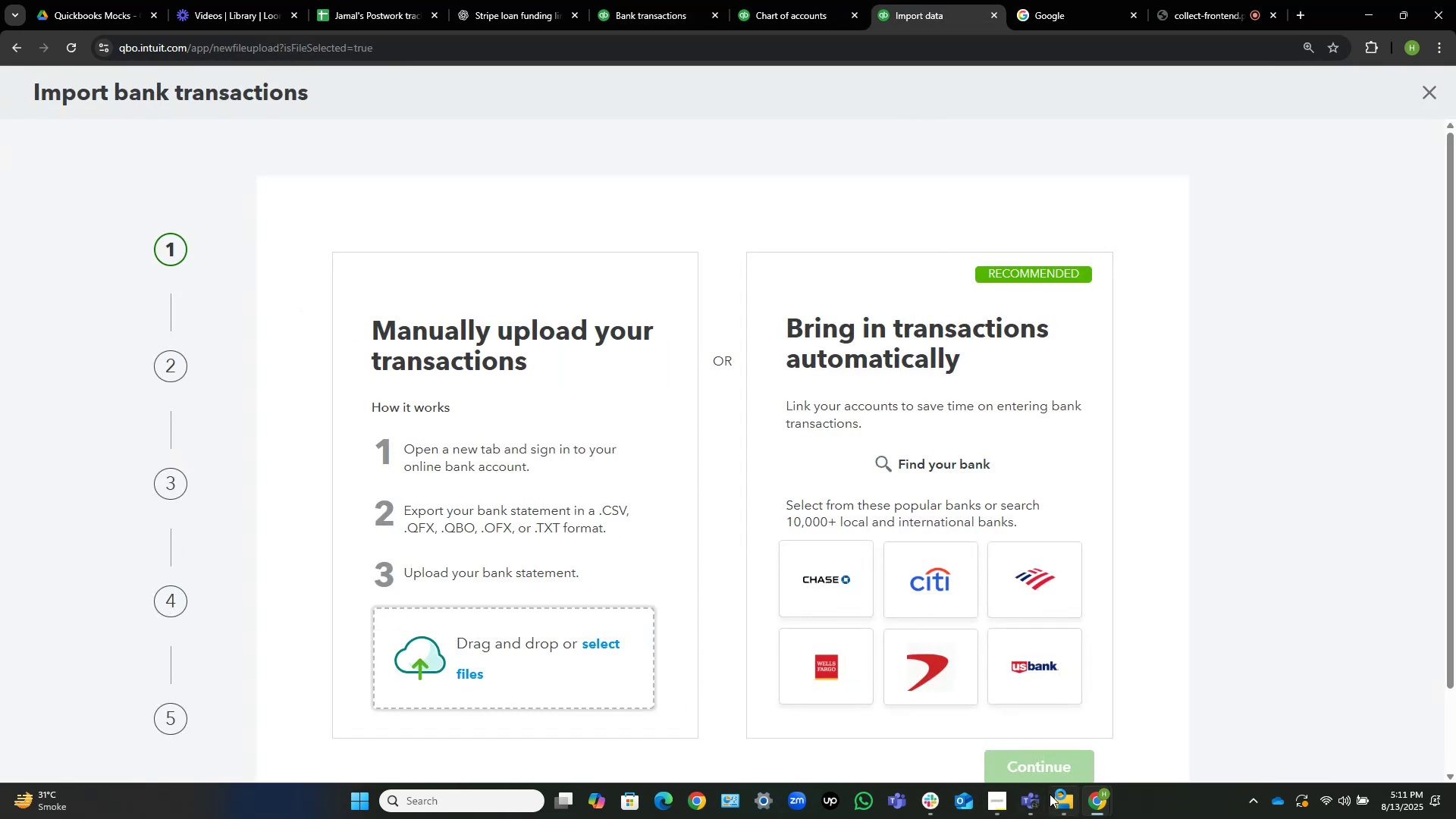 
left_click([1056, 802])
 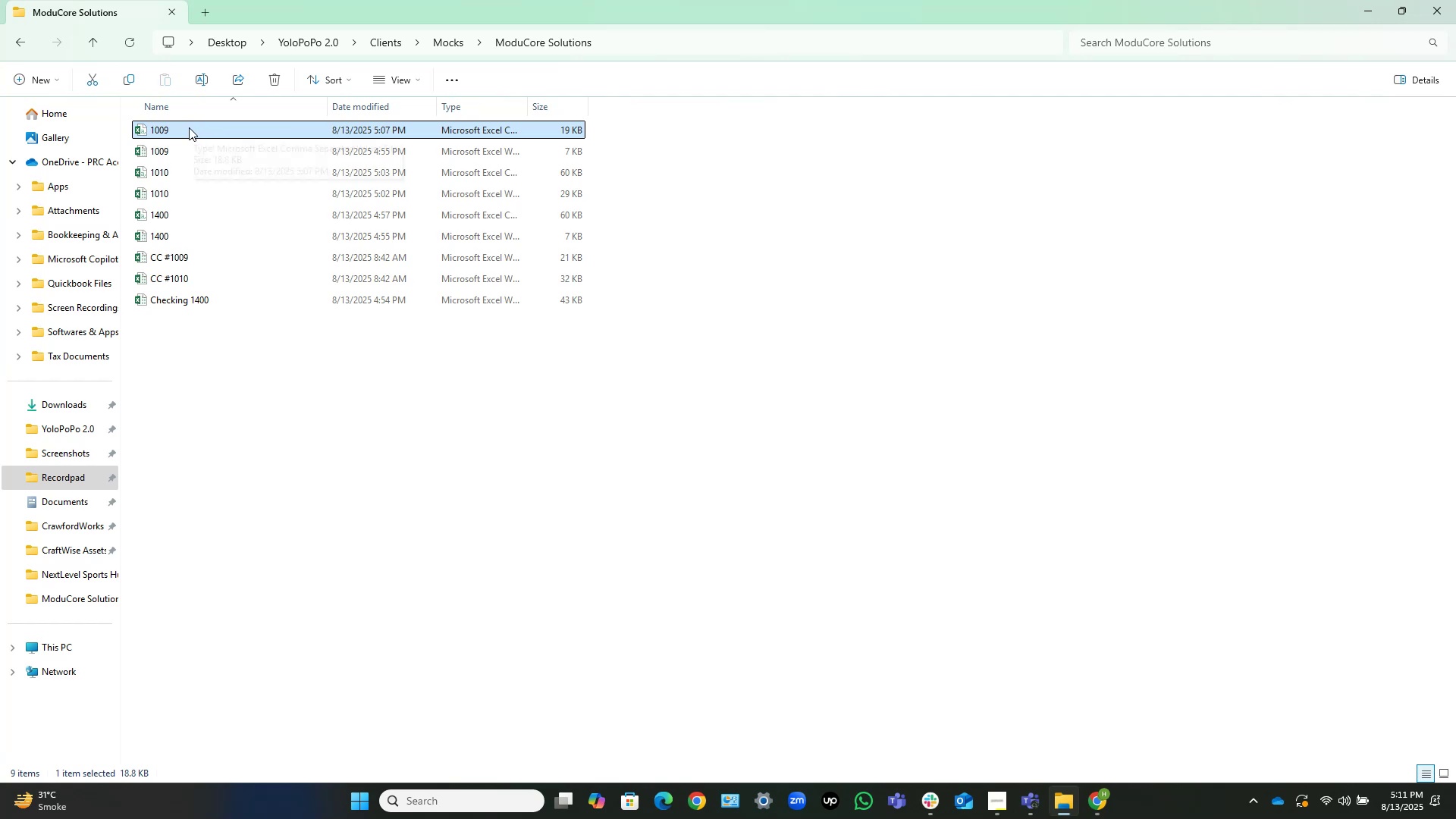 
left_click_drag(start_coordinate=[168, 131], to_coordinate=[473, 671])
 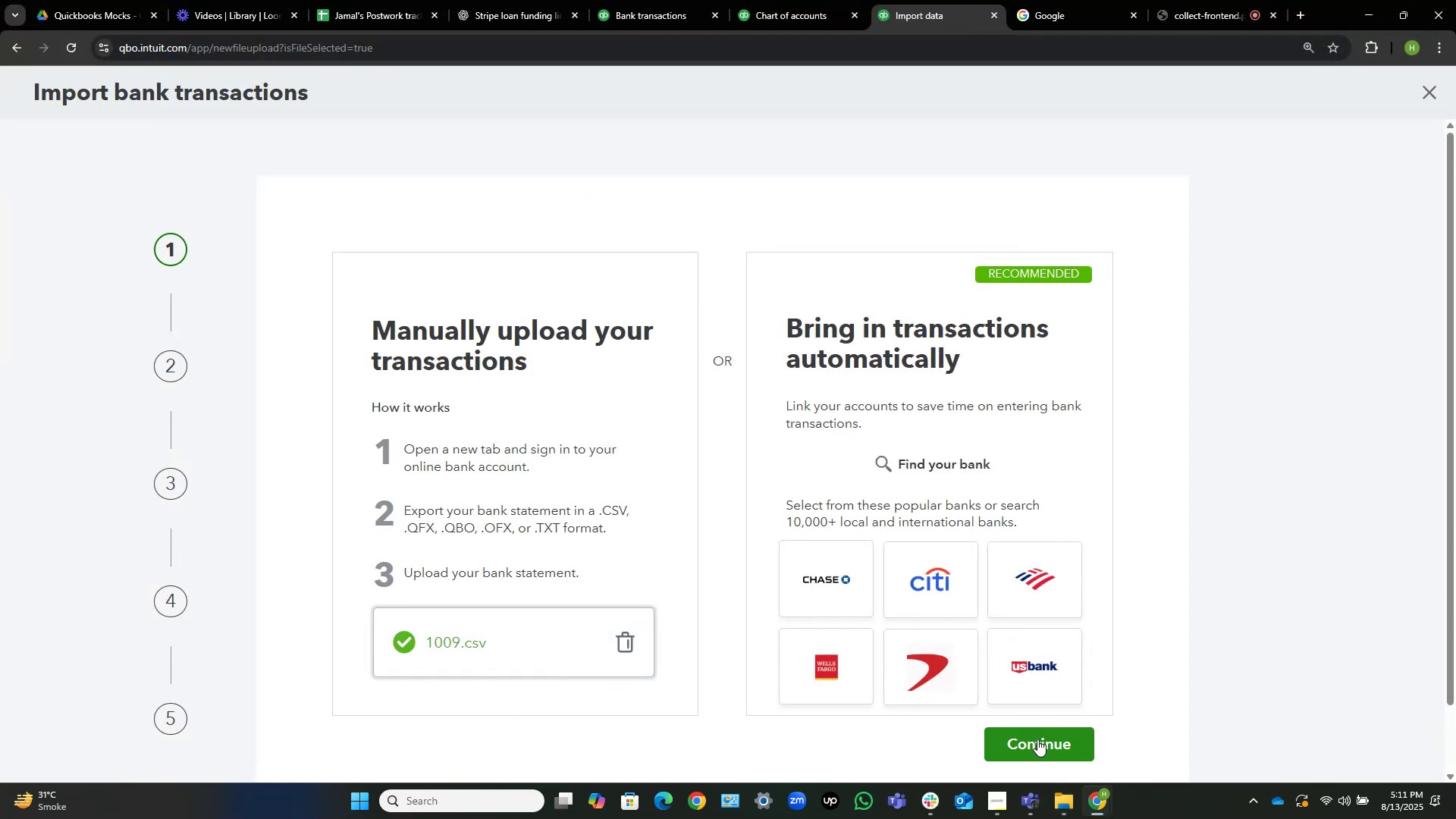 
left_click([1037, 739])
 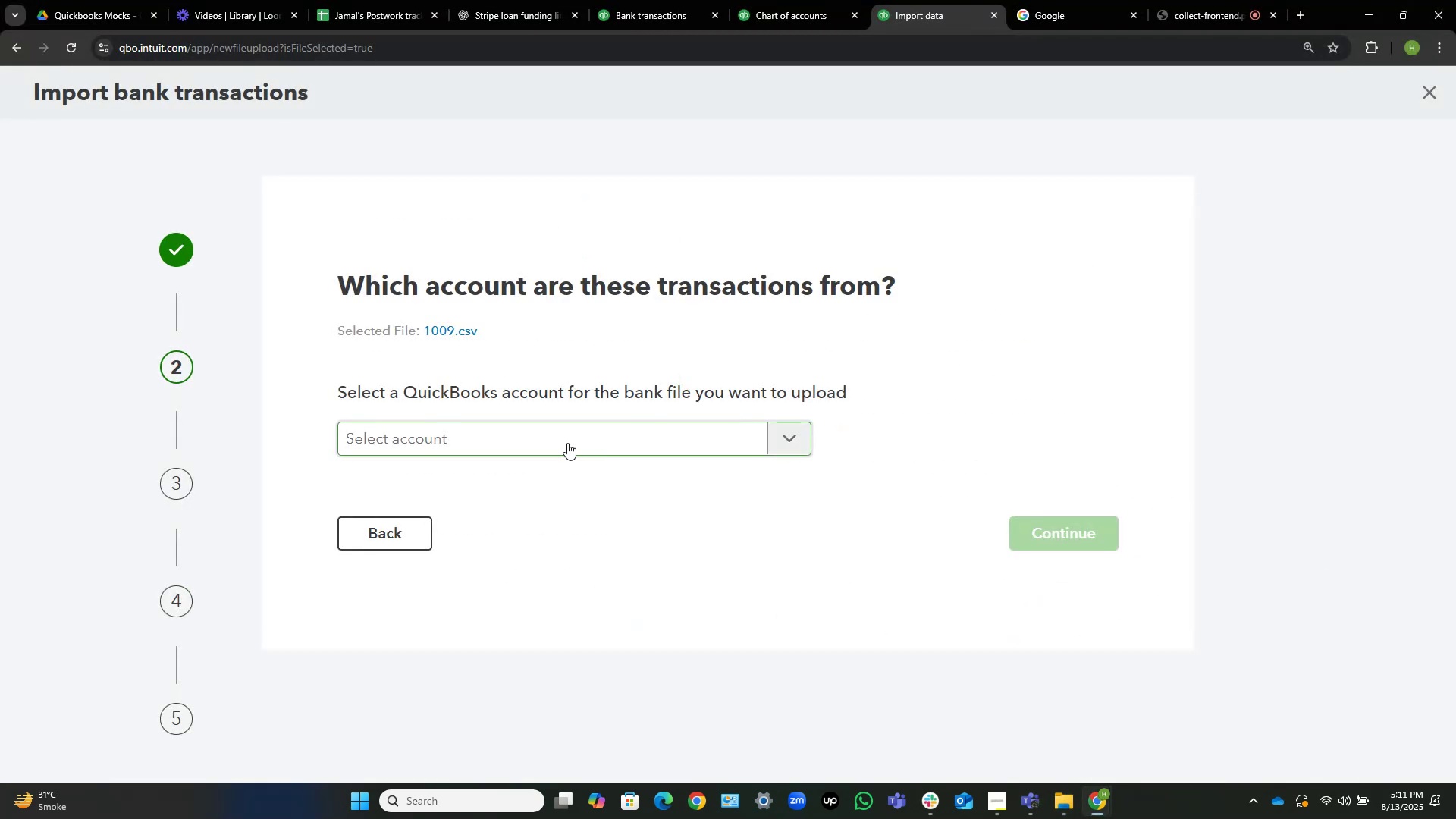 
left_click([563, 435])
 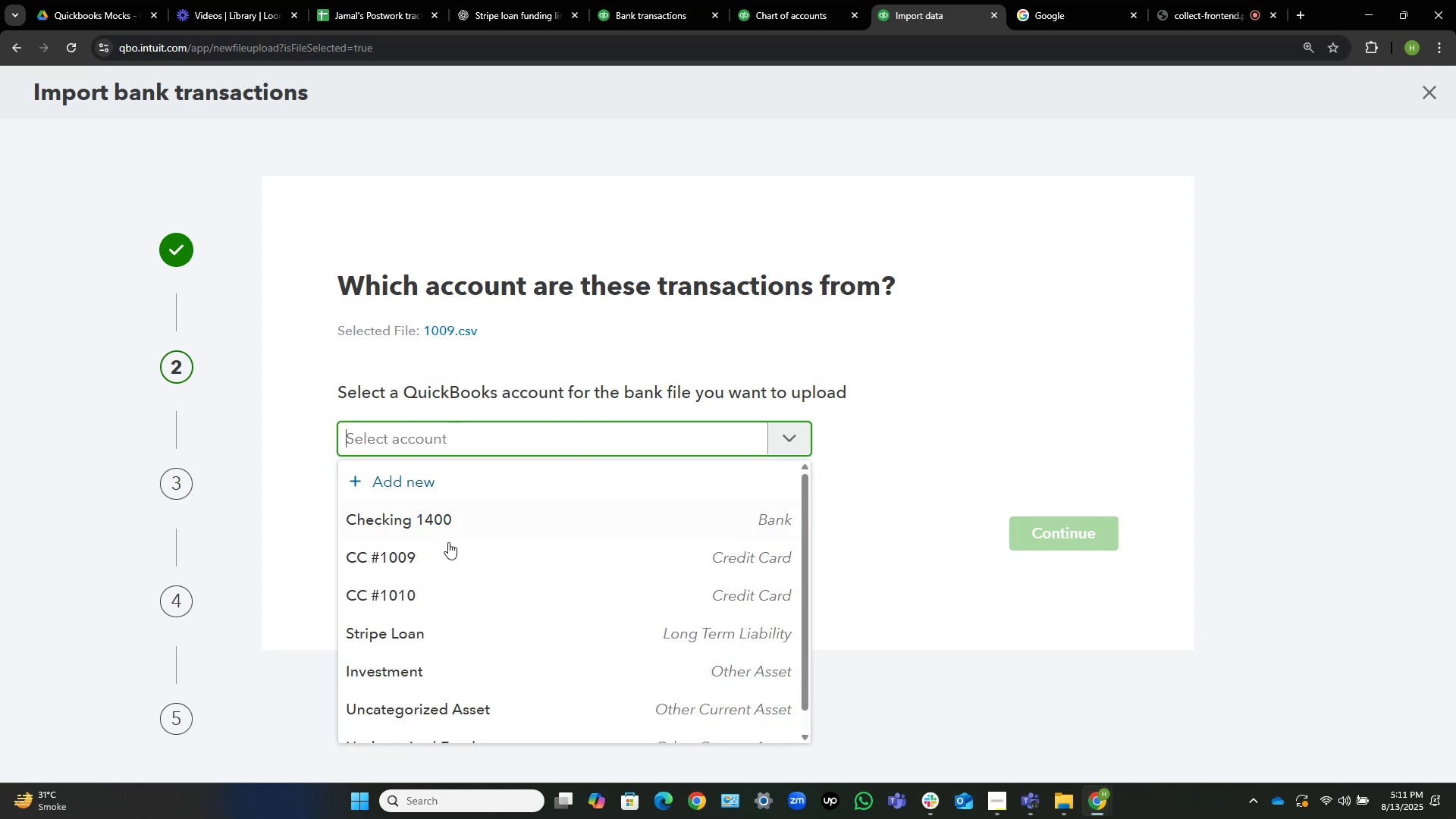 
left_click([432, 561])
 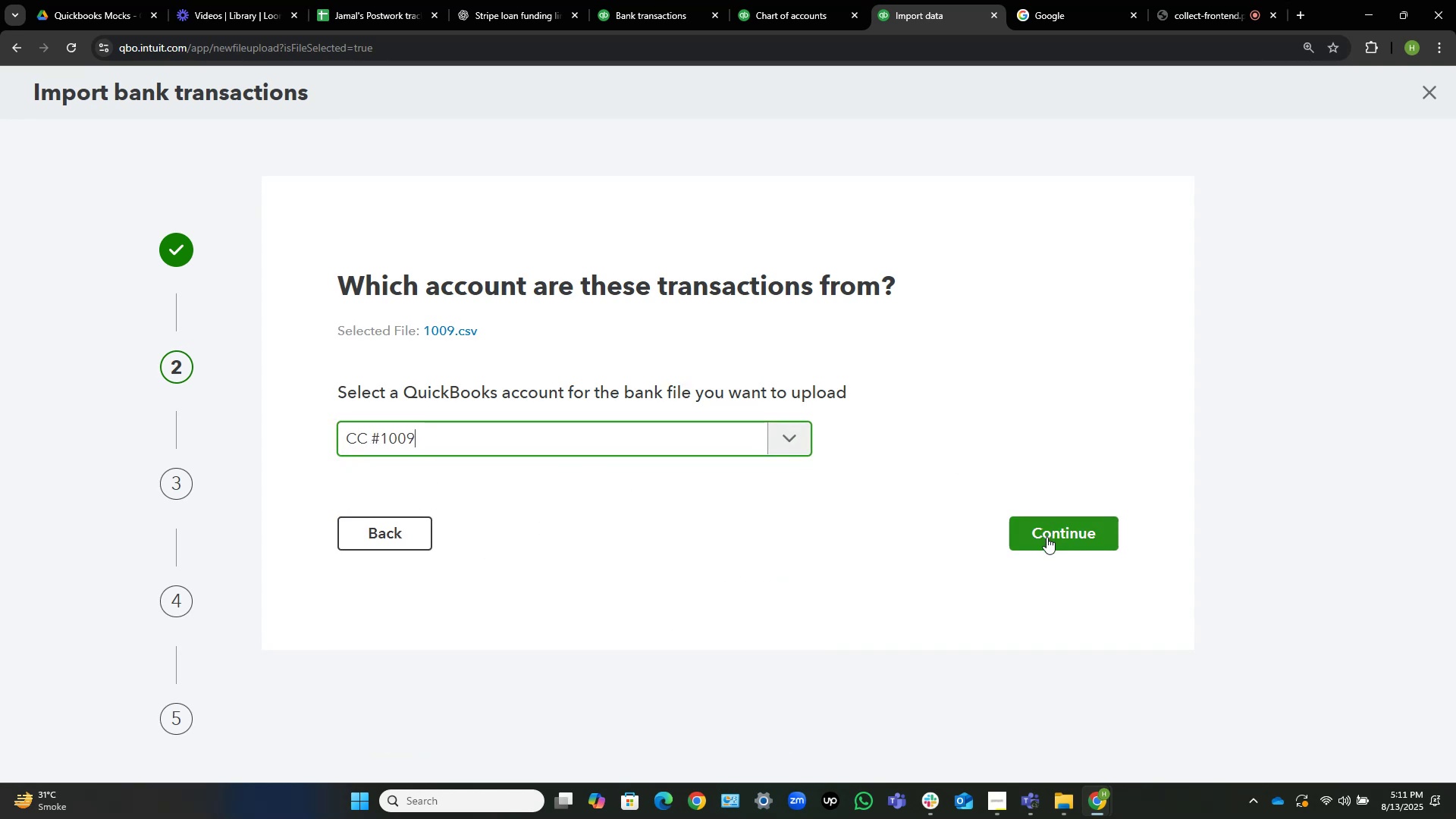 
wait(5.81)
 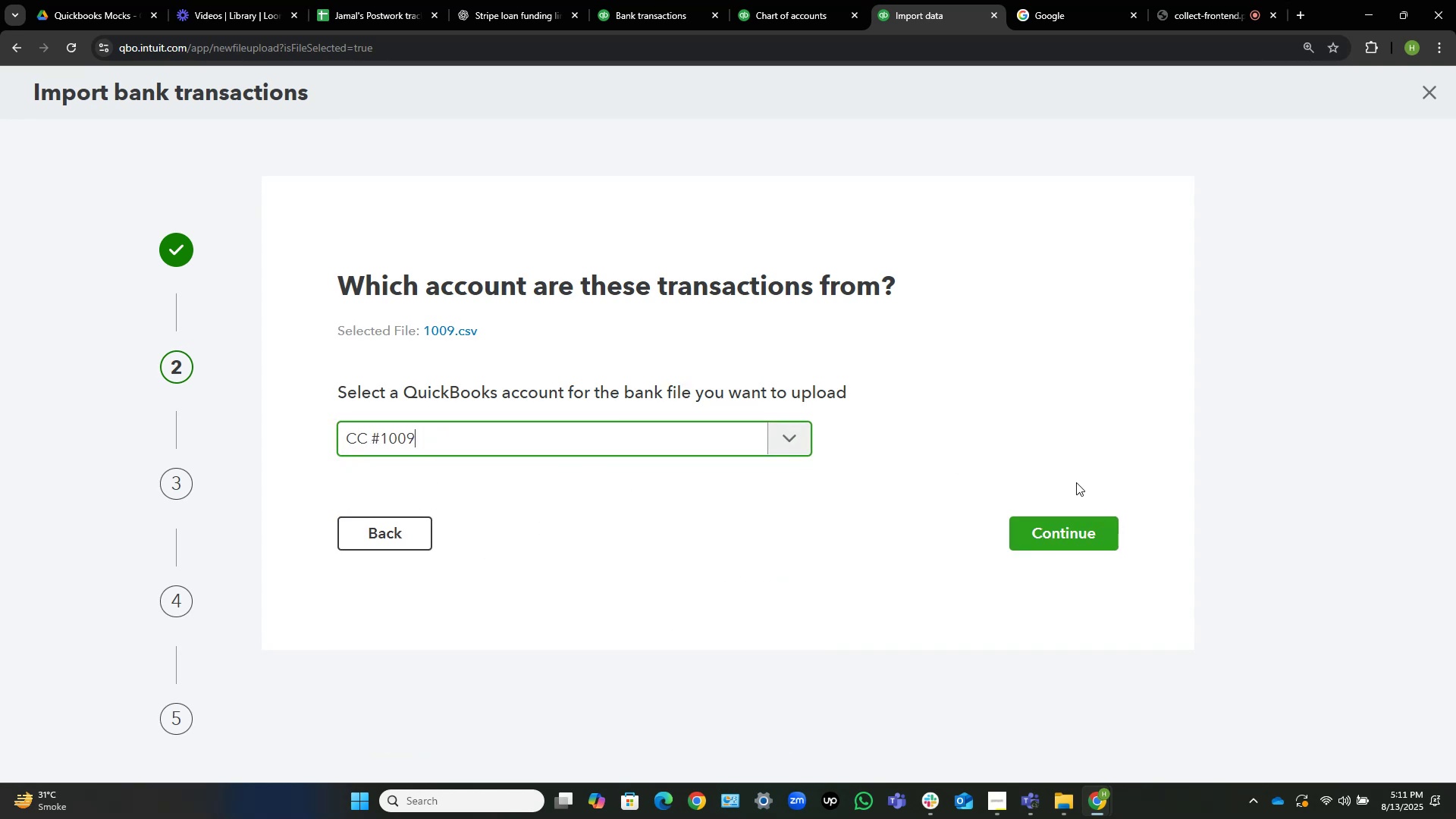 
left_click([1046, 537])
 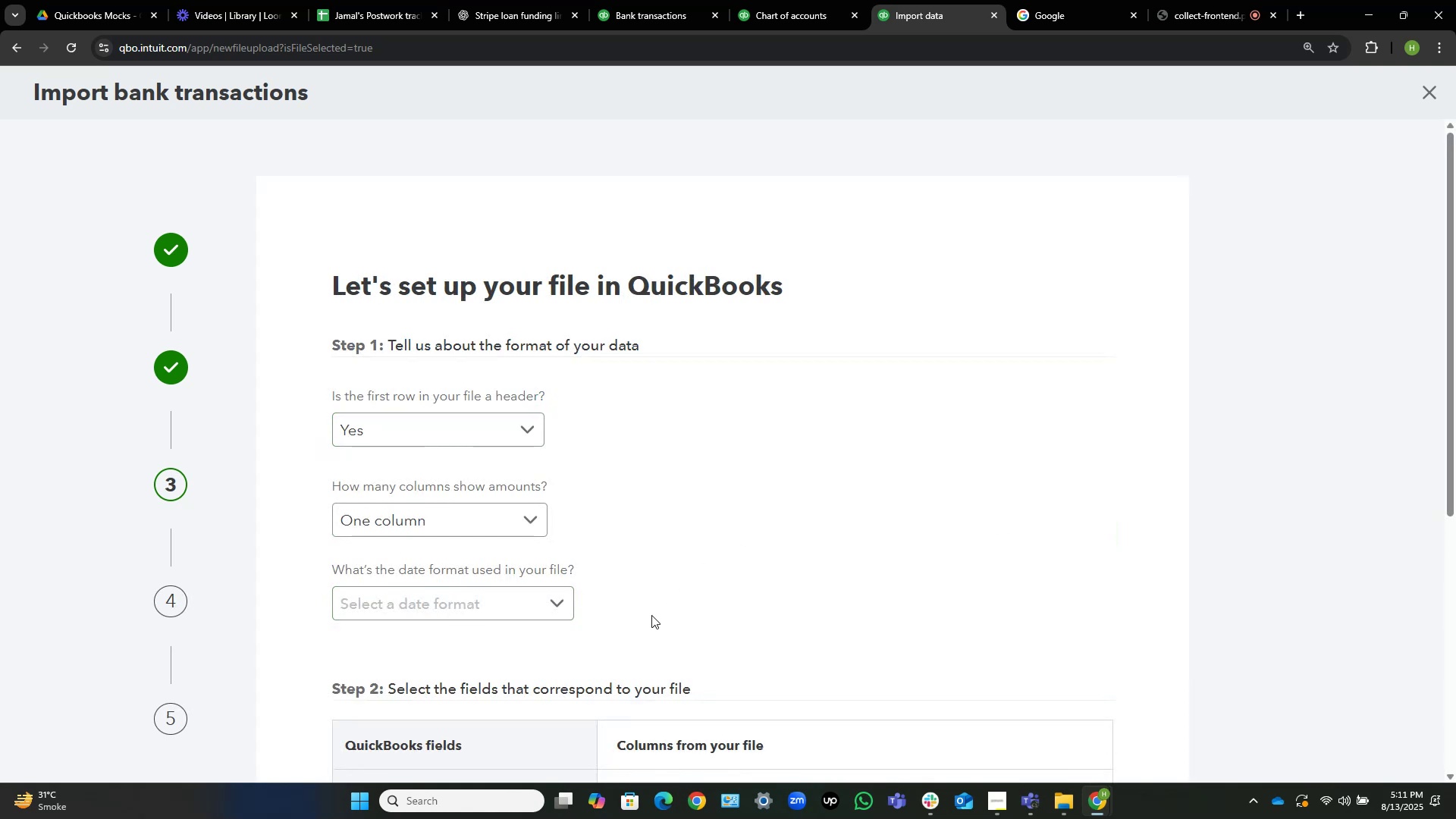 
left_click([533, 598])
 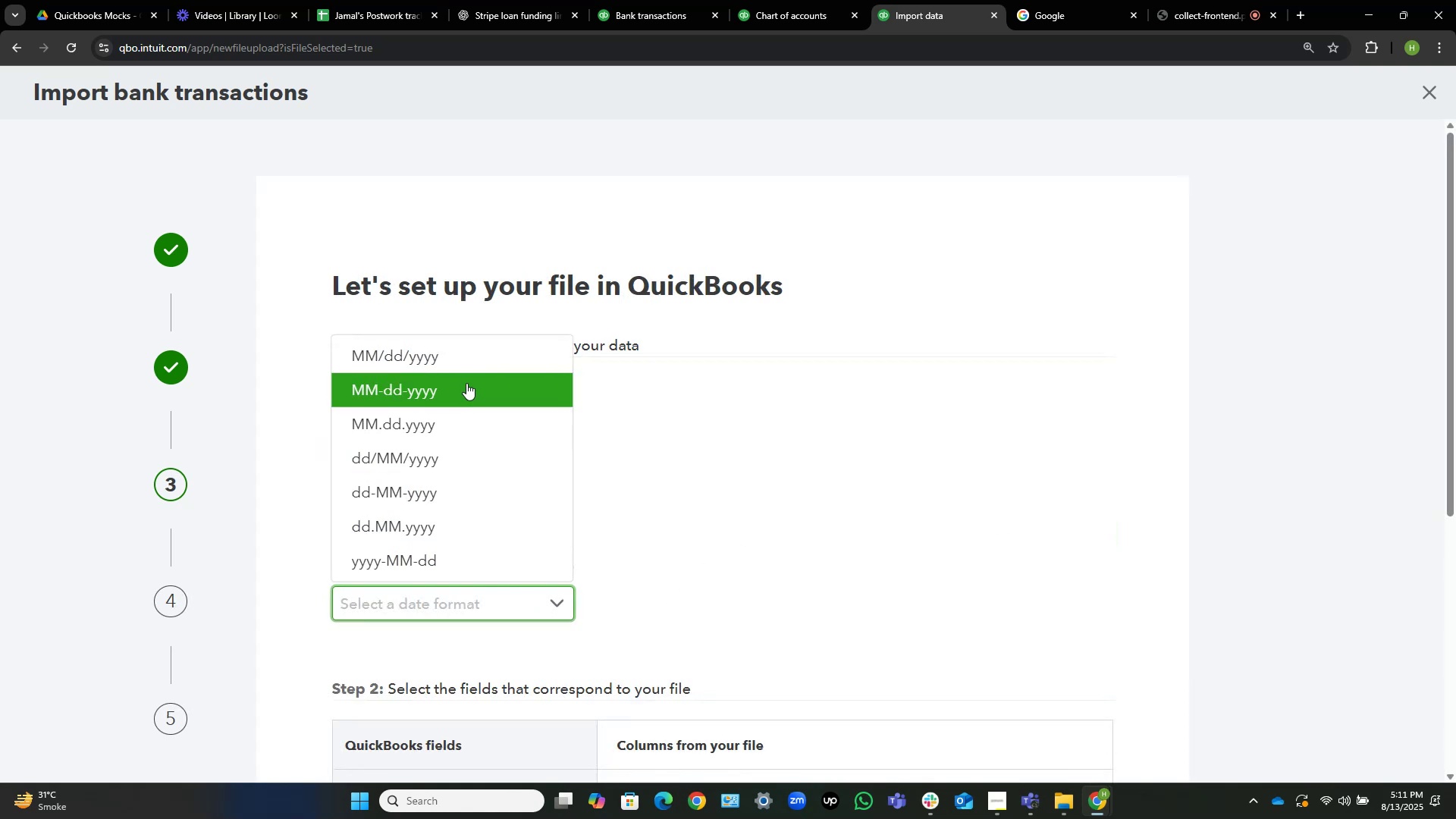 
left_click([466, 362])
 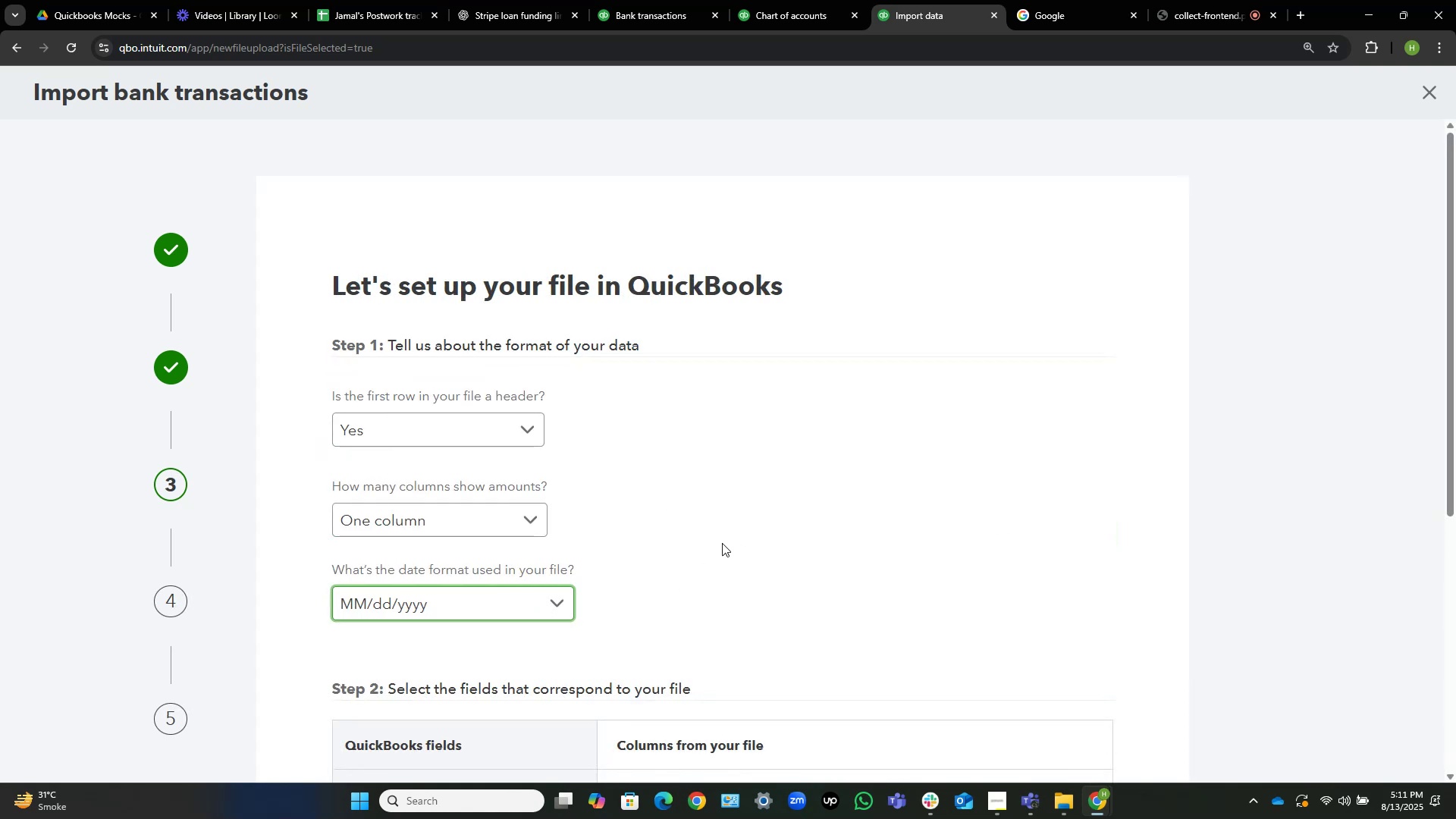 
scroll: coordinate [929, 553], scroll_direction: down, amount: 6.0
 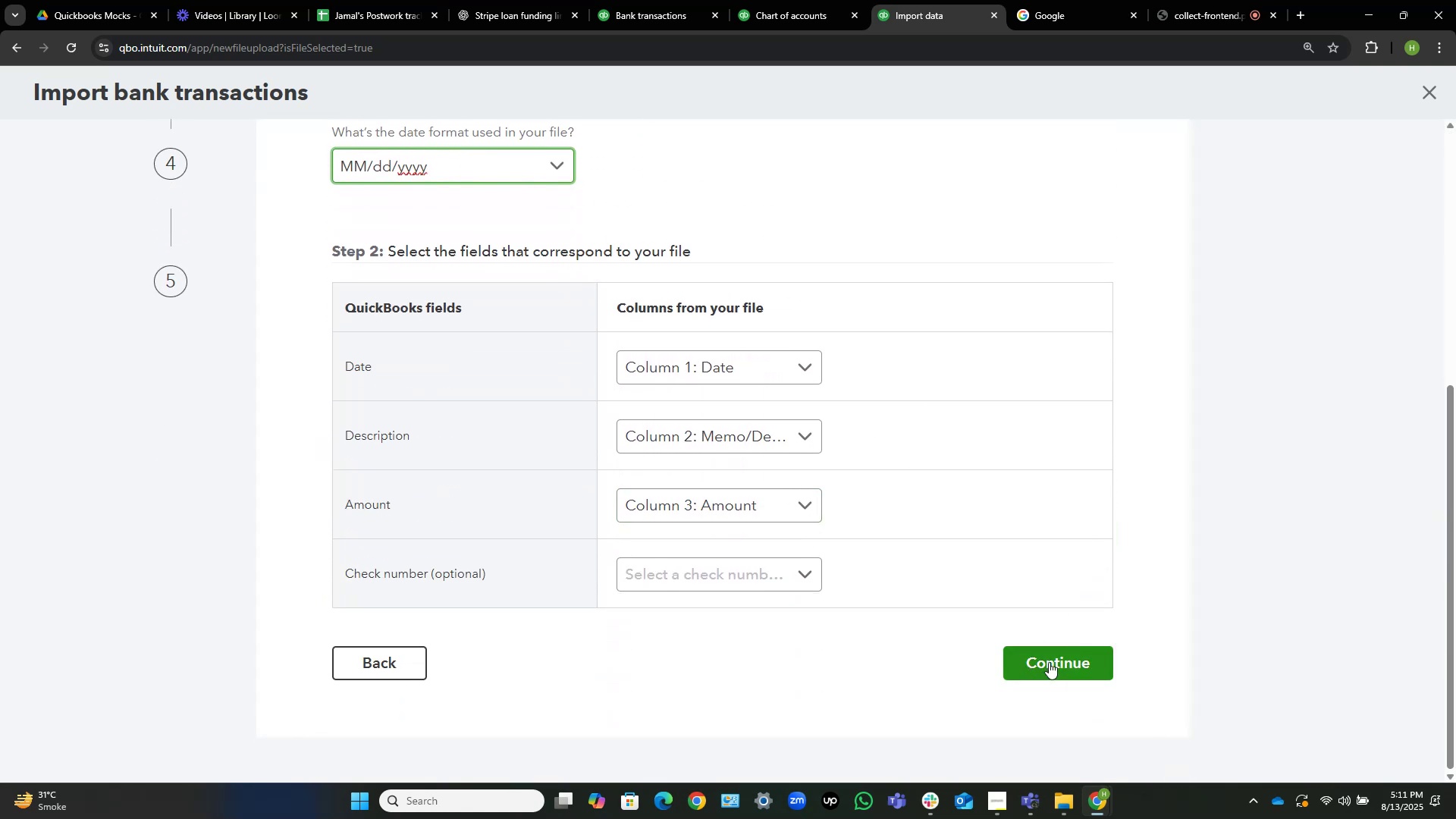 
left_click([1051, 662])
 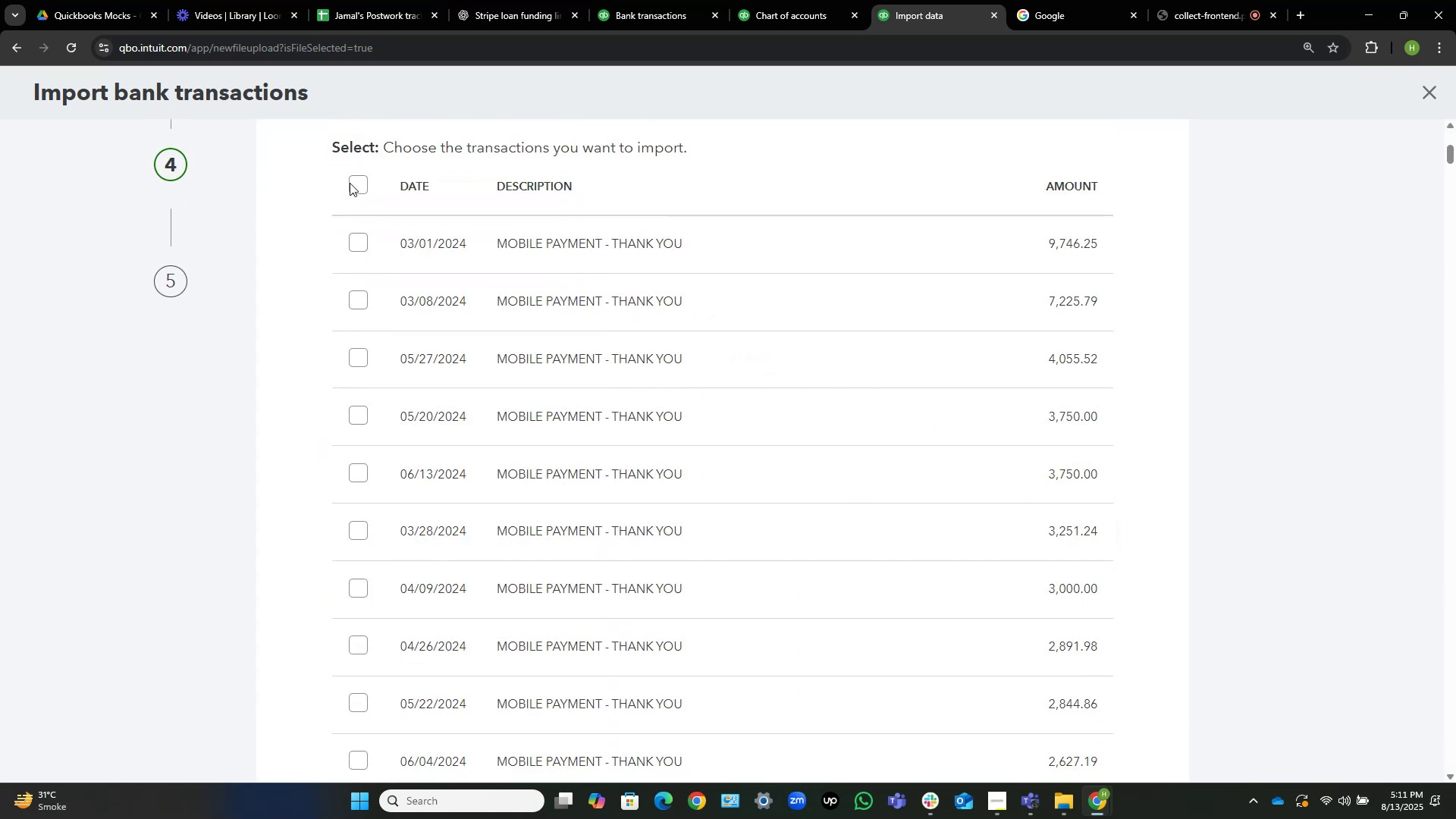 
left_click([356, 186])
 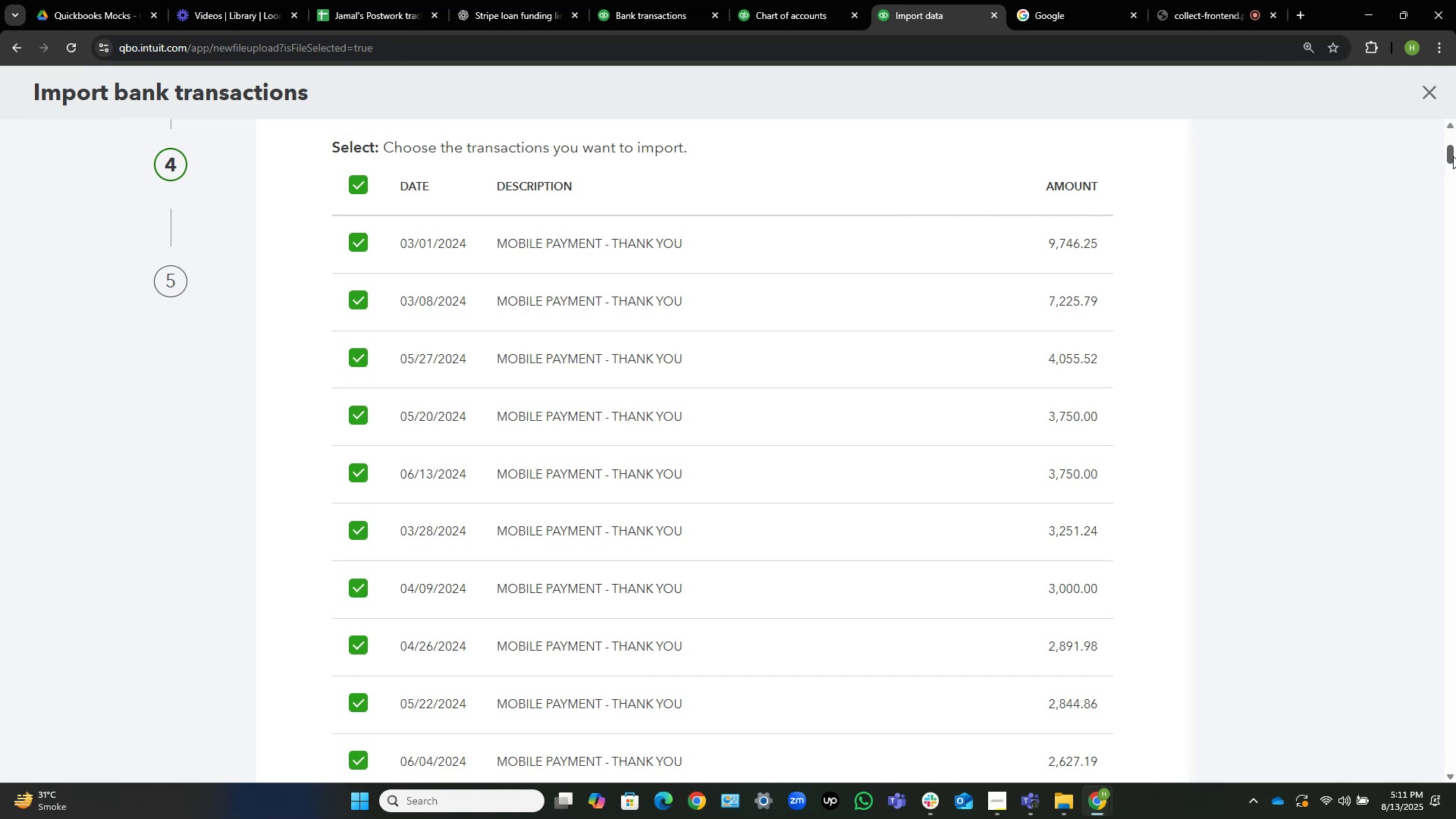 
left_click_drag(start_coordinate=[1453, 156], to_coordinate=[1436, 771])
 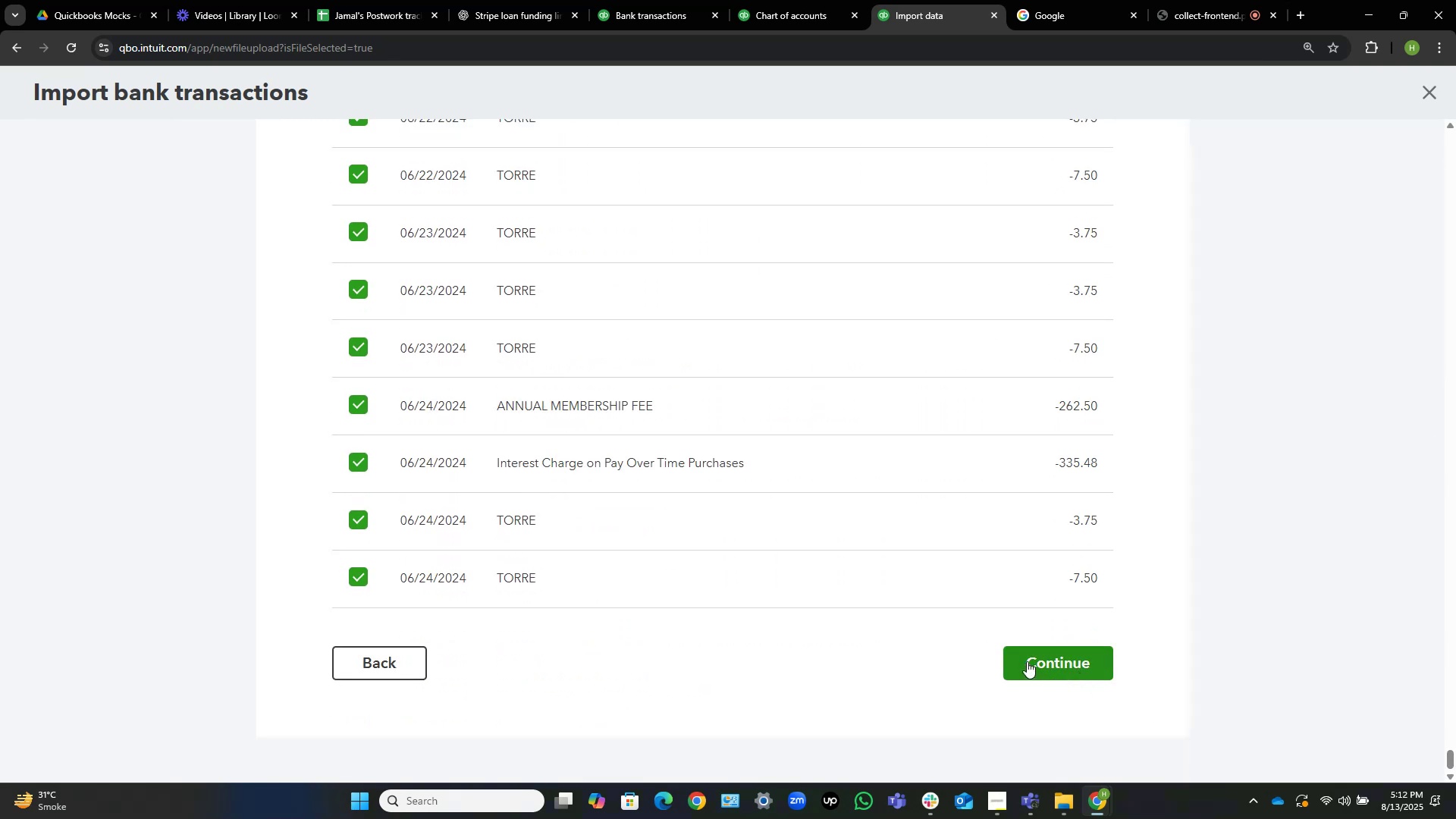 
left_click([1027, 661])
 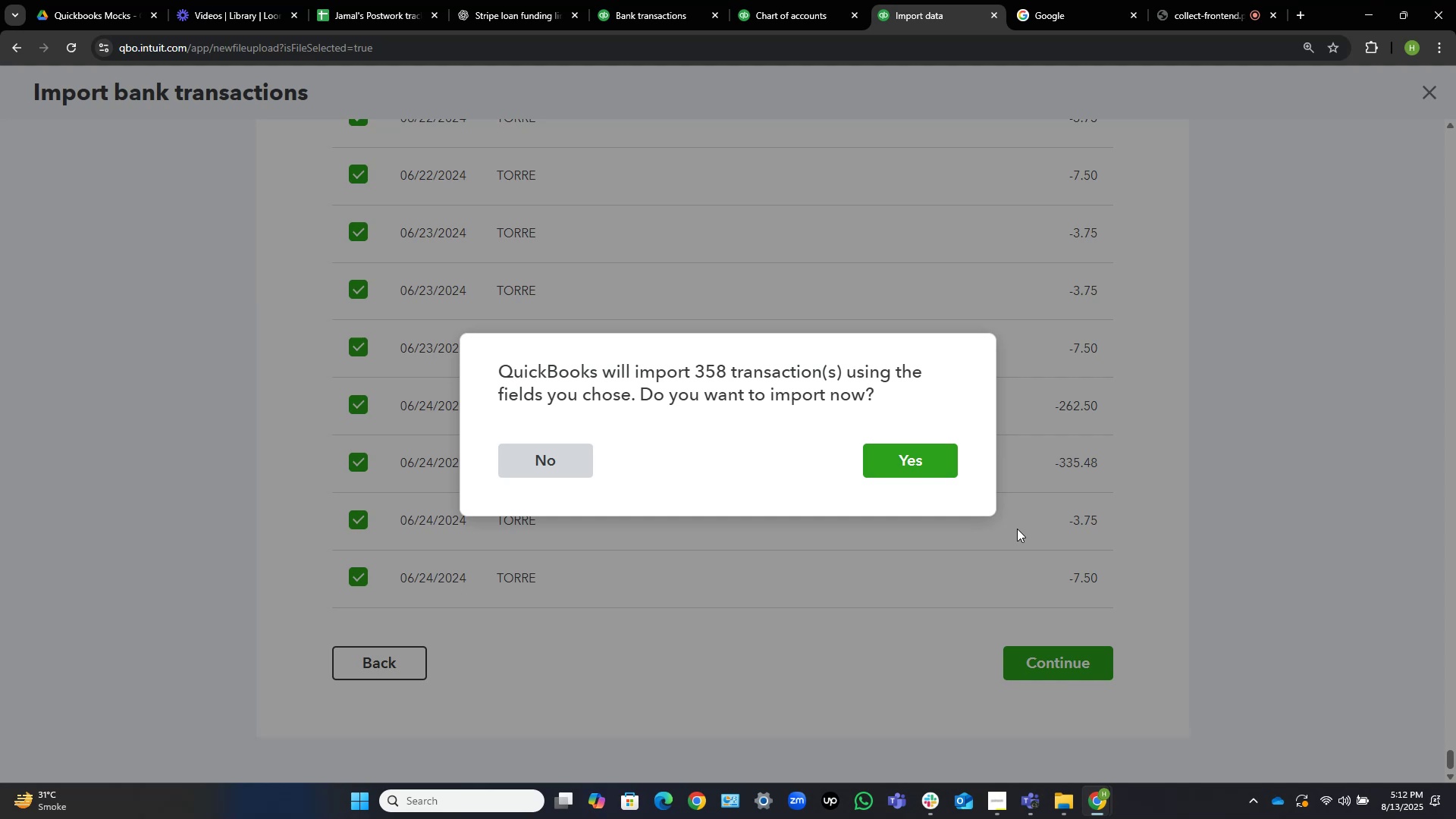 
wait(7.98)
 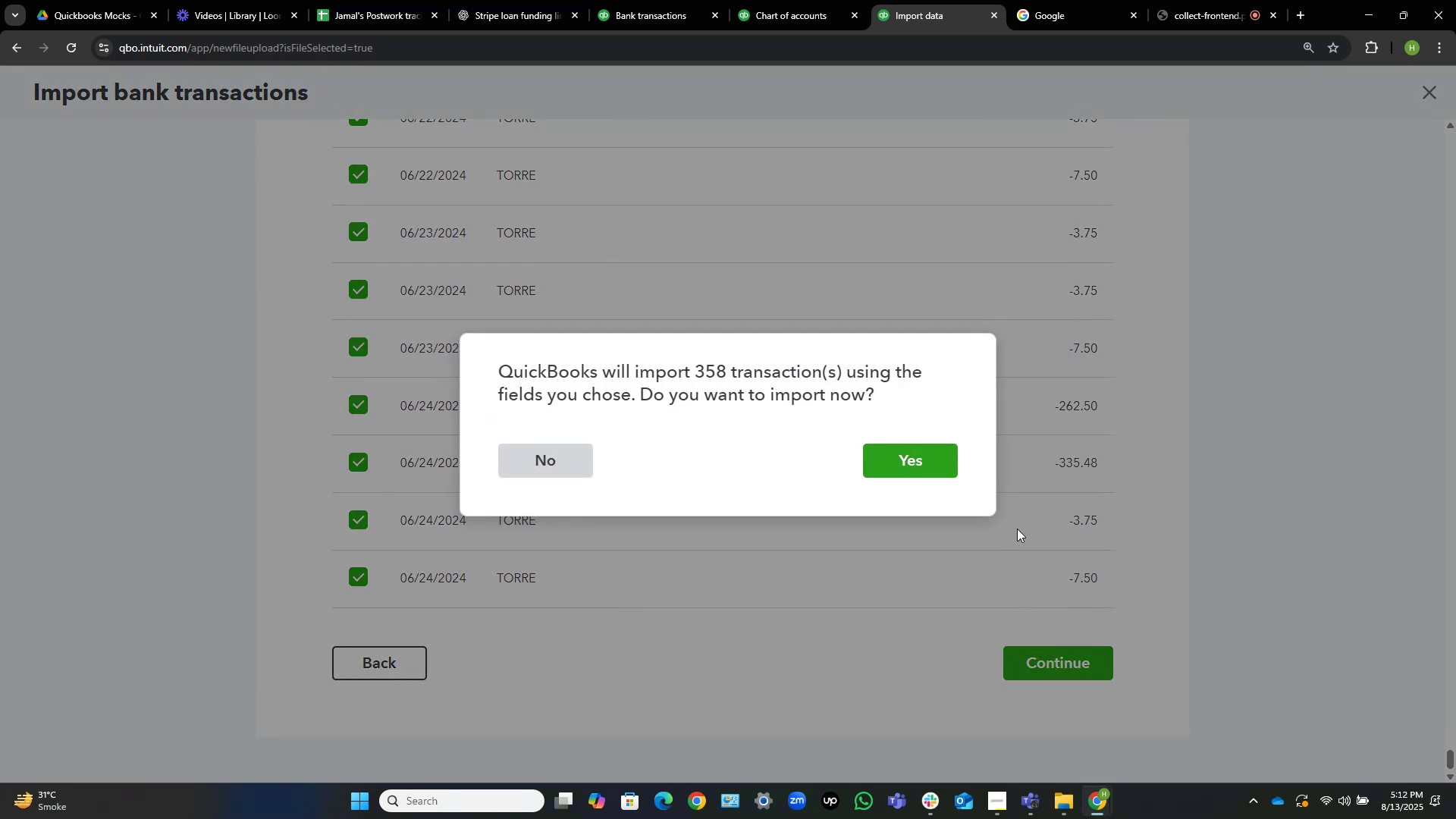 
left_click([922, 457])
 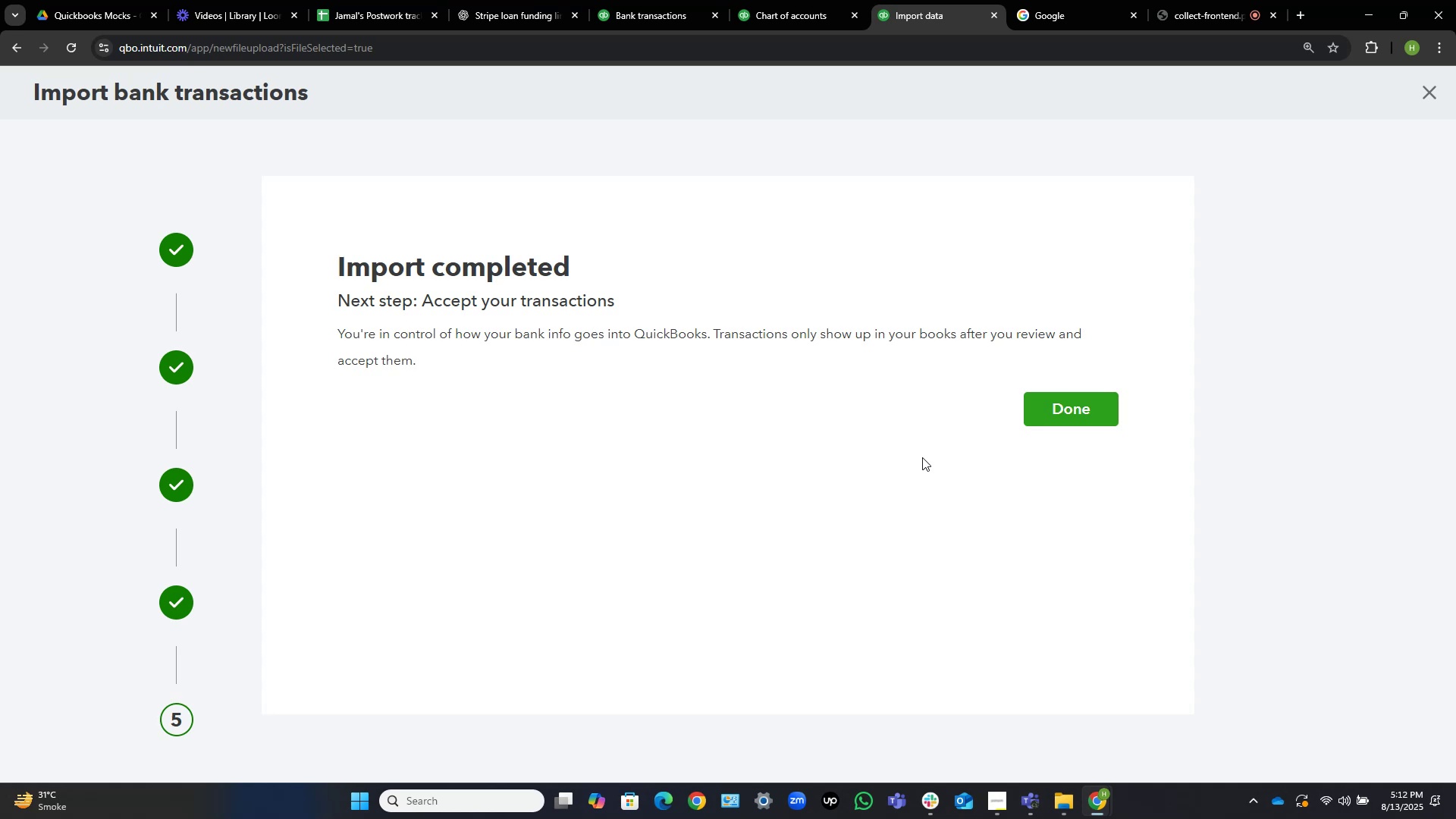 
wait(51.55)
 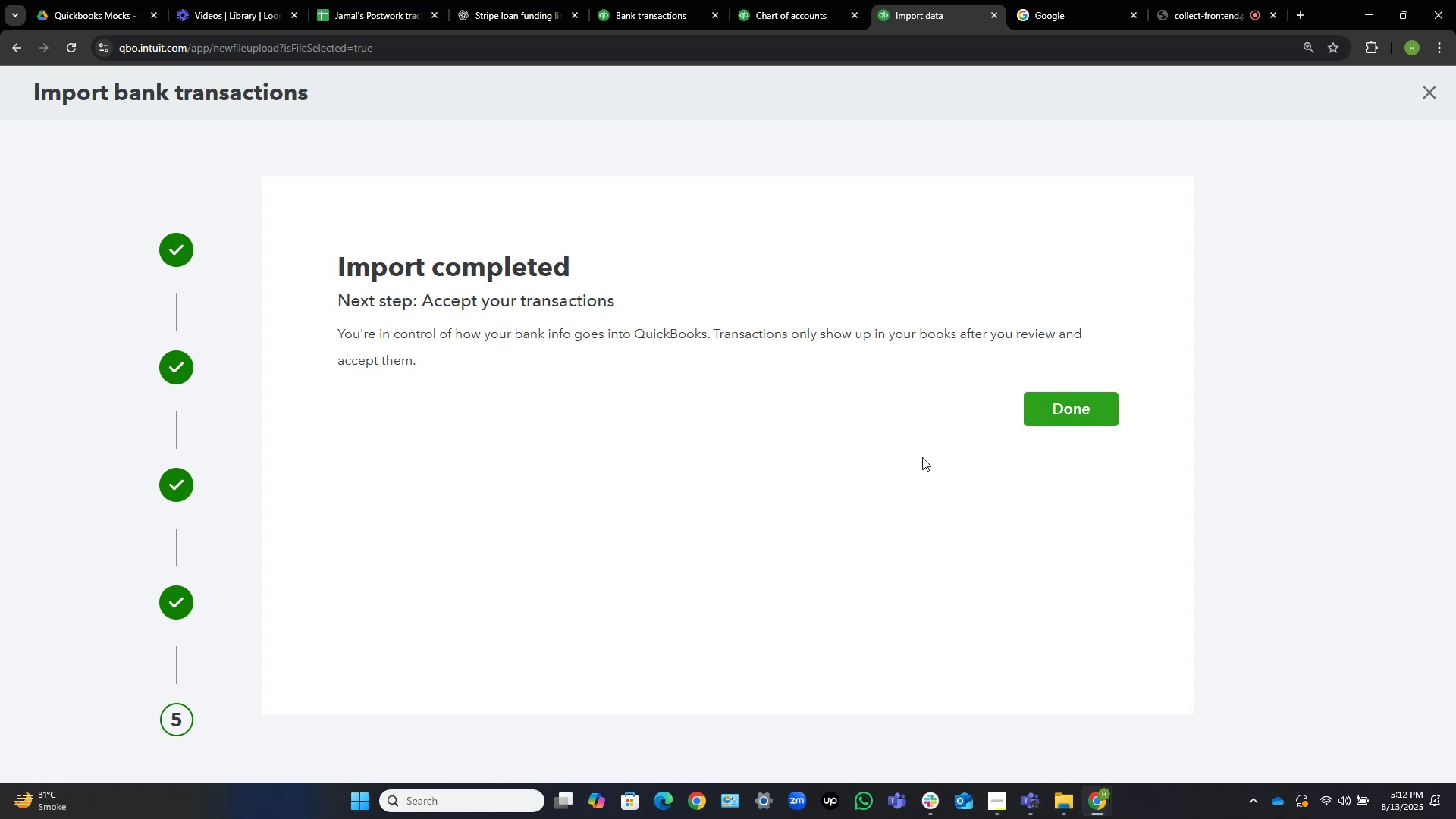 
left_click([1078, 409])
 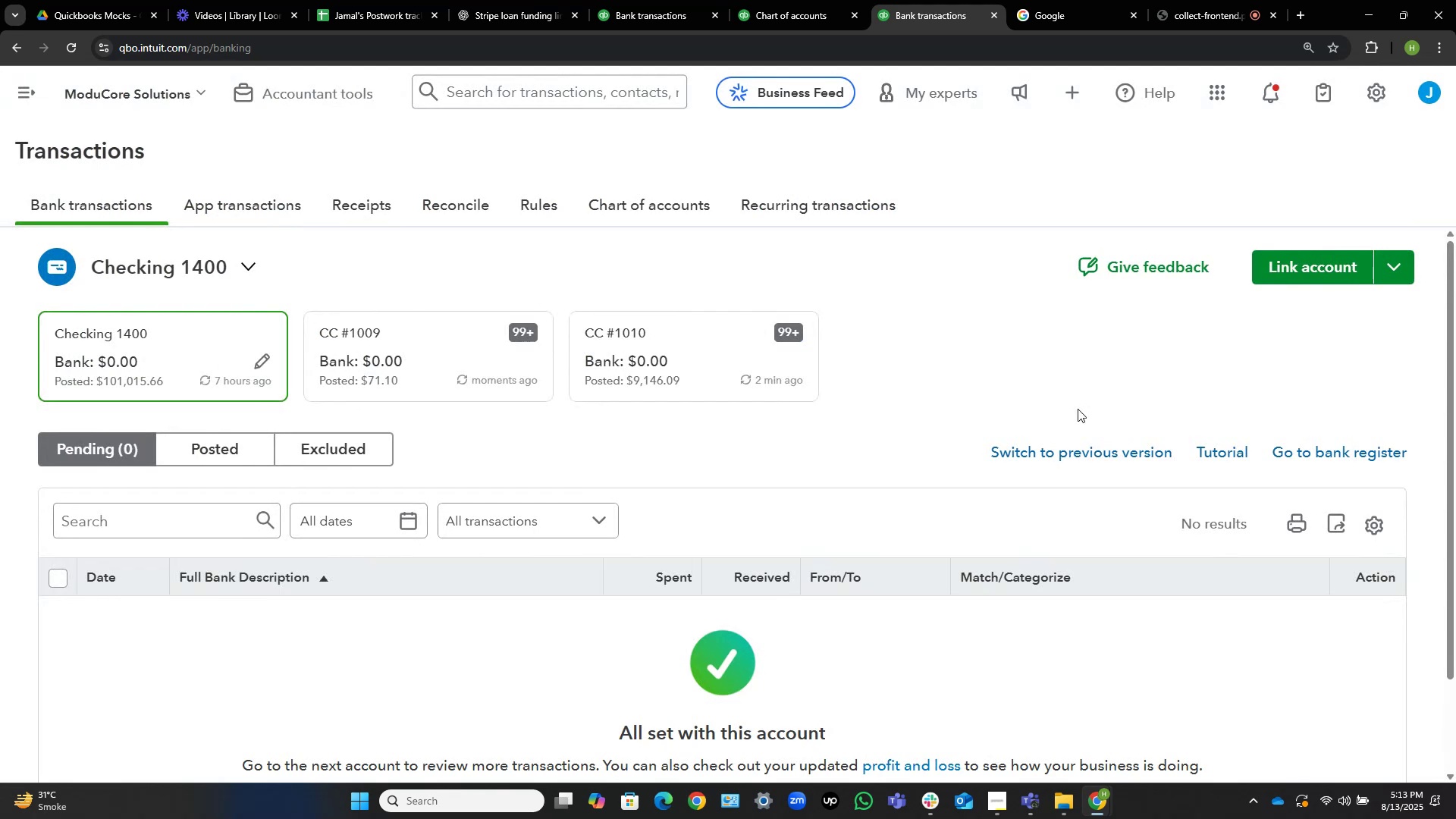 
wait(10.16)
 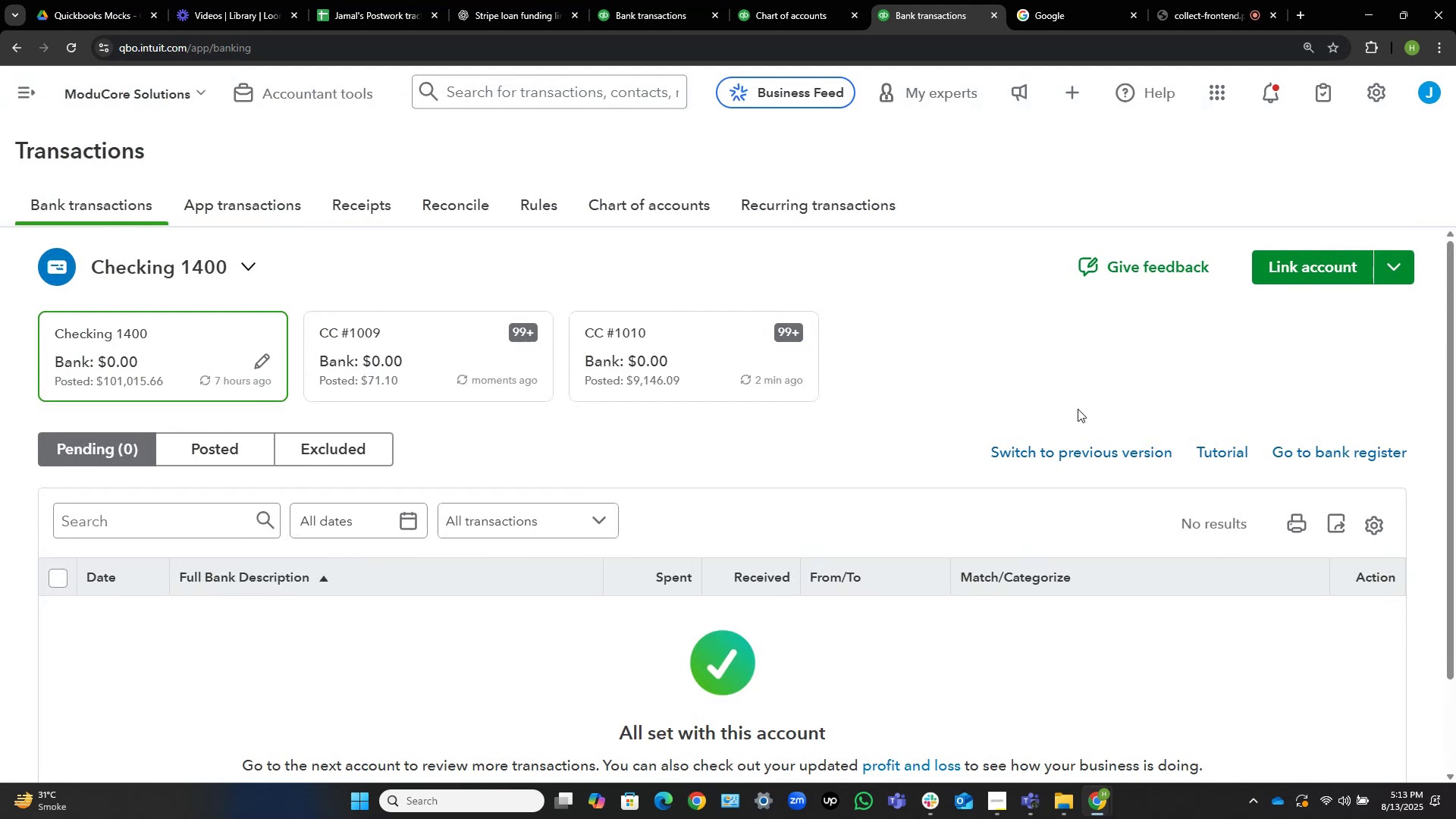 
left_click([1056, 799])
 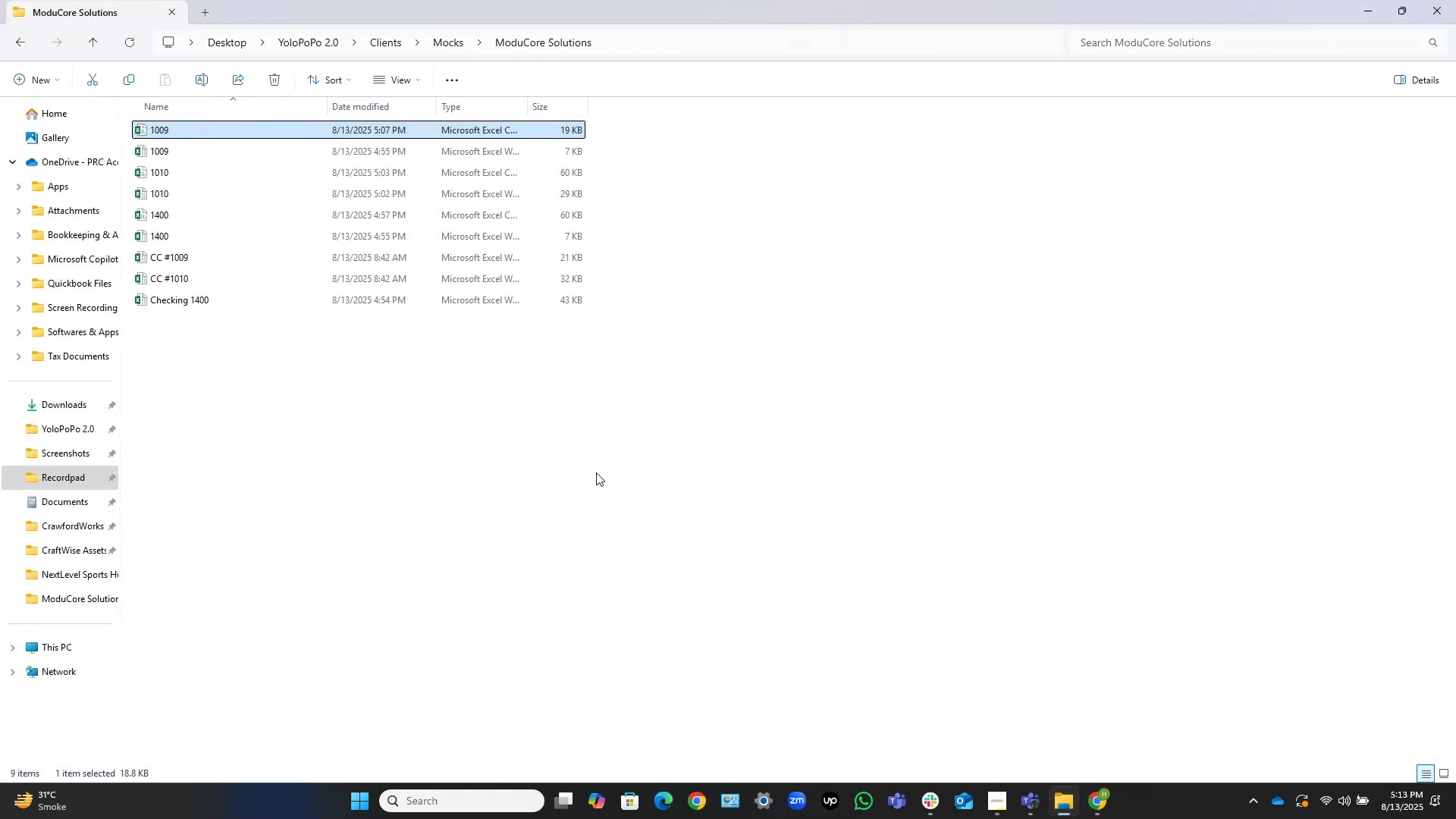 
left_click([580, 469])
 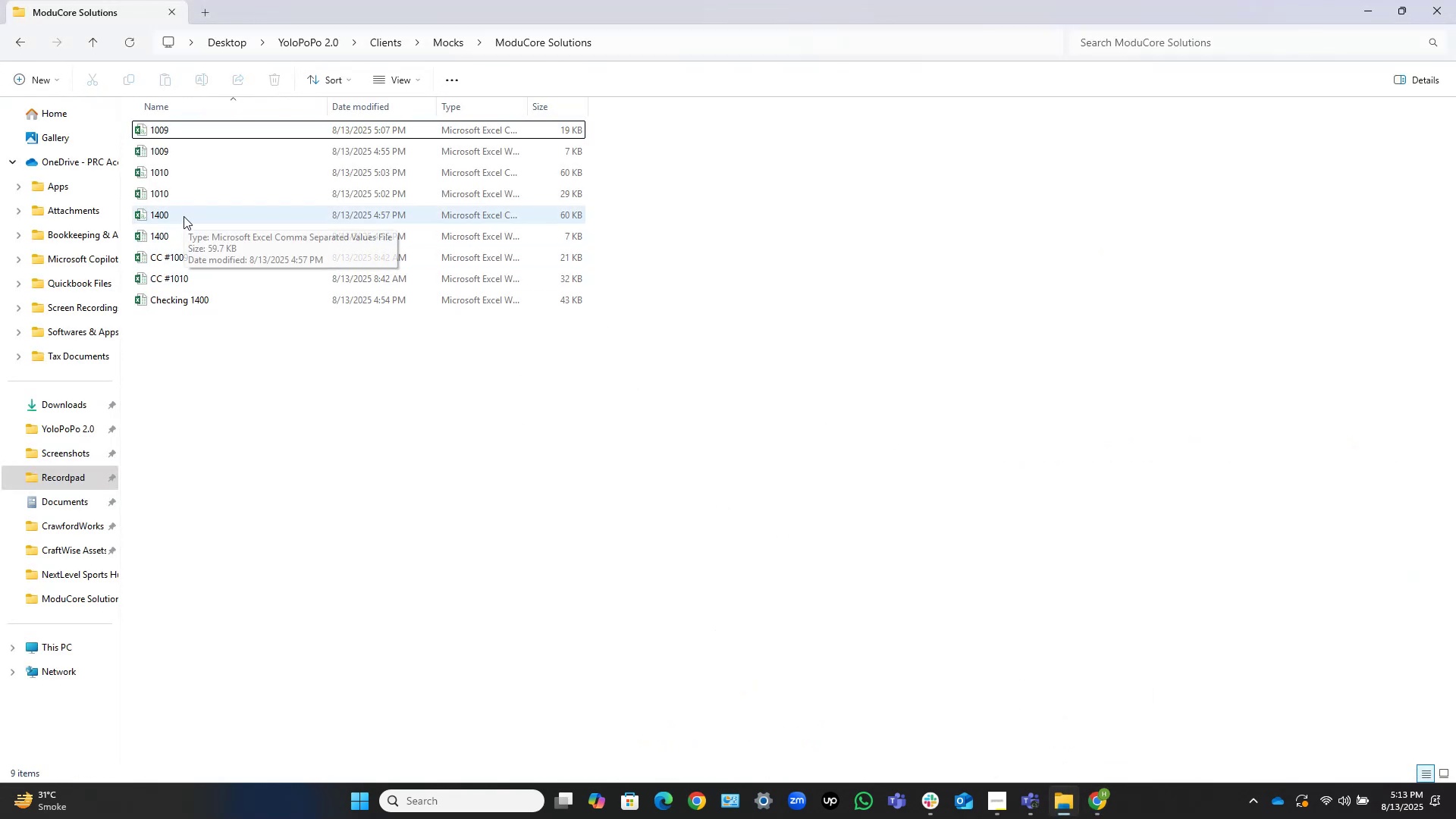 
double_click([184, 216])
 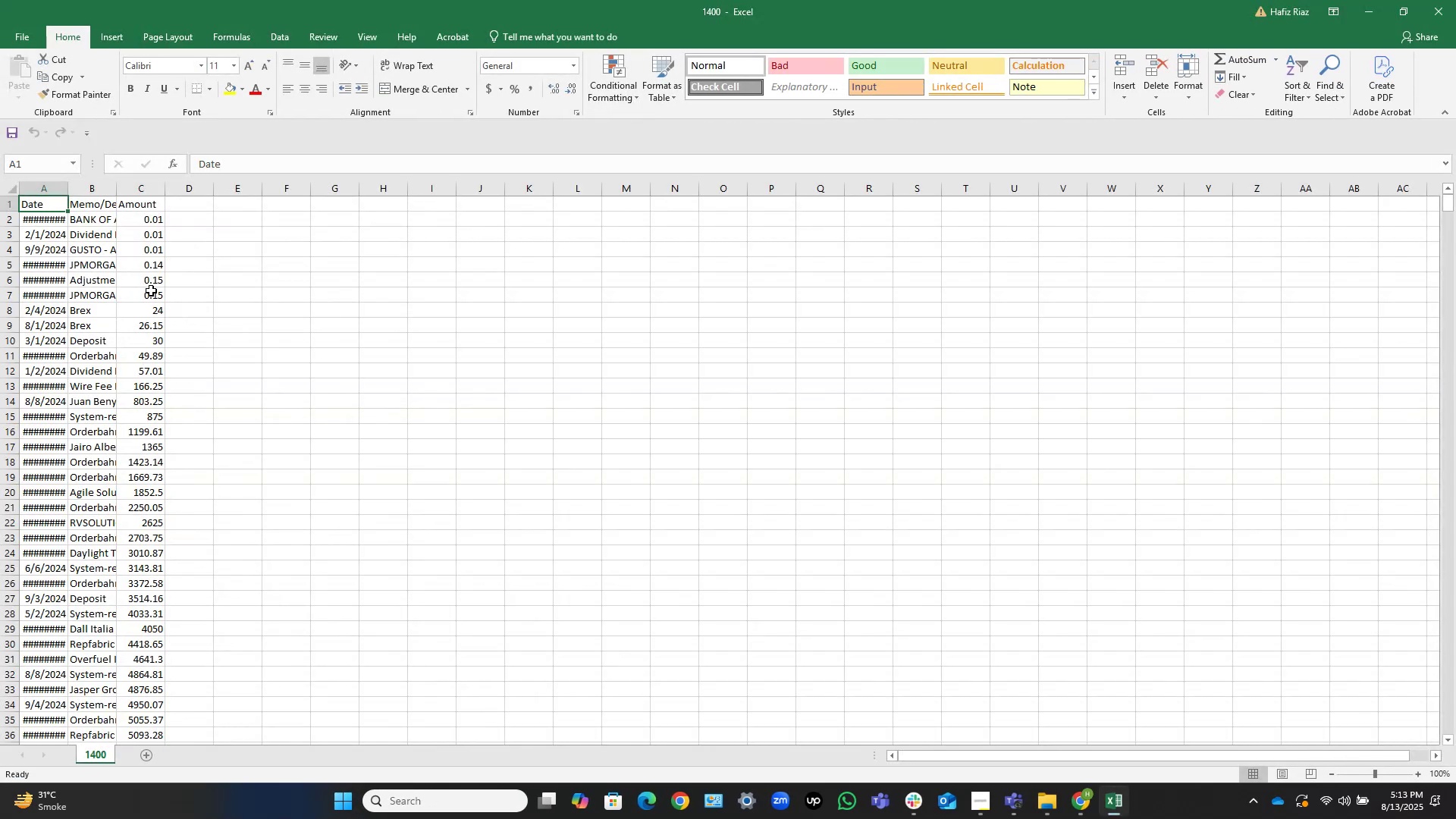 
key(ArrowDown)
 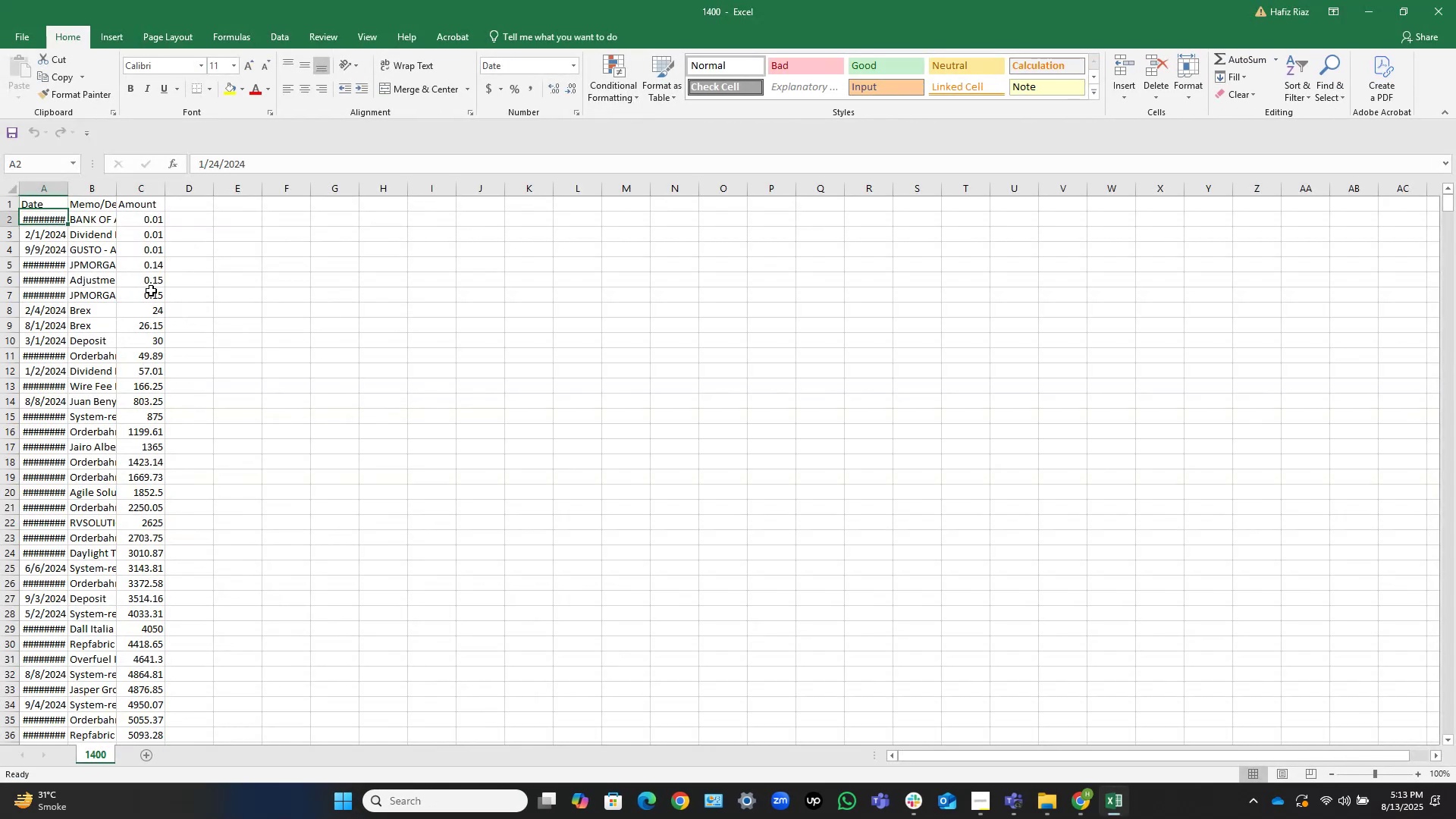 
key(Control+Shift+ArrowDown)
 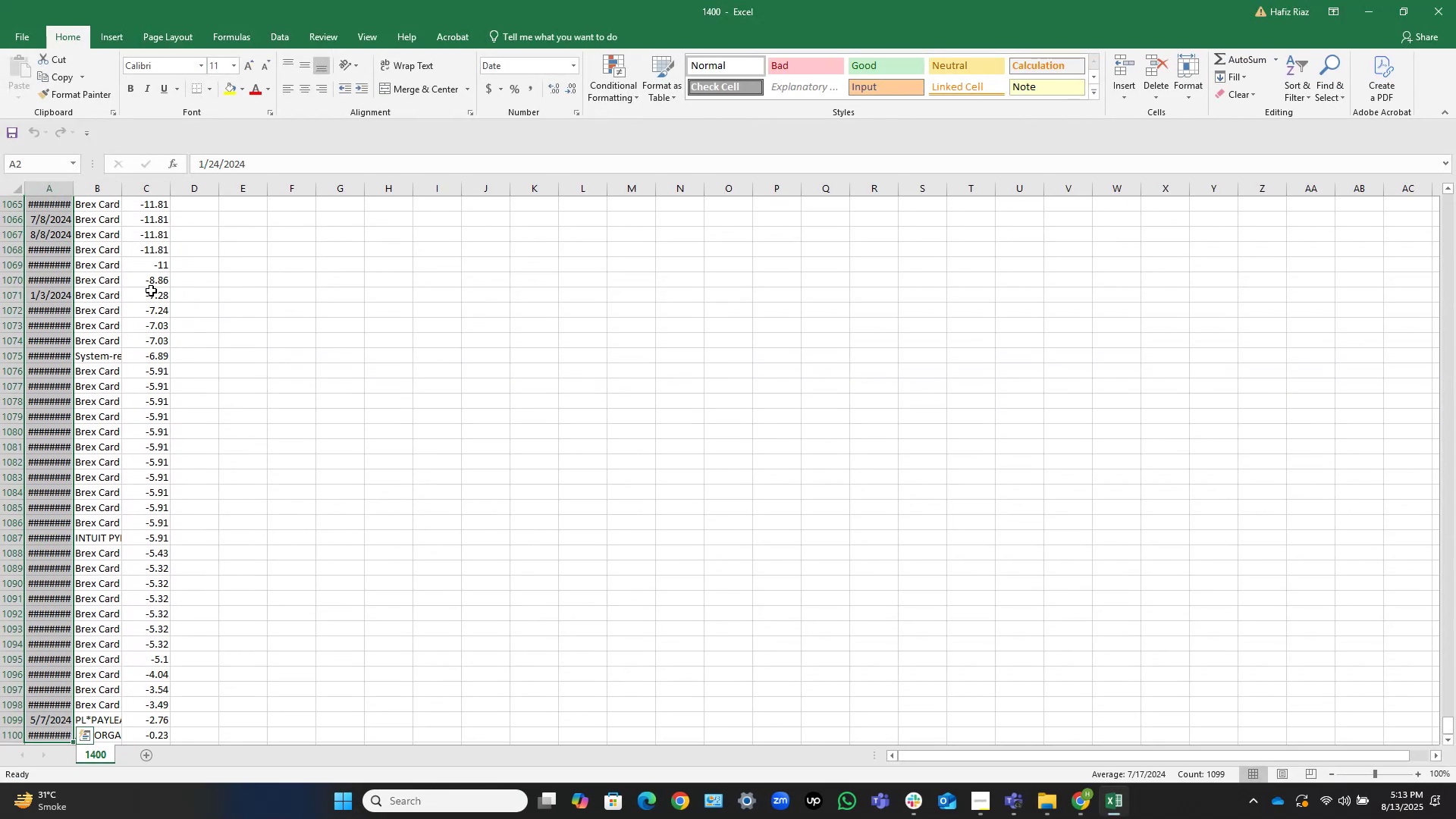 
wait(7.34)
 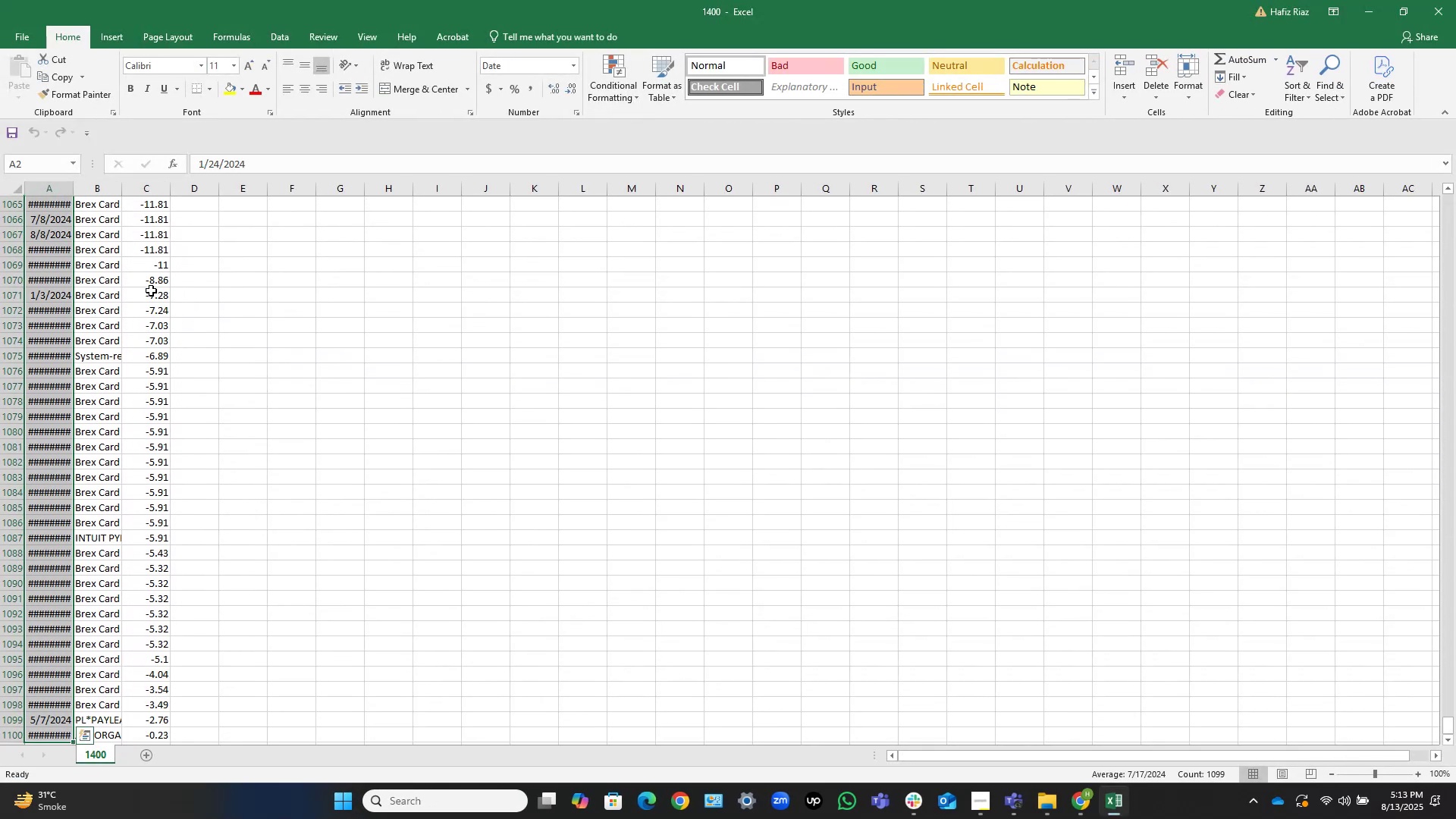 
scroll: coordinate [68, 419], scroll_direction: up, amount: 23.0
 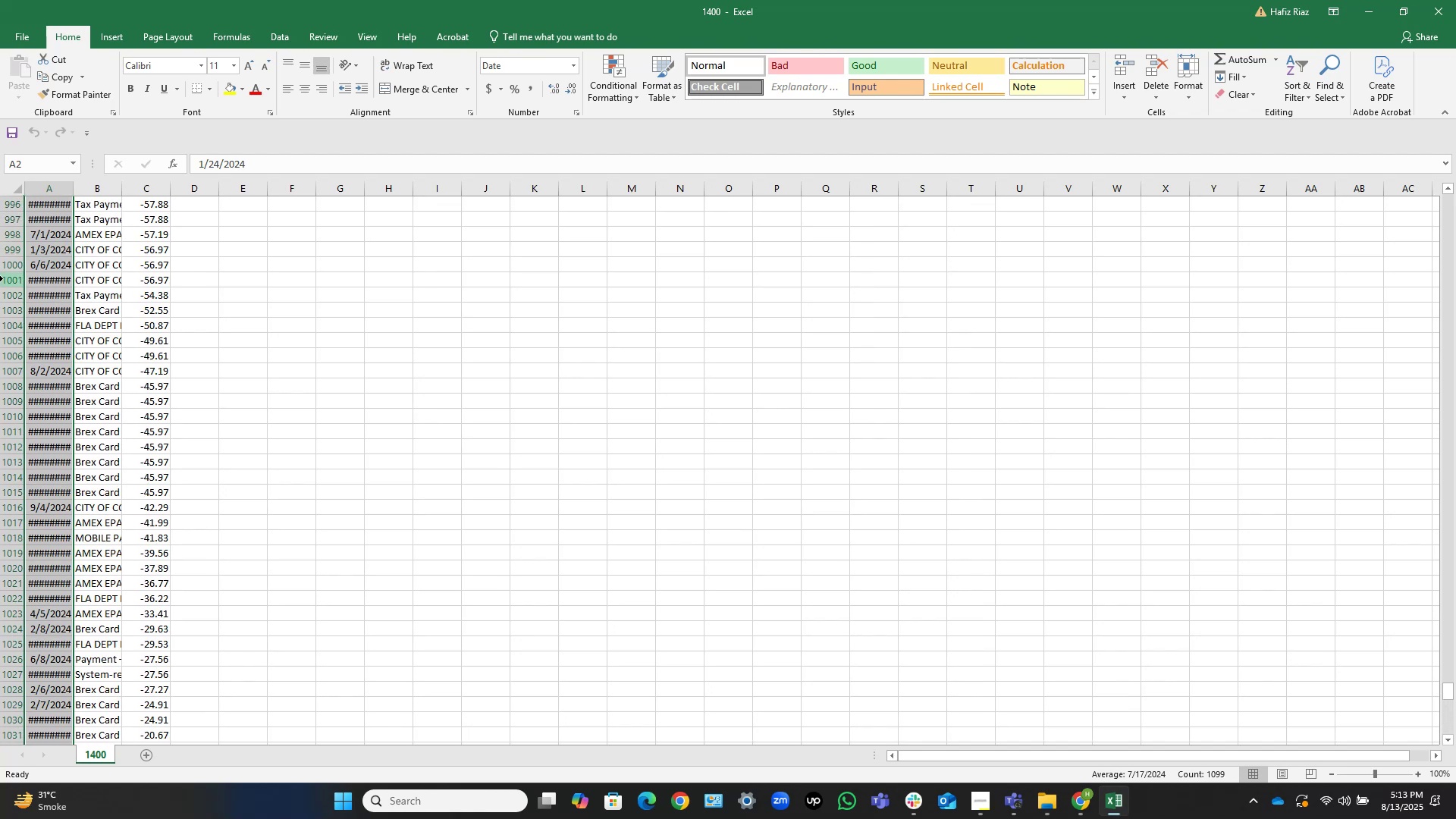 
left_click([8, 278])
 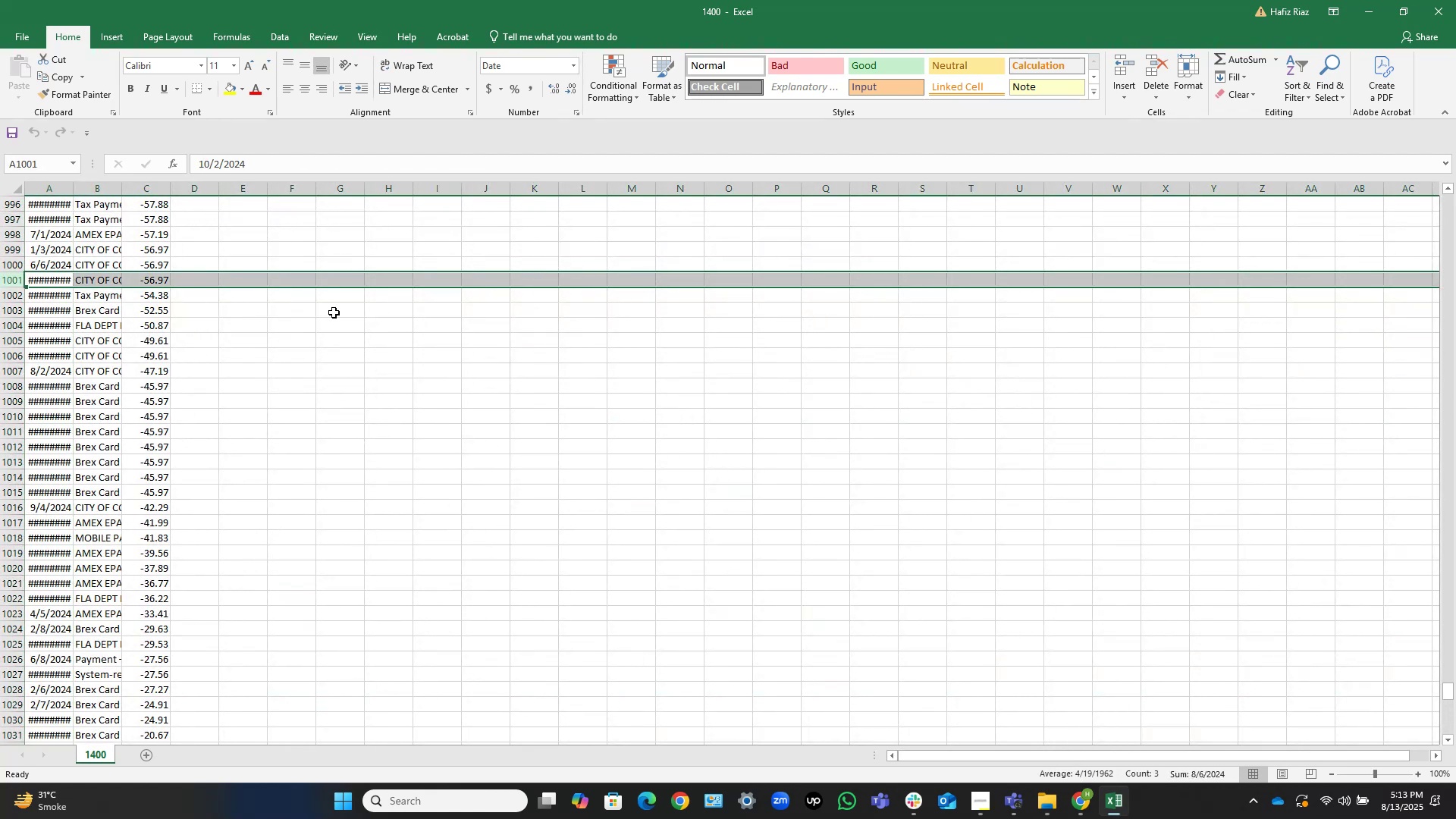 
key(Control+Shift+ArrowDown)
 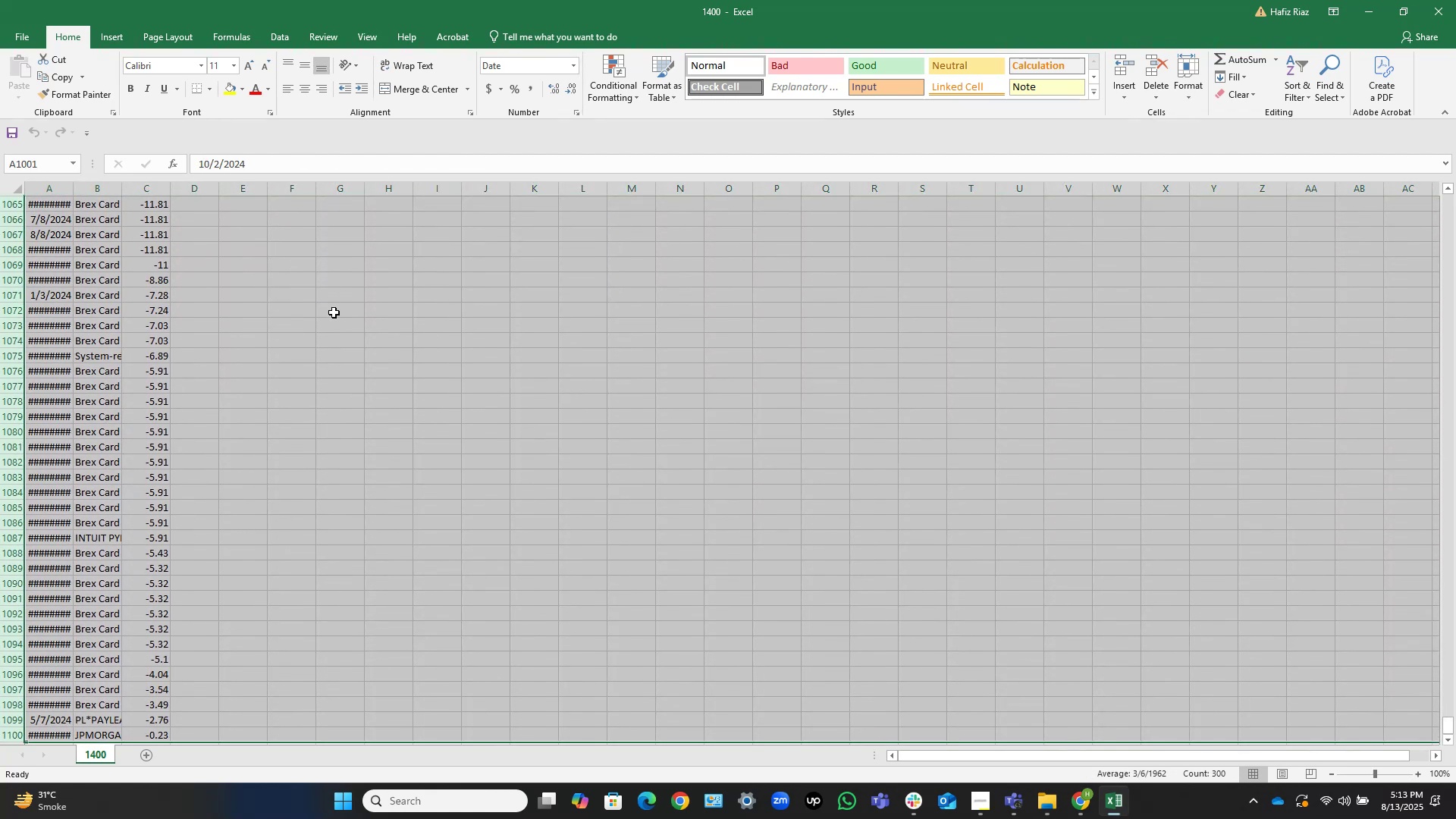 
key(Control+NumpadSubtract)
 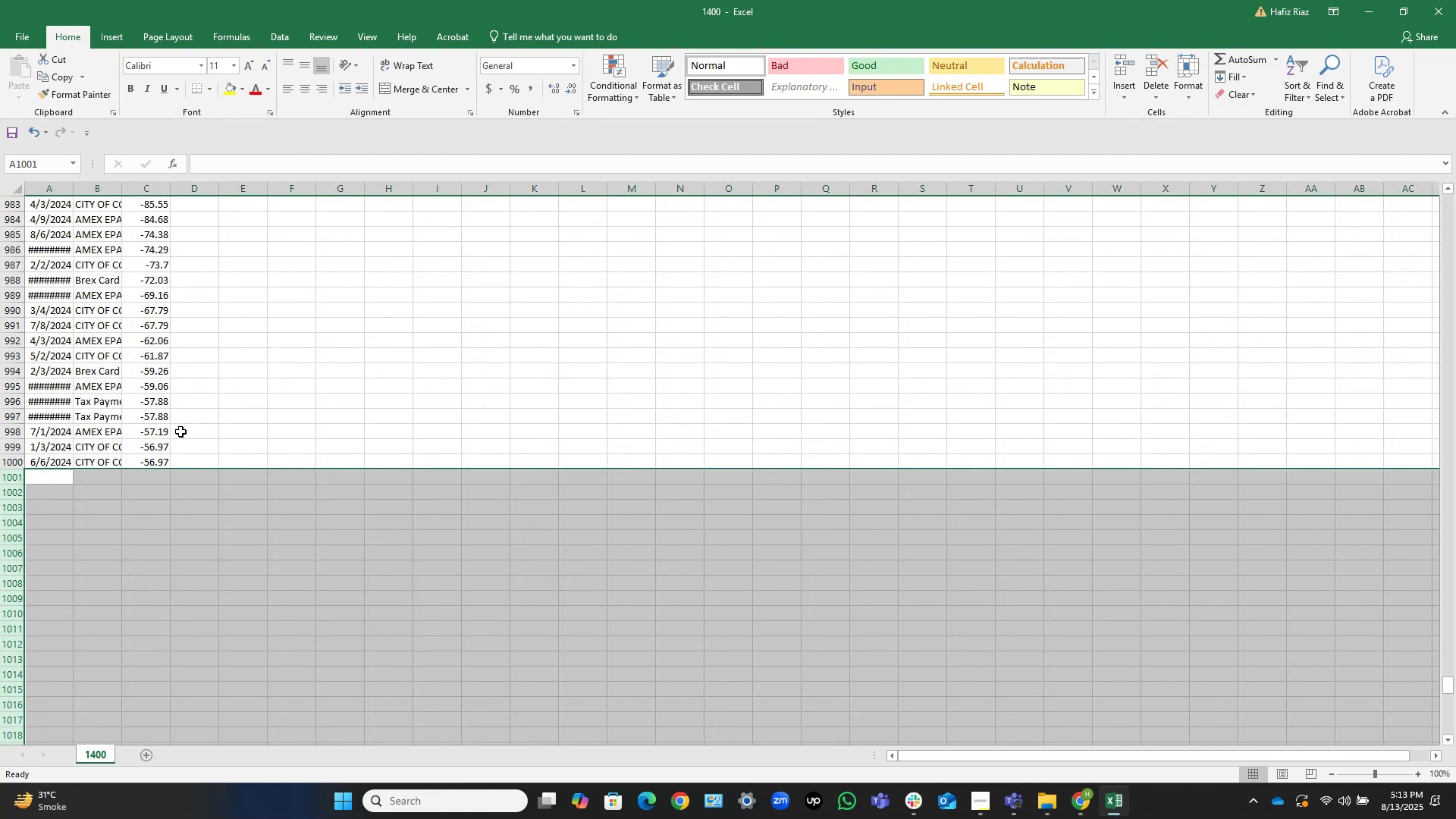 
left_click([161, 459])
 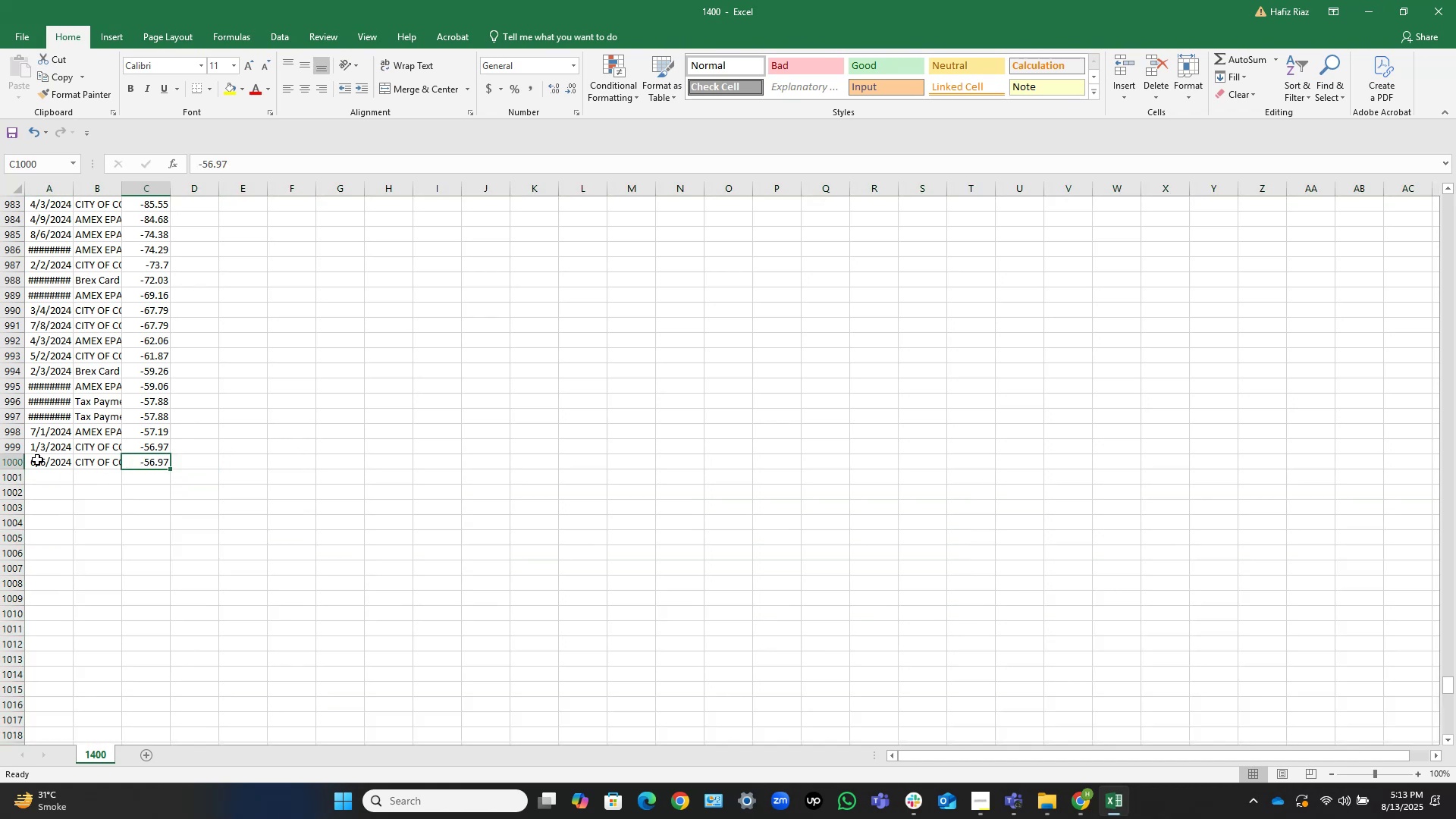 
left_click([8, 461])
 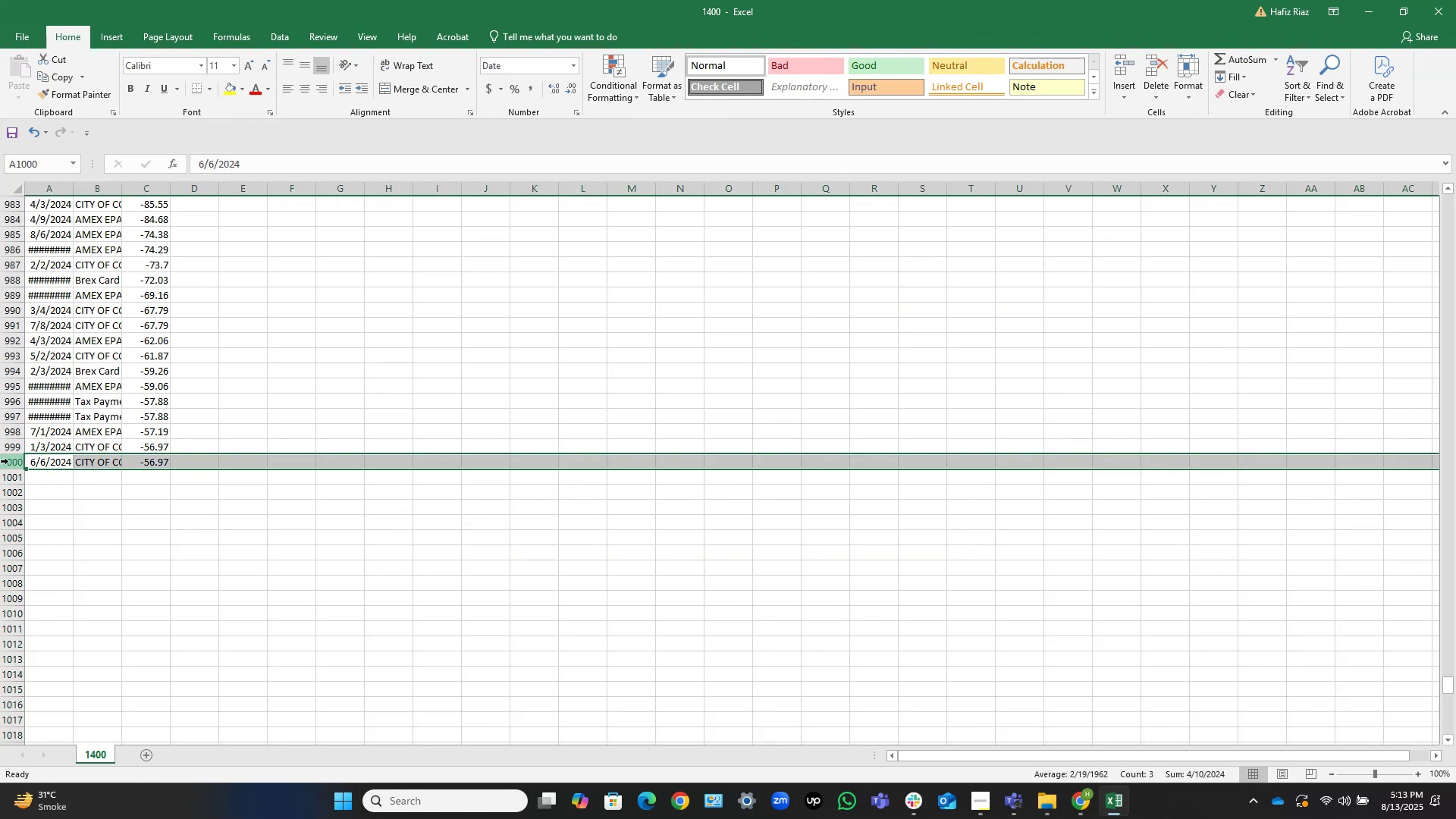 
key(Control+NumpadSubtract)
 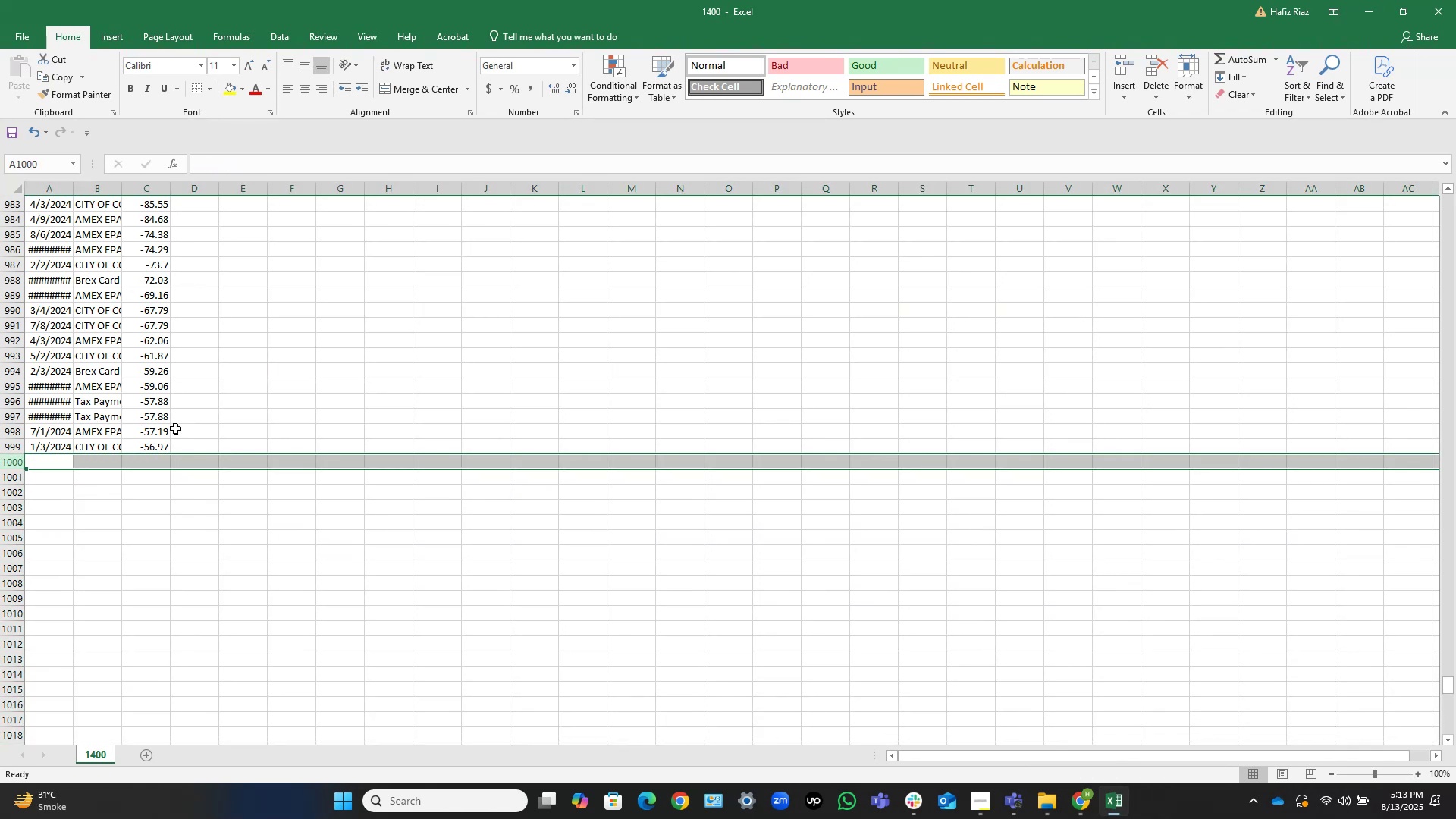 
left_click([158, 440])
 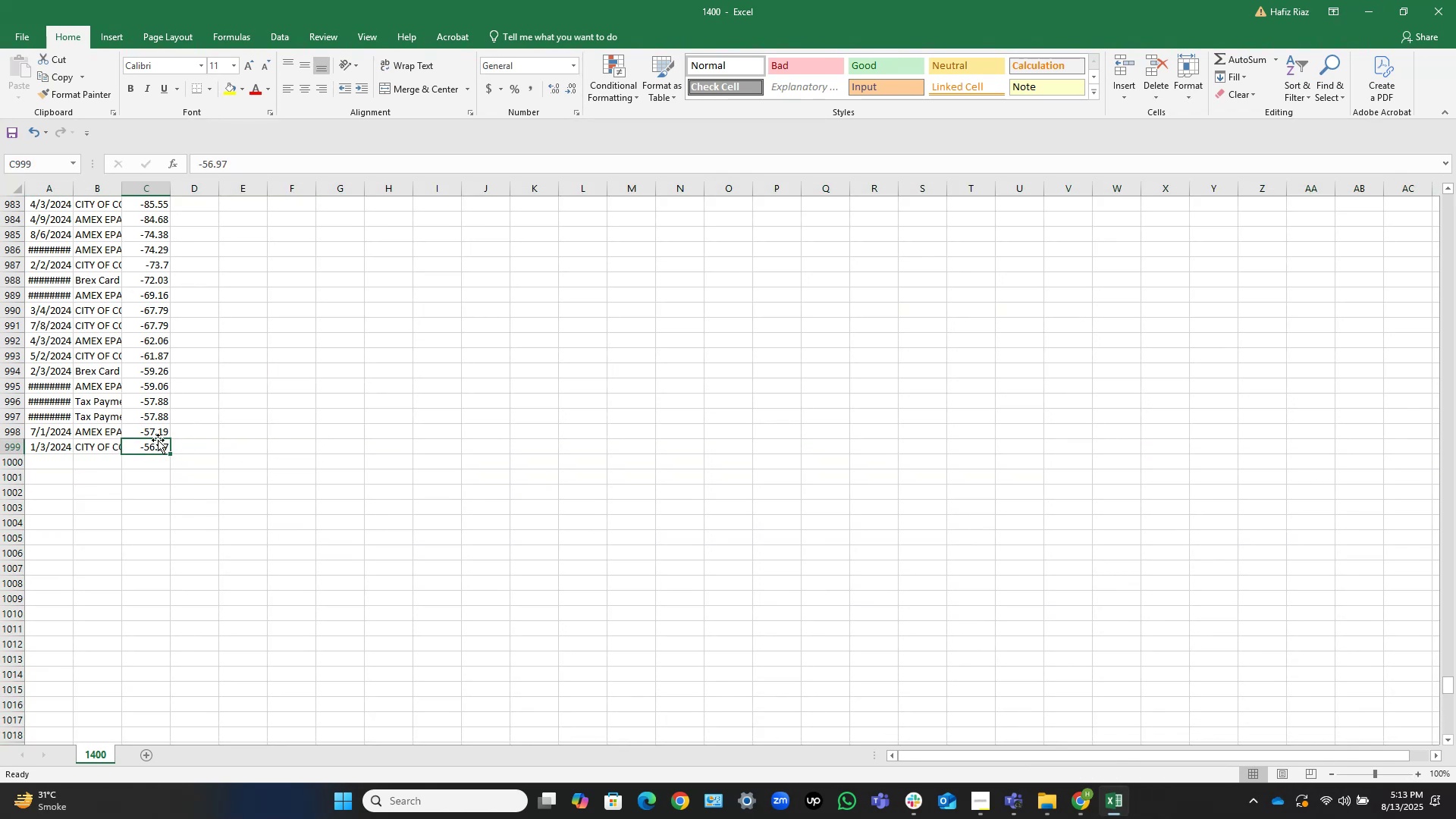 
key(Control+ArrowUp)
 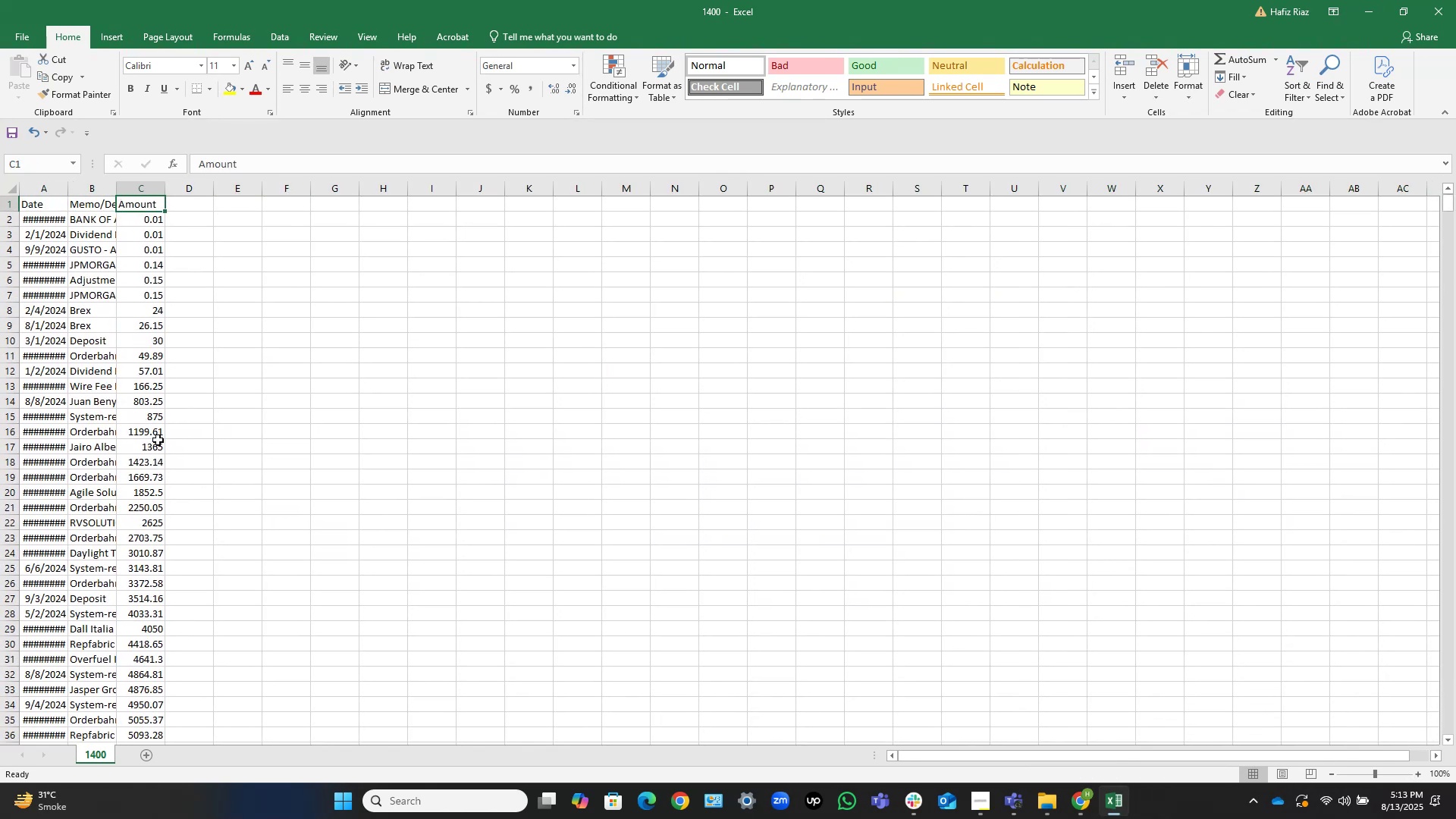 
hold_key(key=ControlLeft, duration=0.95)
 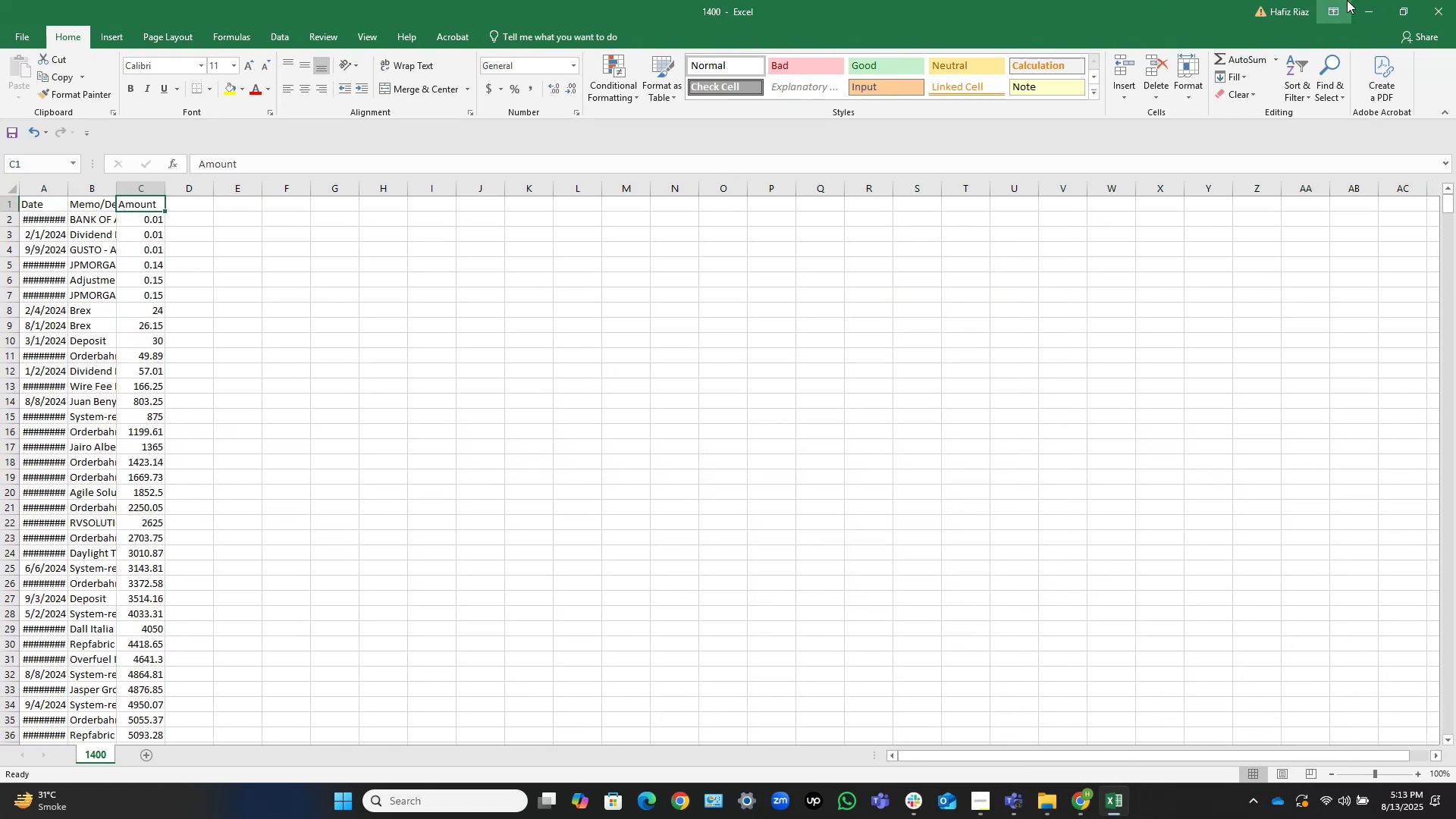 
hold_key(key=S, duration=0.35)
 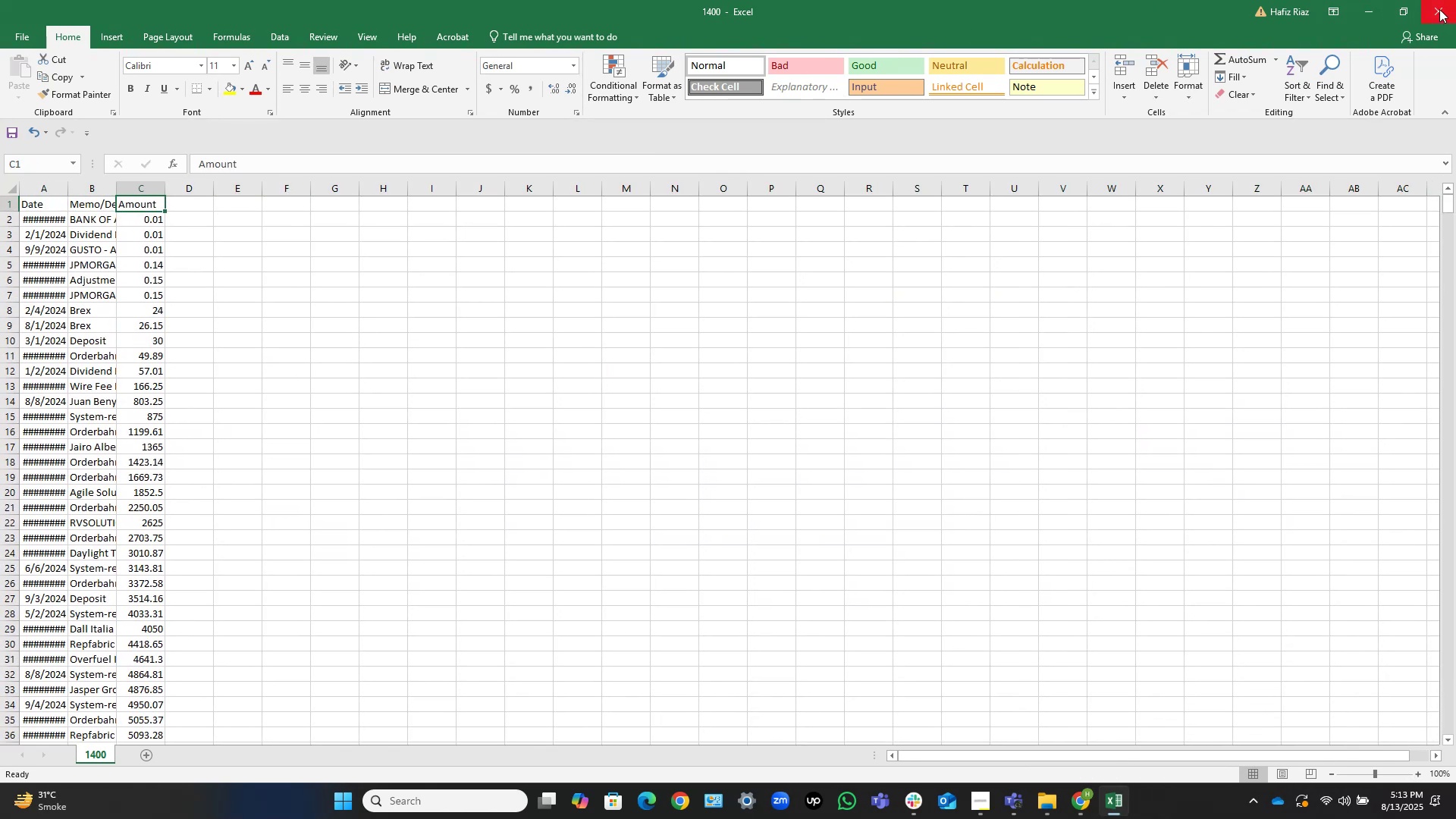 
key(Control+Z)
 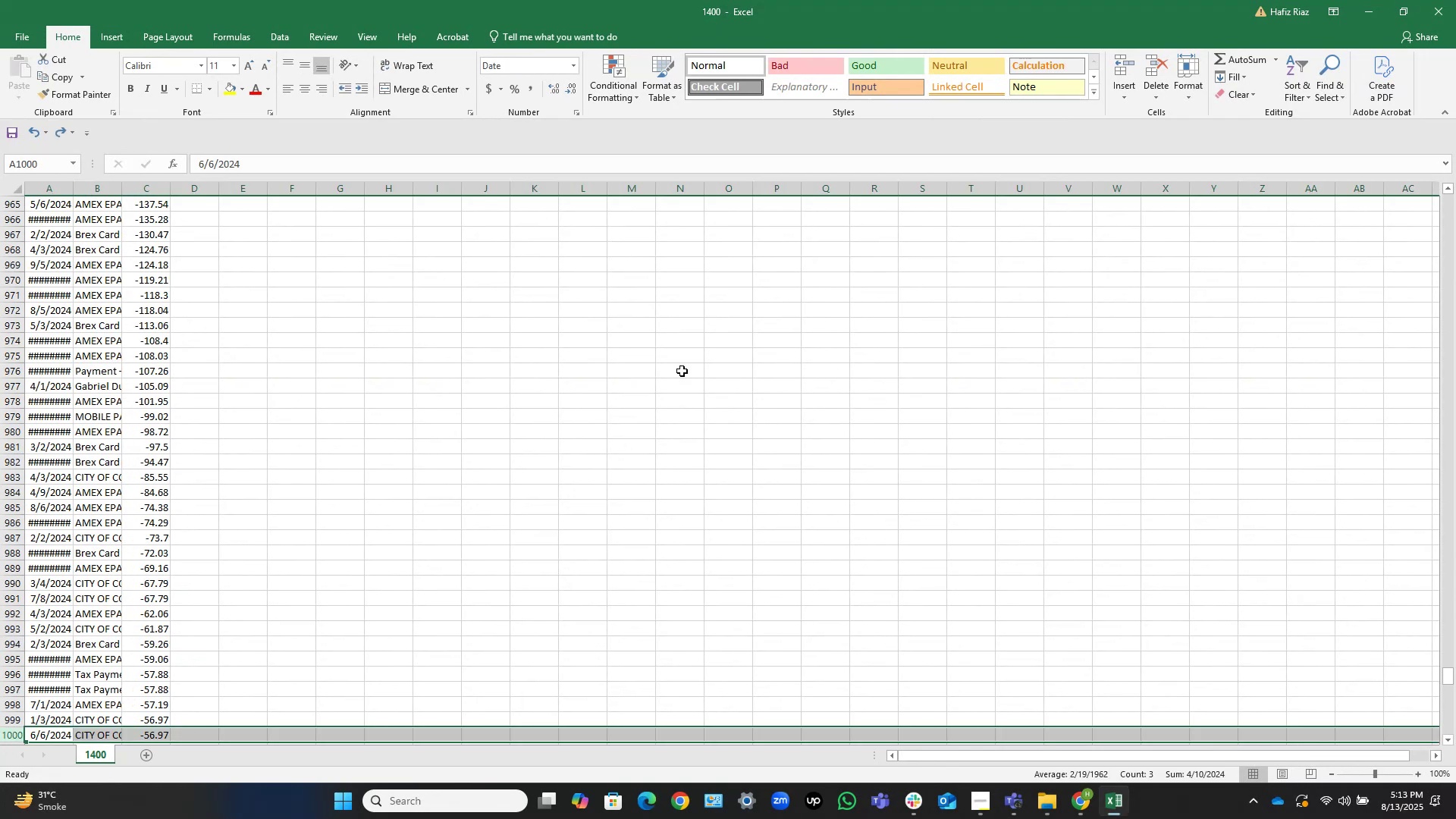 
key(Control+Z)
 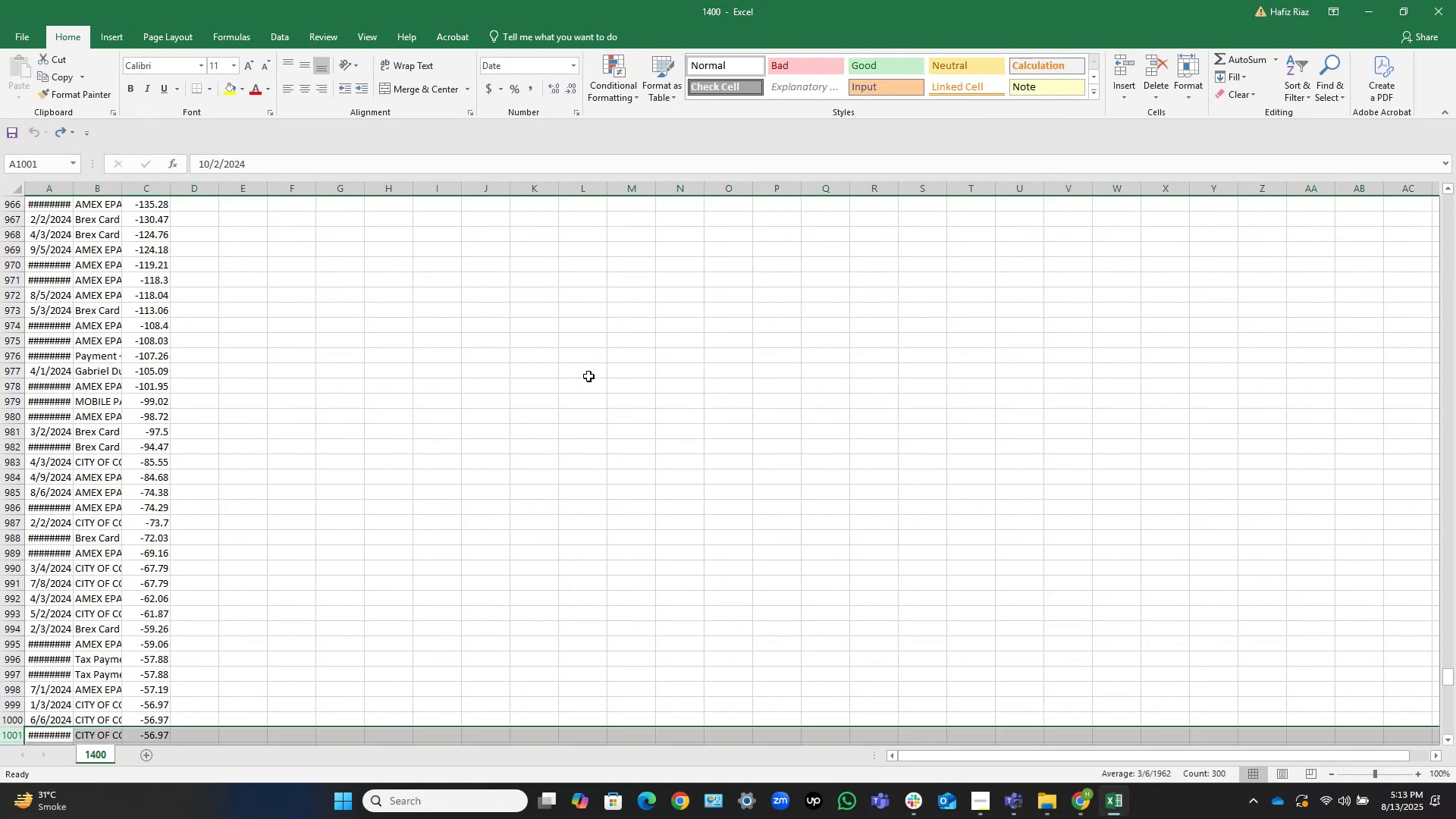 
key(Control+Z)
 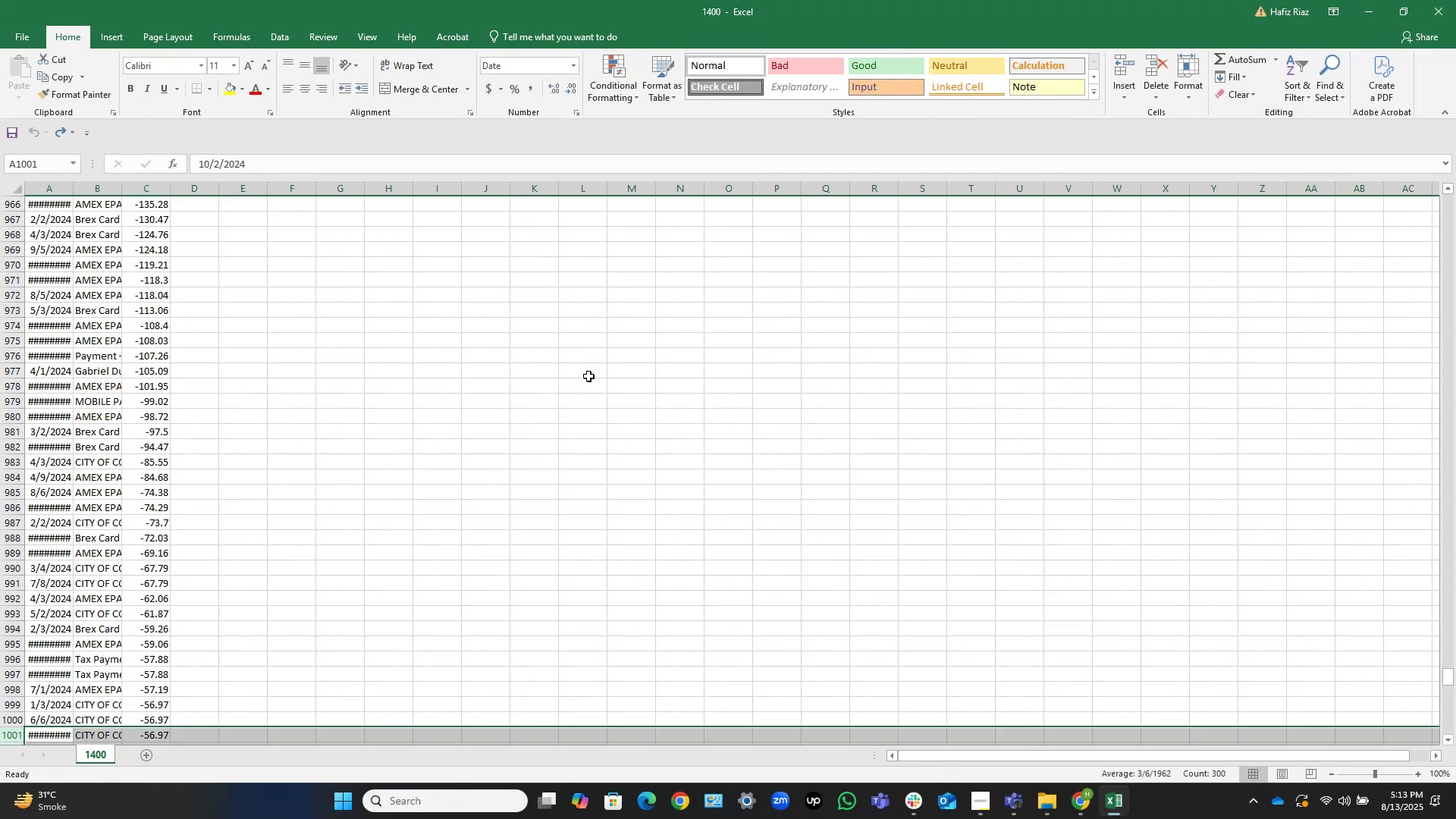 
key(Control+Z)
 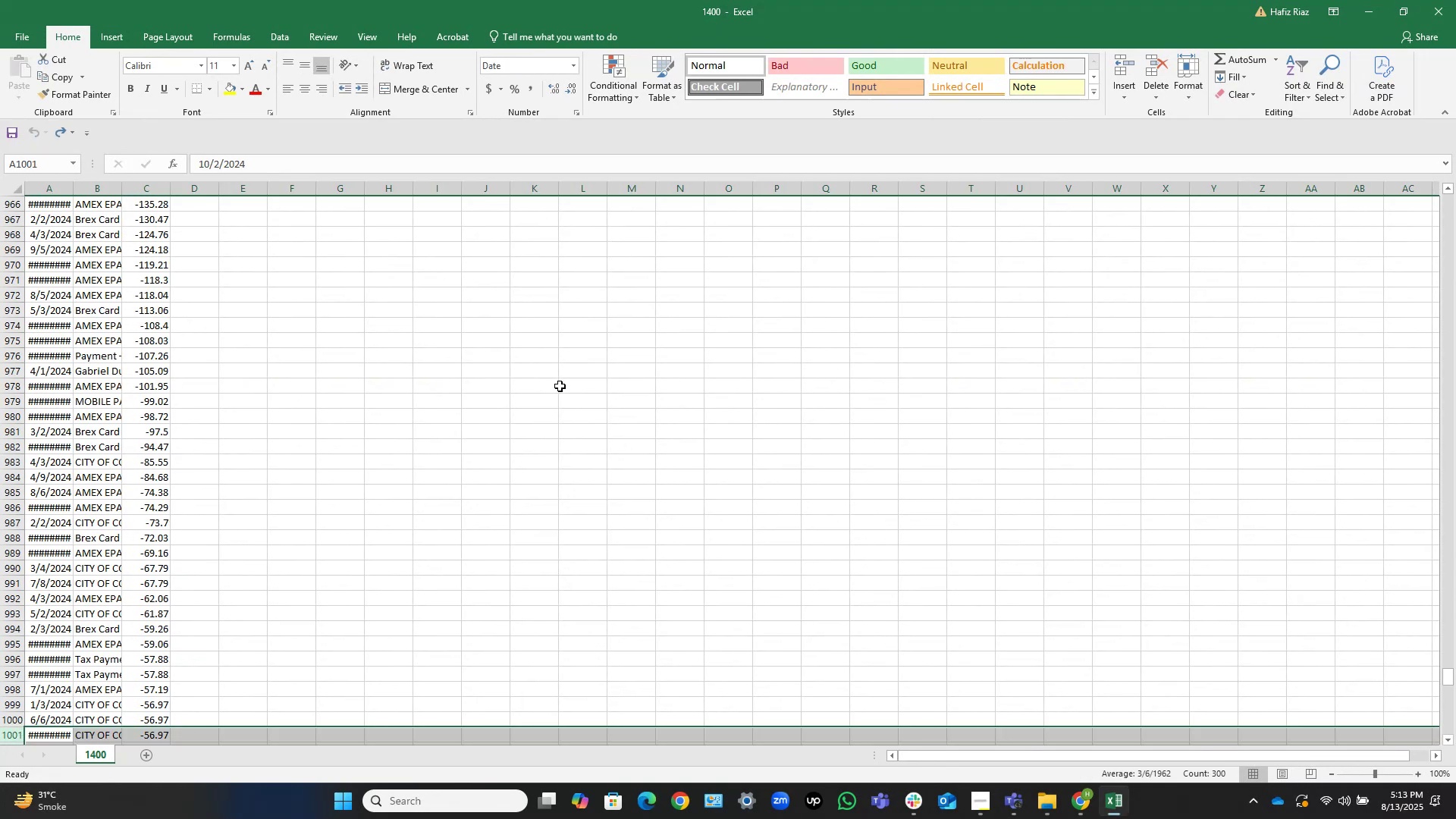 
key(Control+Z)
 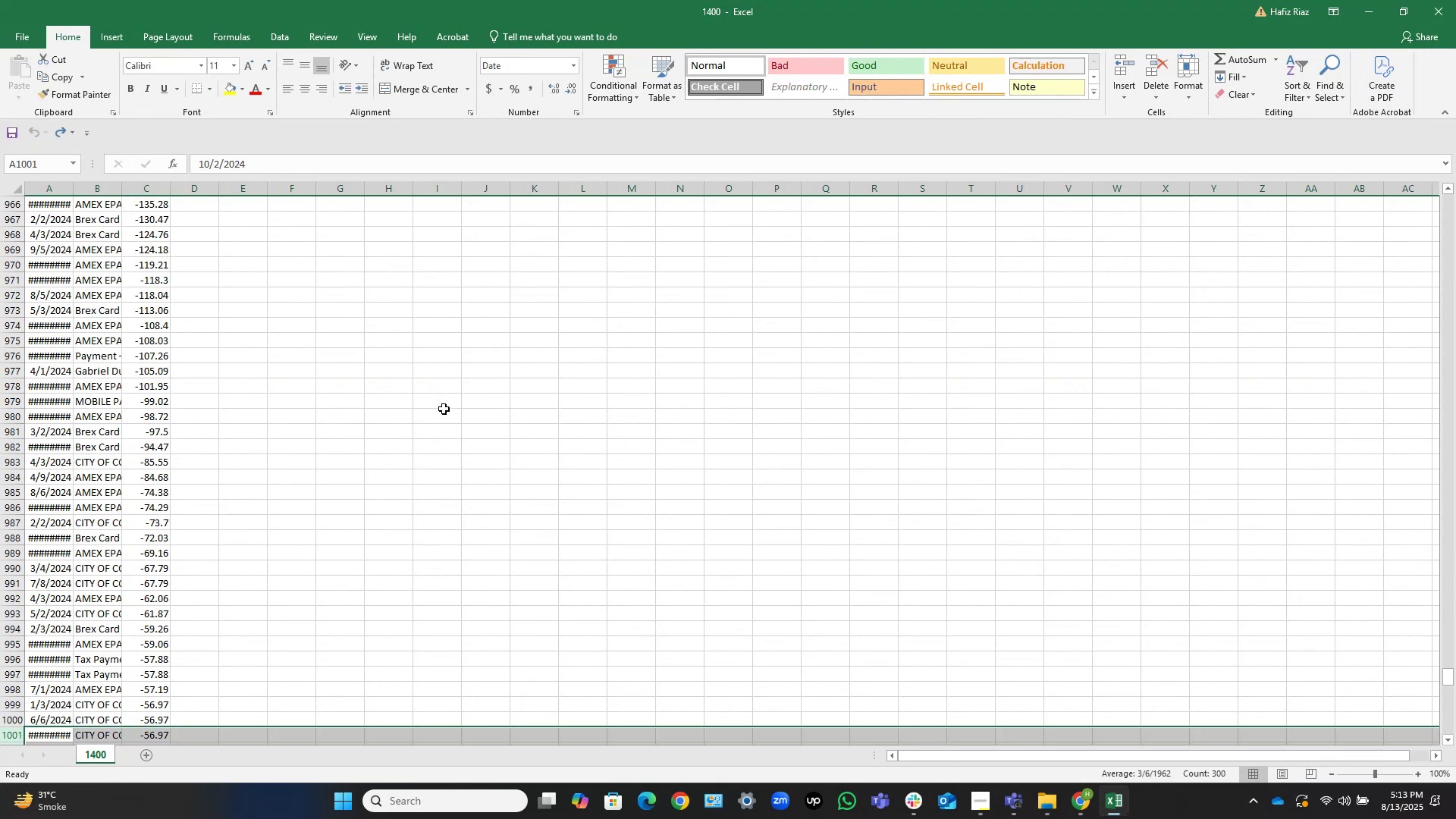 
scroll: coordinate [356, 429], scroll_direction: down, amount: 36.0
 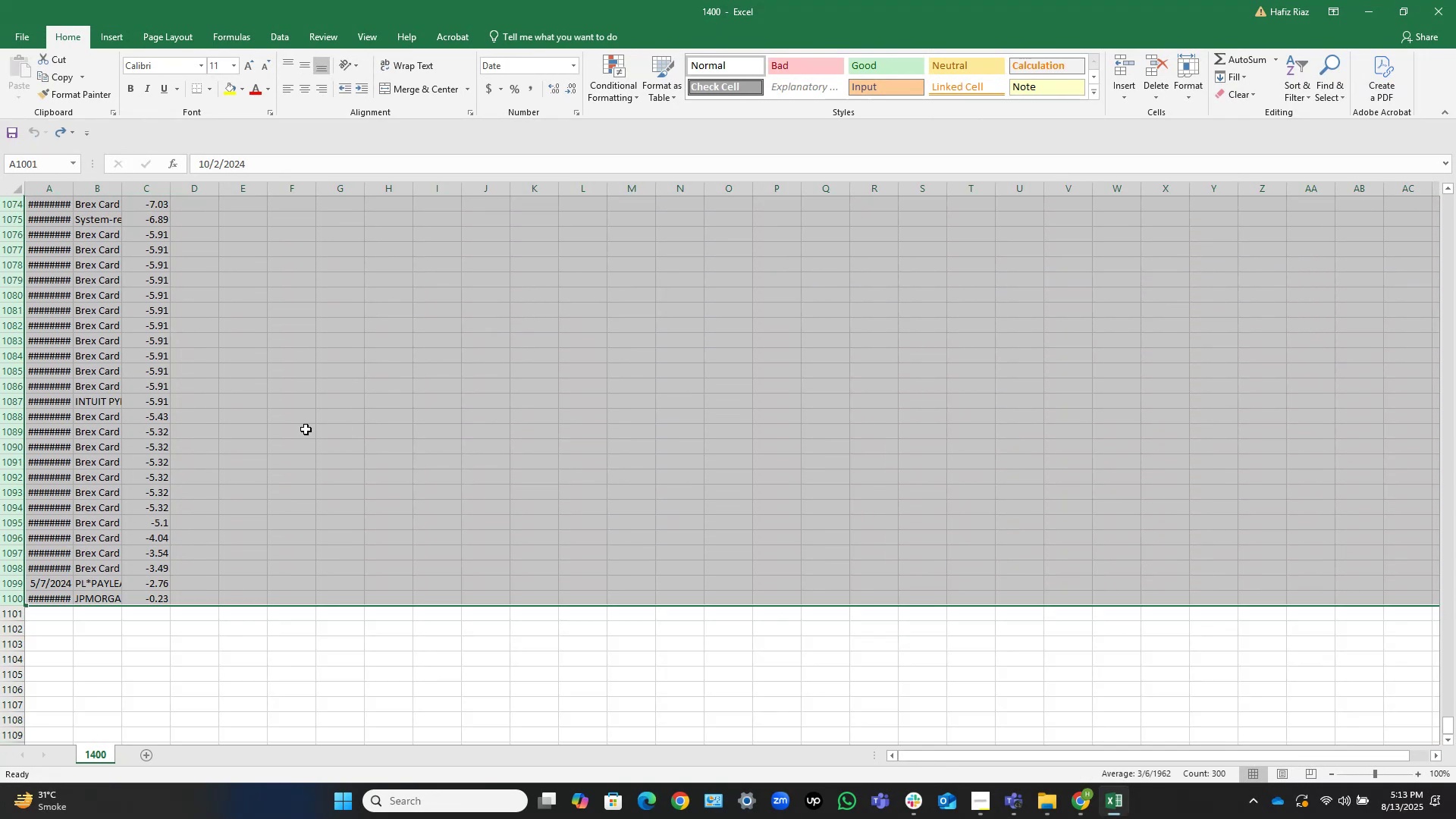 
left_click([287, 430])
 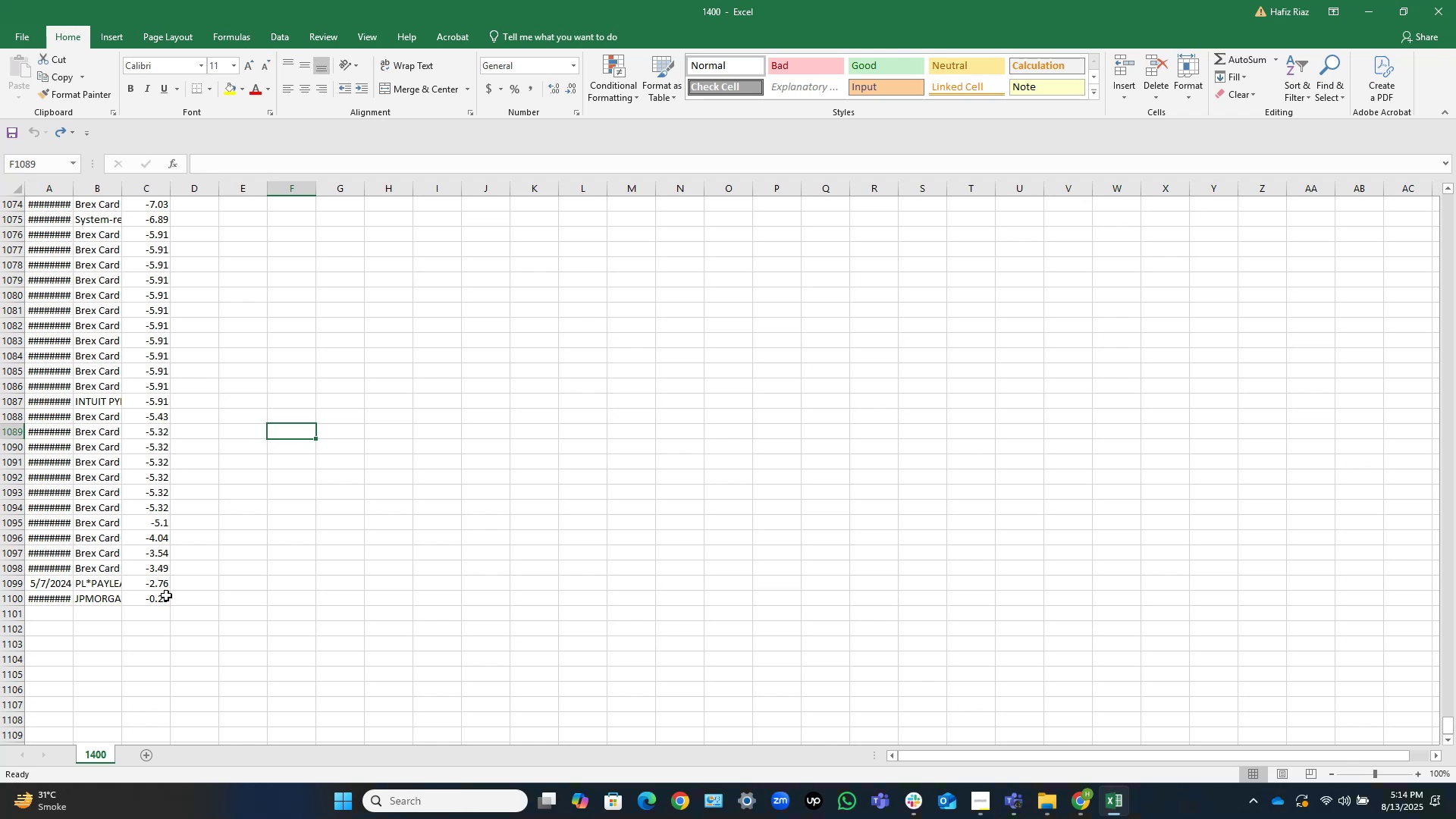 
wait(9.33)
 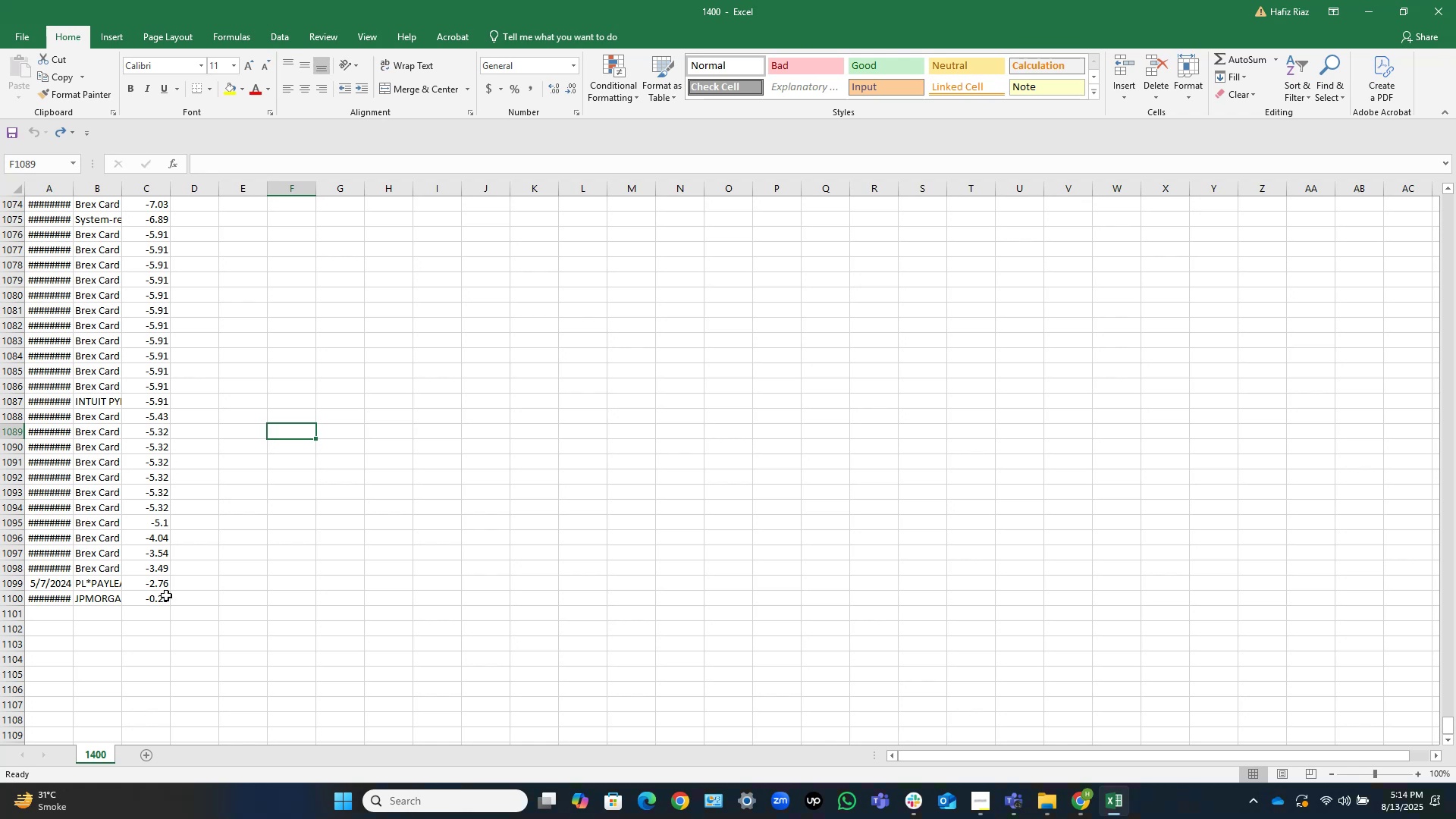 
left_click([162, 595])
 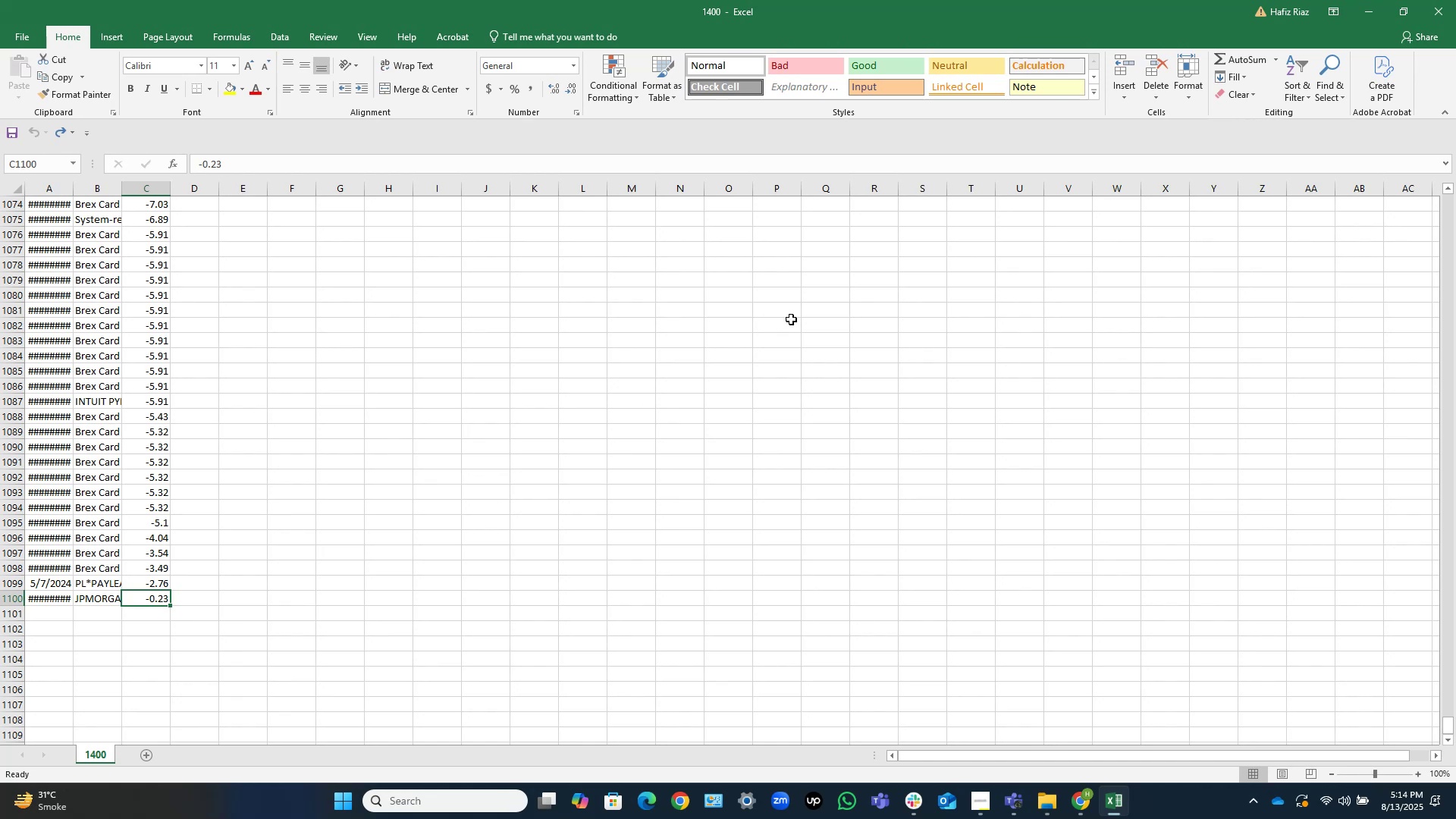 
left_click([1439, 3])
 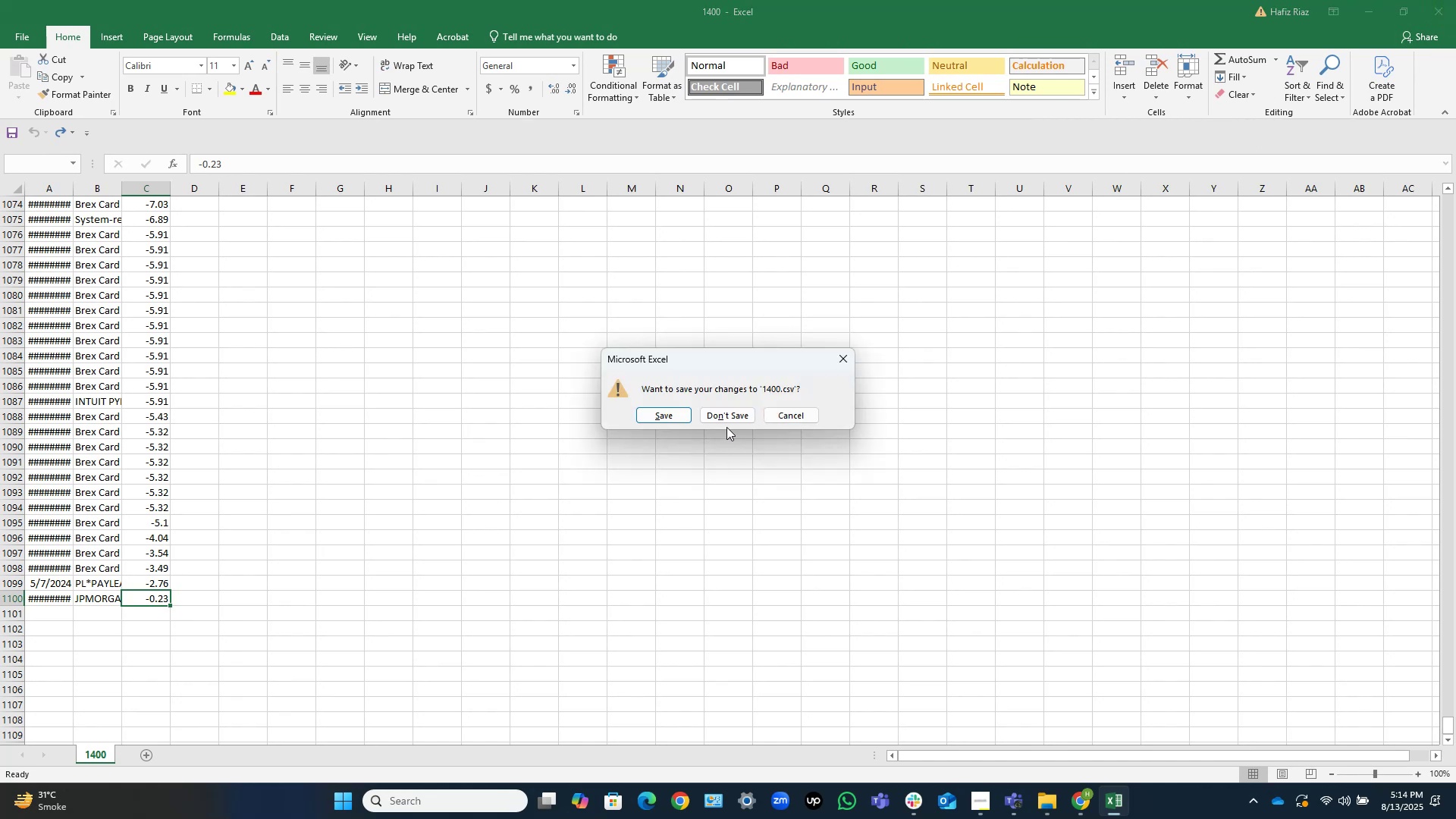 
left_click([723, 415])
 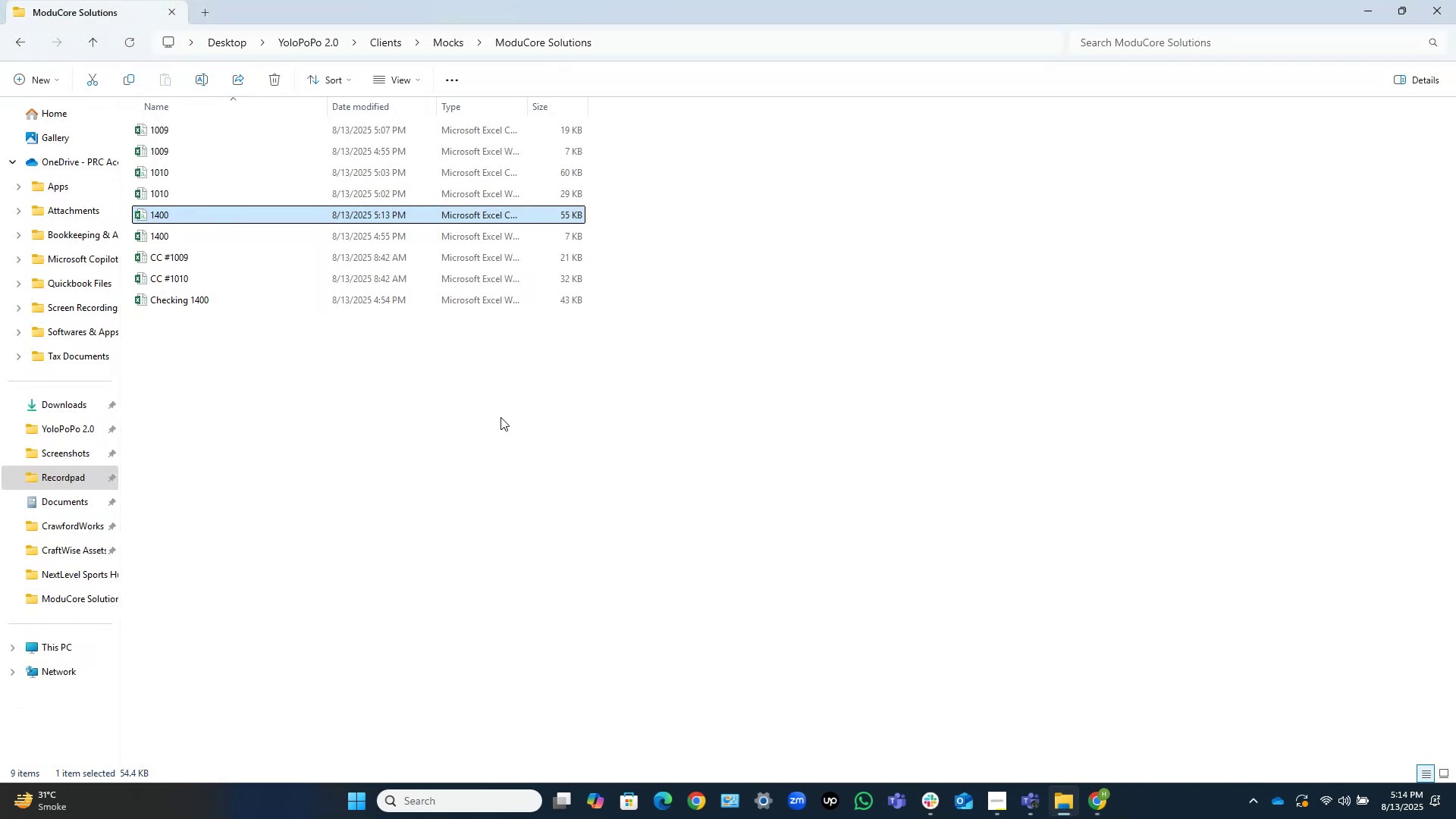 
left_click([309, 378])
 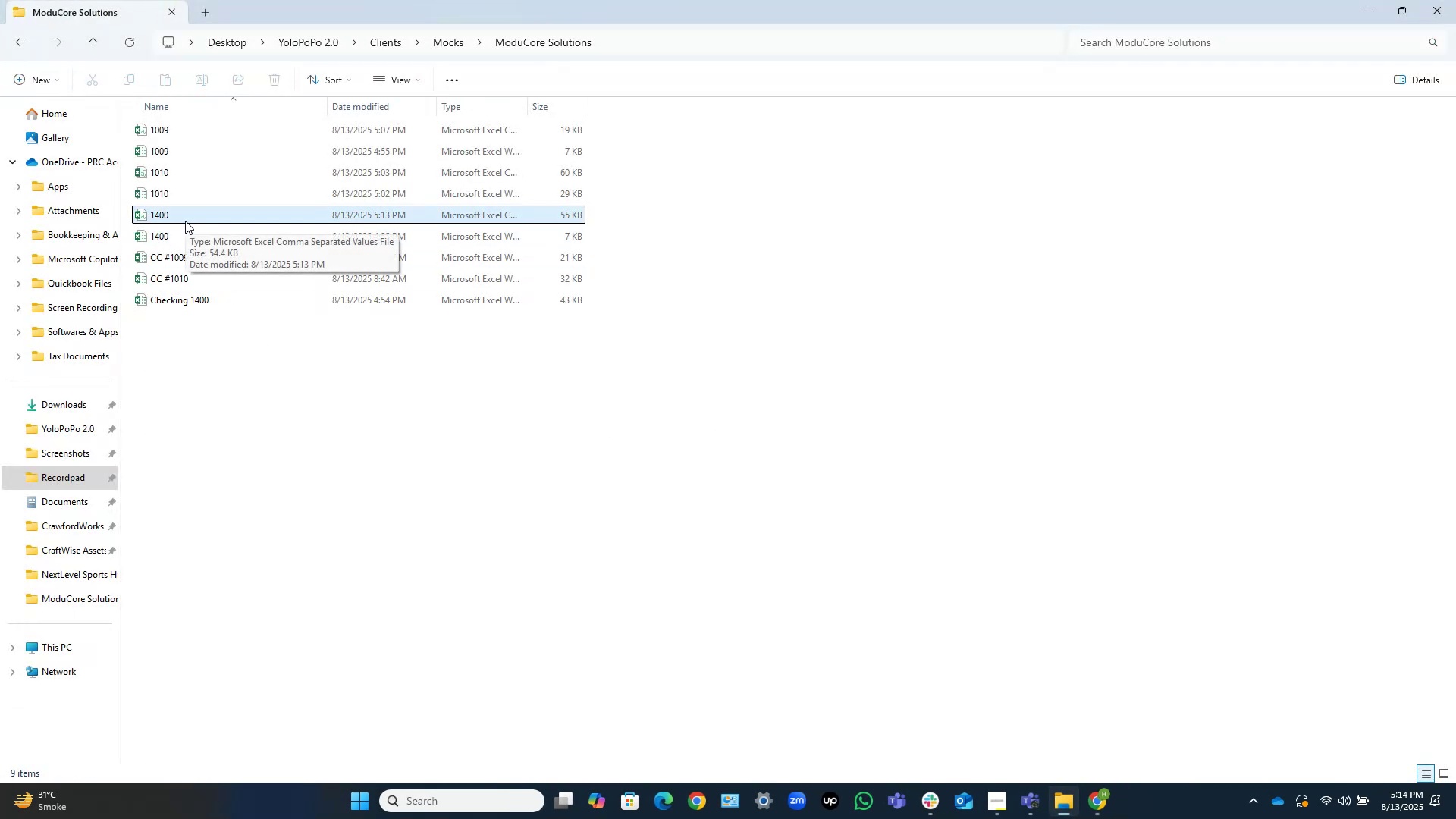 
double_click([185, 221])
 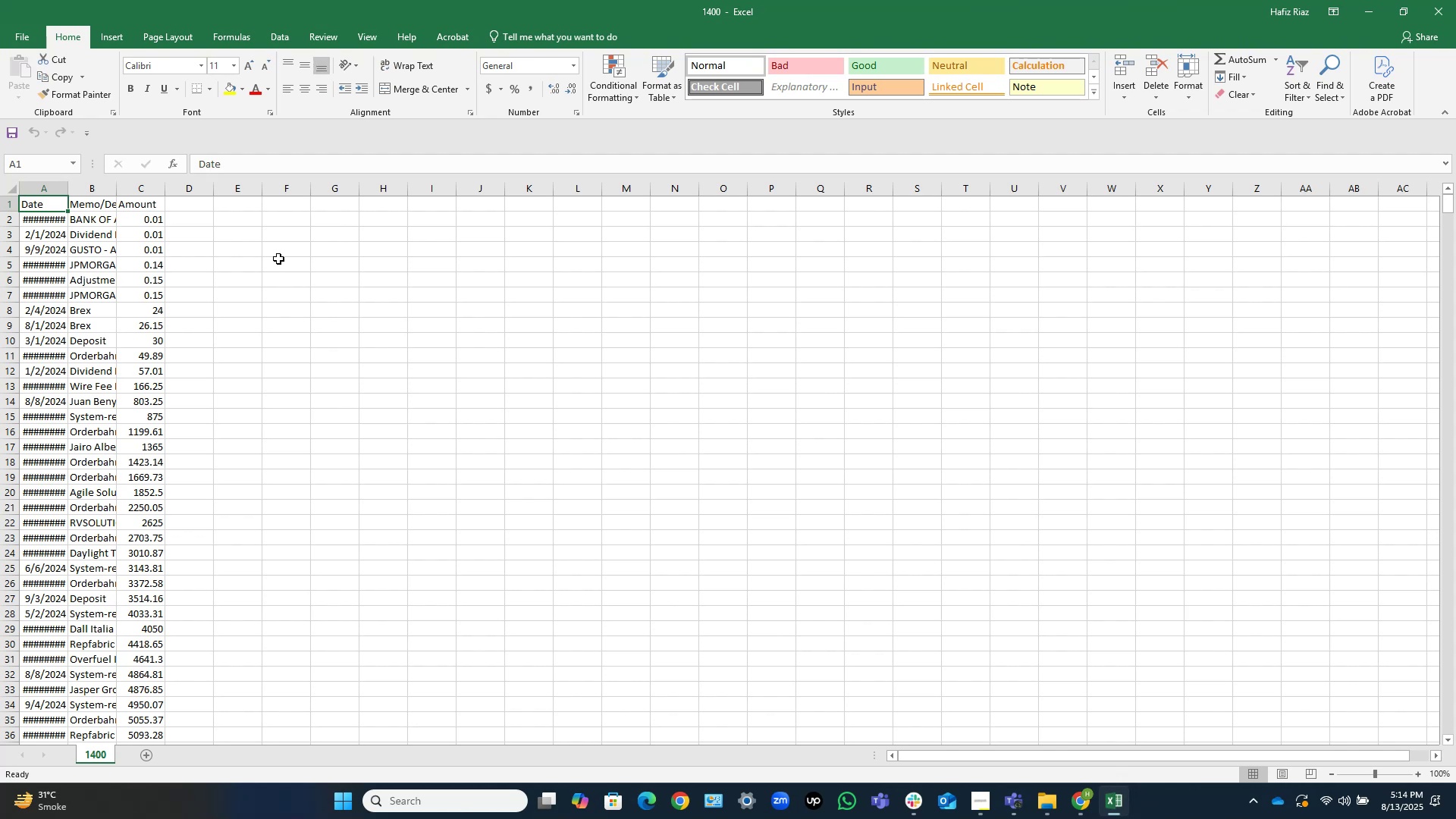 
wait(13.94)
 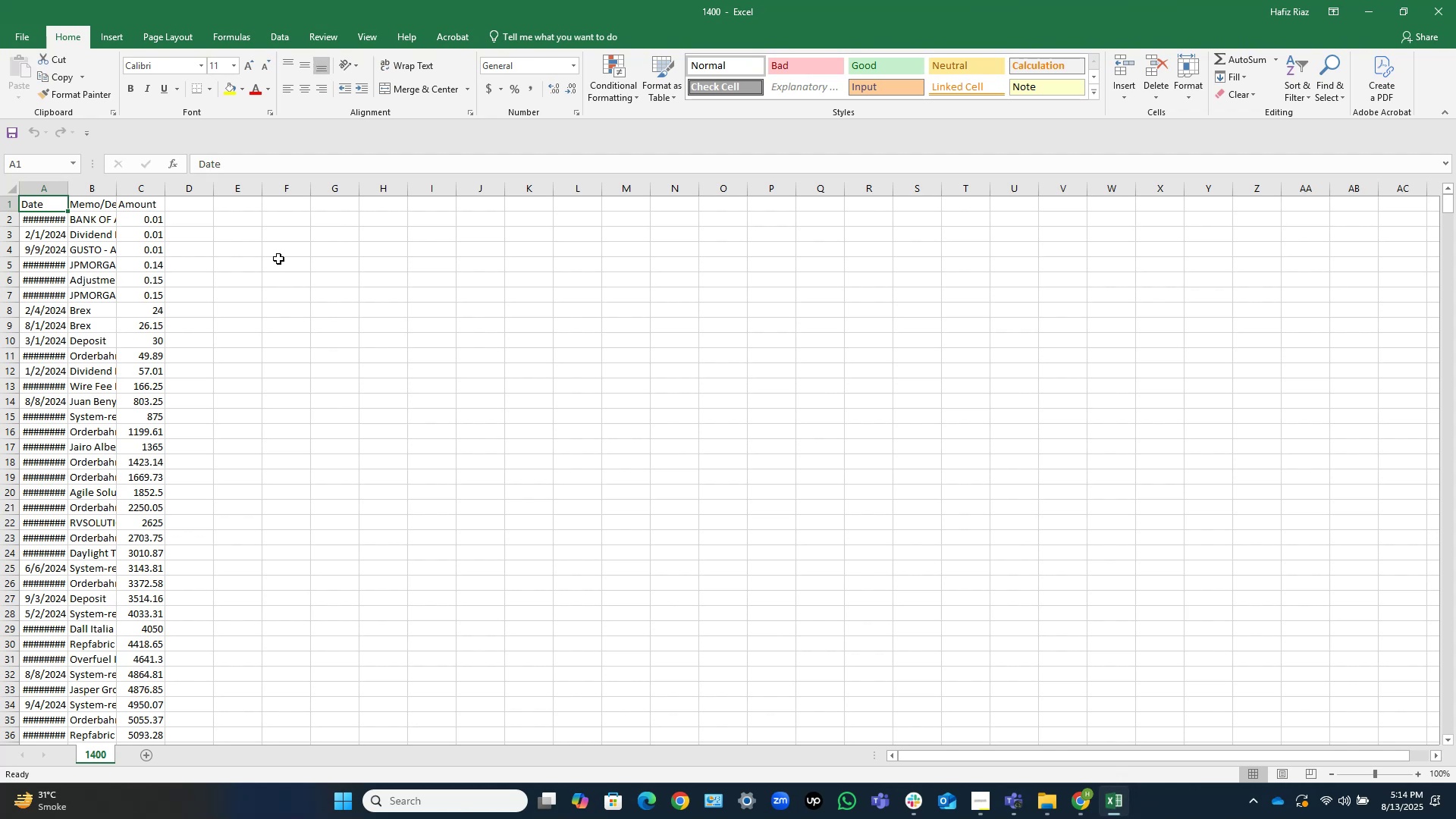 
key(Control+ControlLeft)
 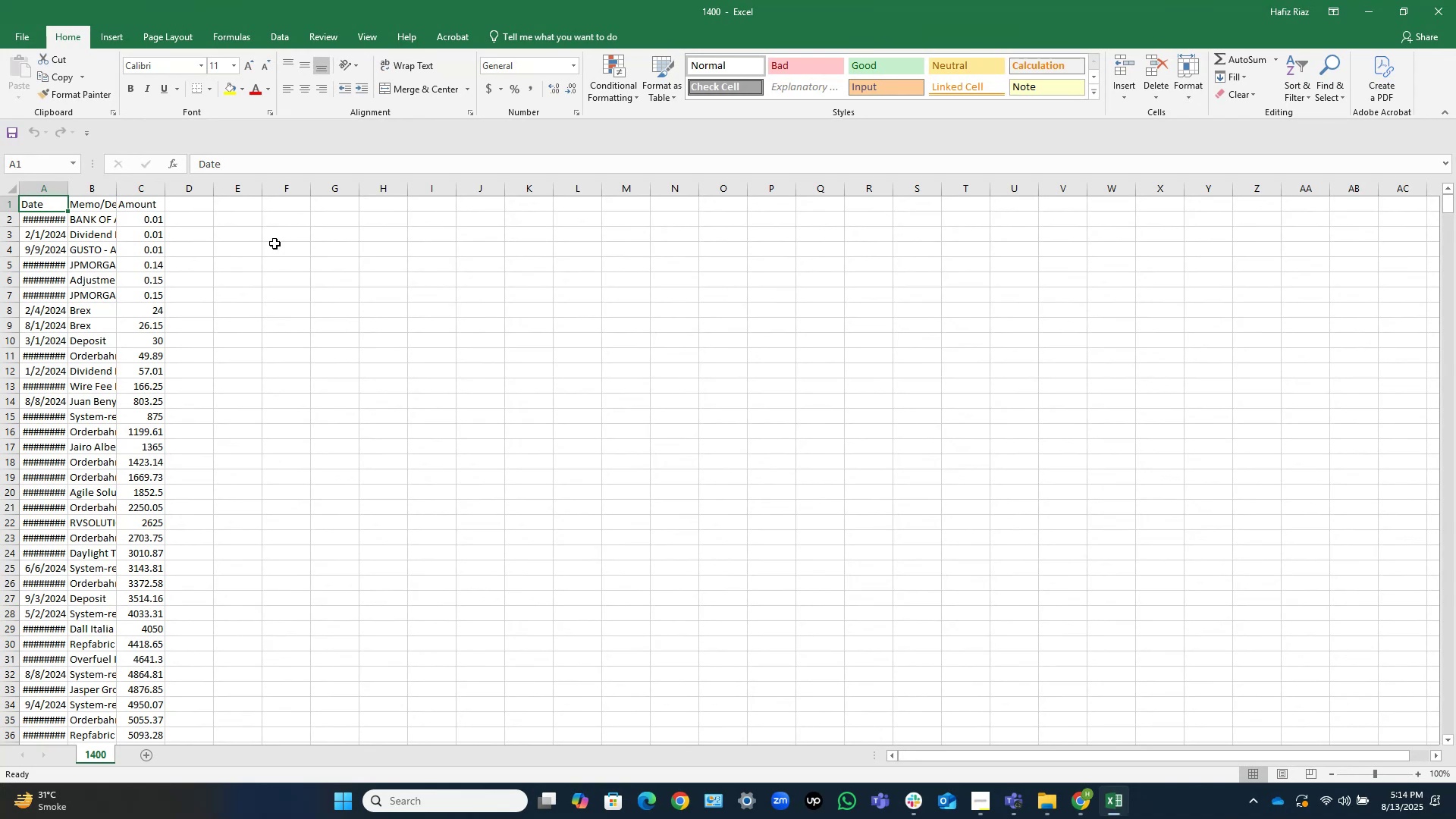 
key(Control+ArrowDown)
 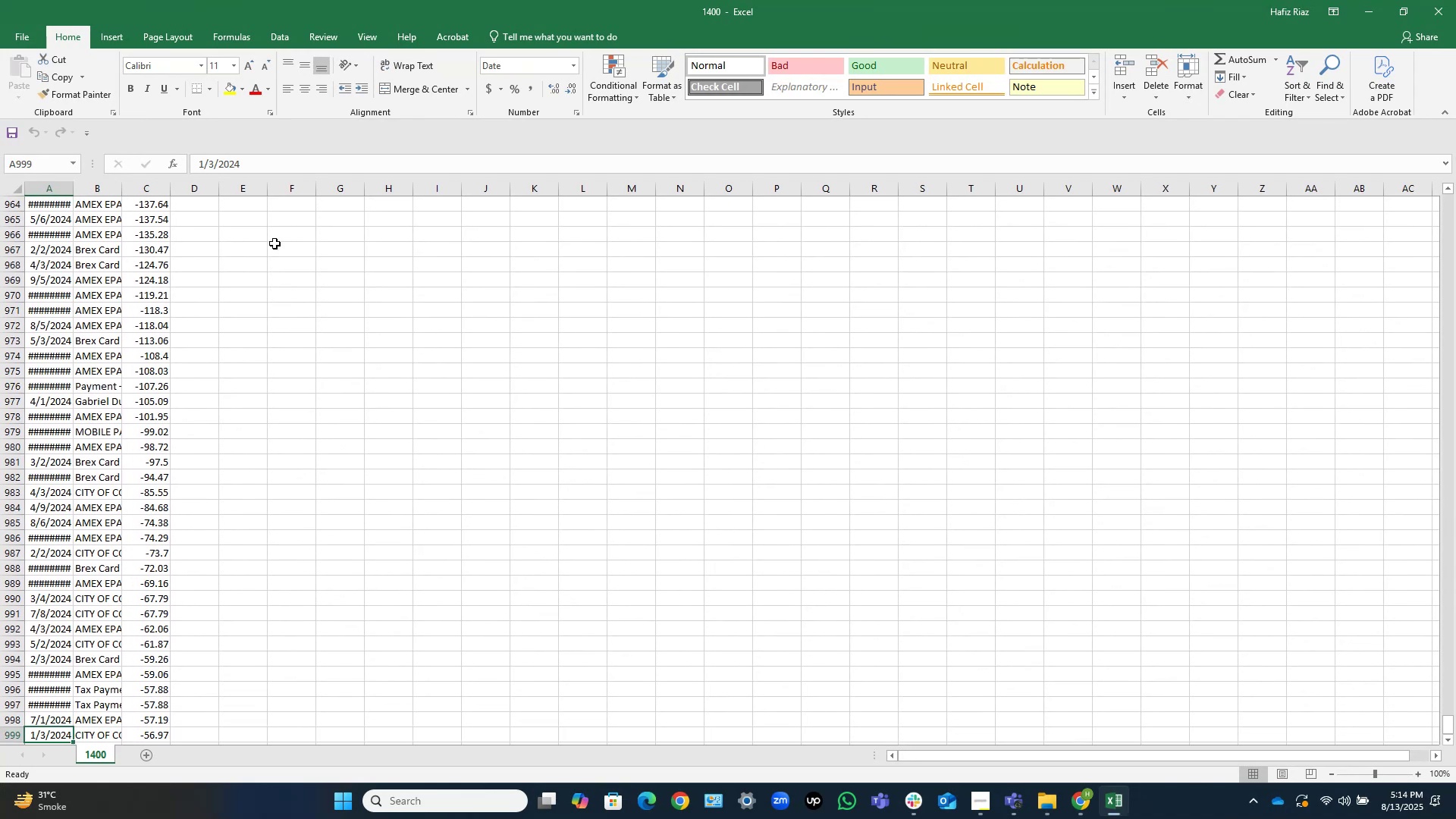 
key(ArrowRight)
 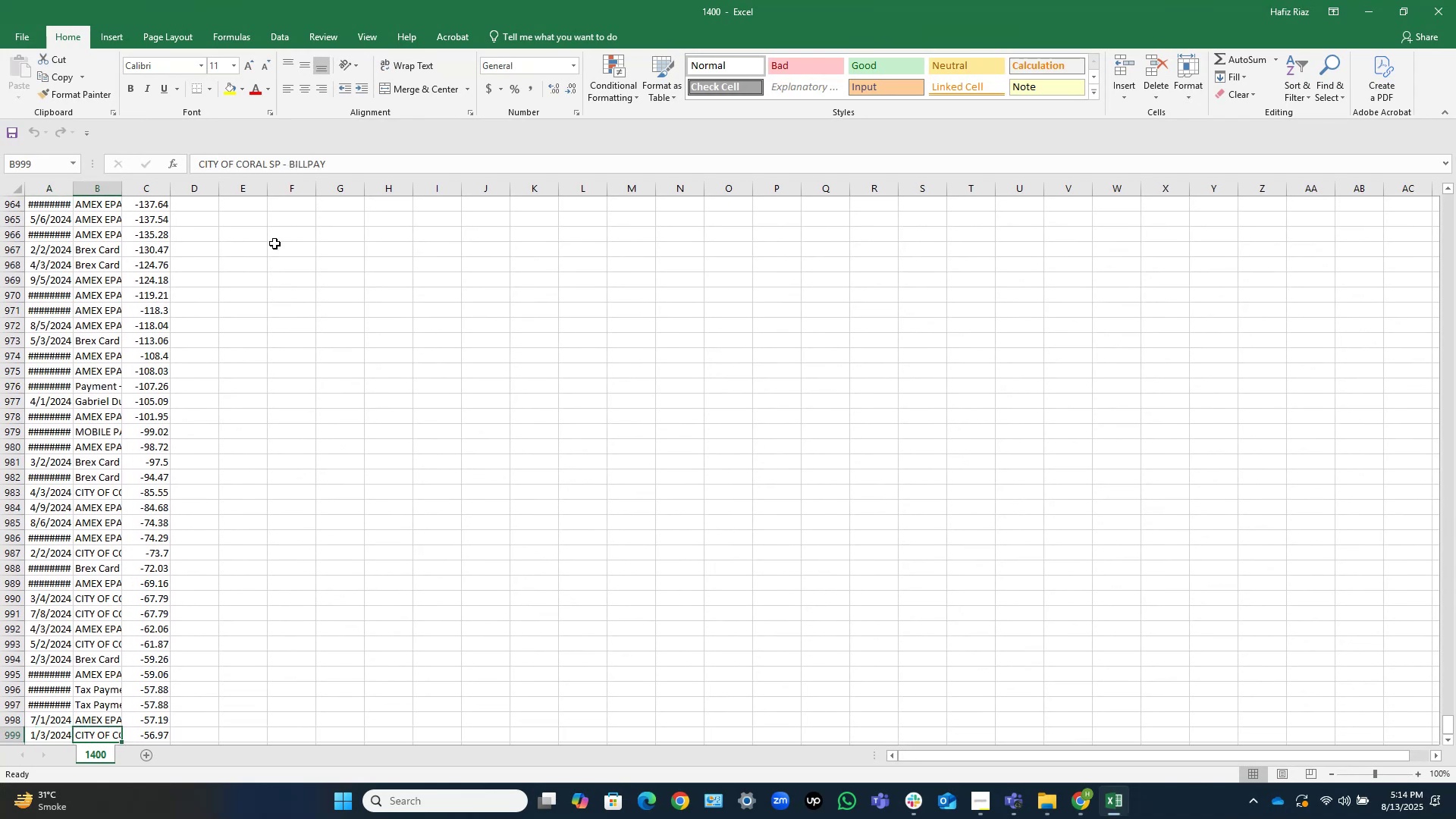 
key(ArrowDown)
 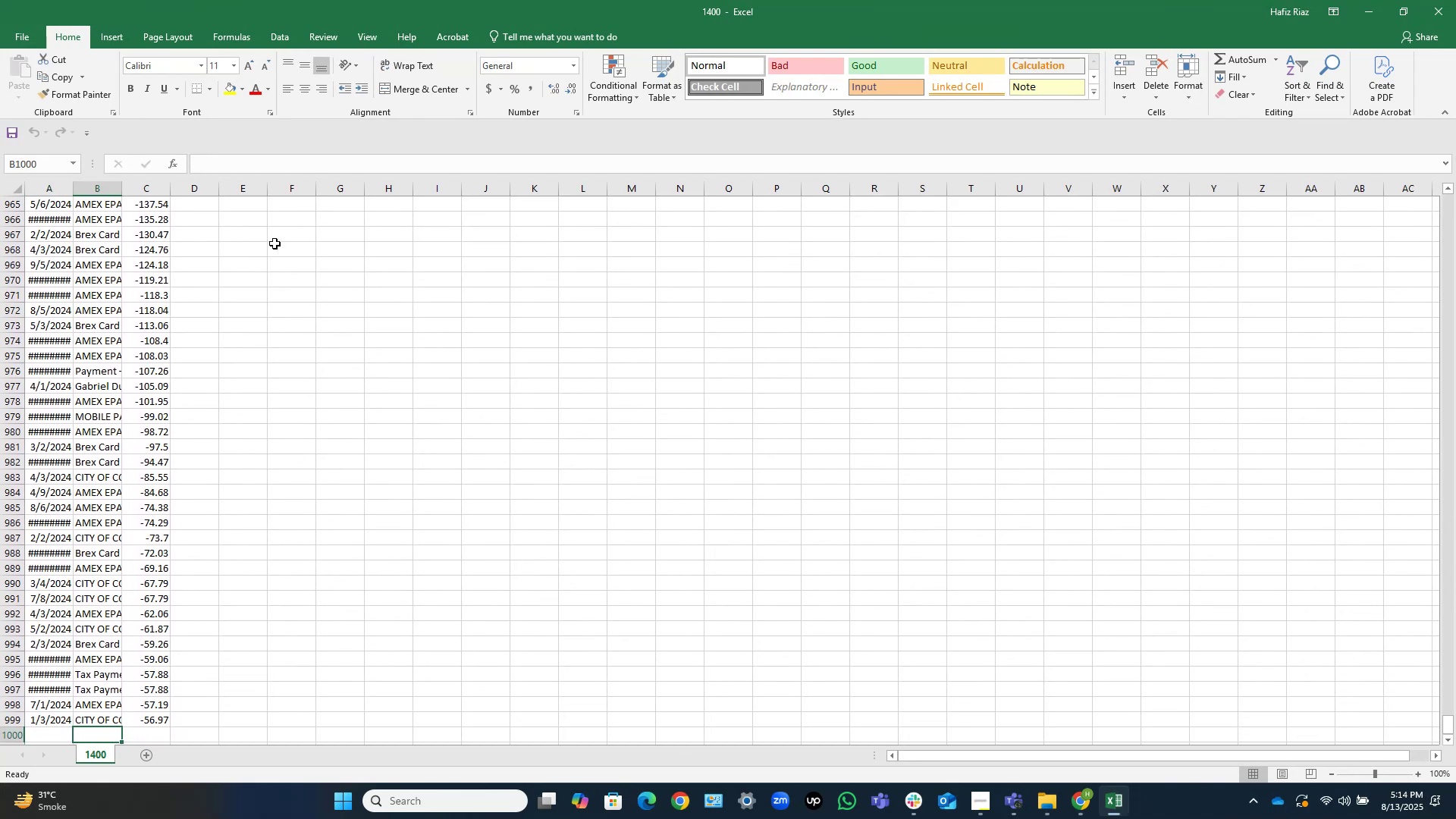 
key(ArrowDown)
 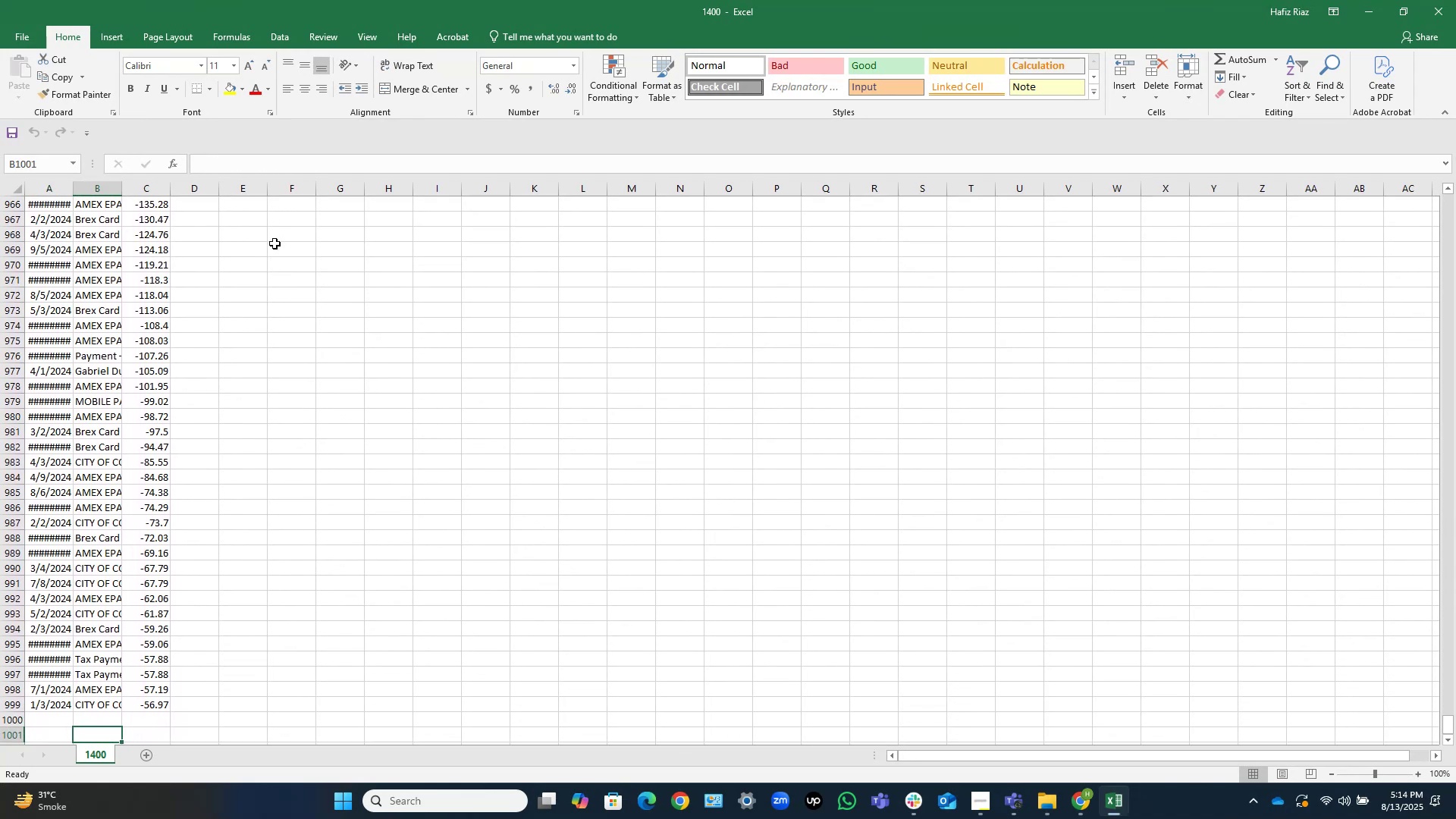 
key(ArrowDown)
 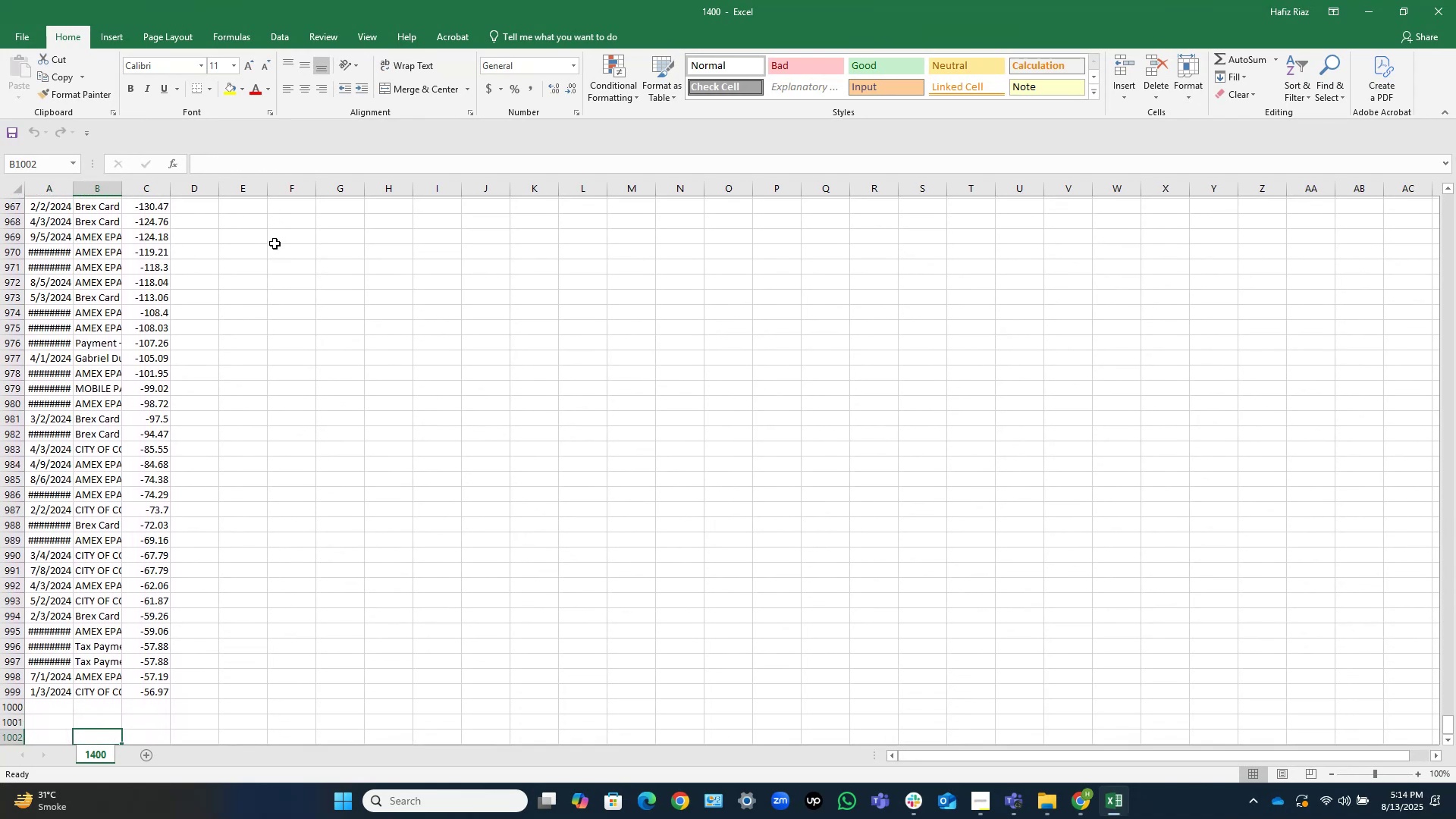 
key(ArrowDown)
 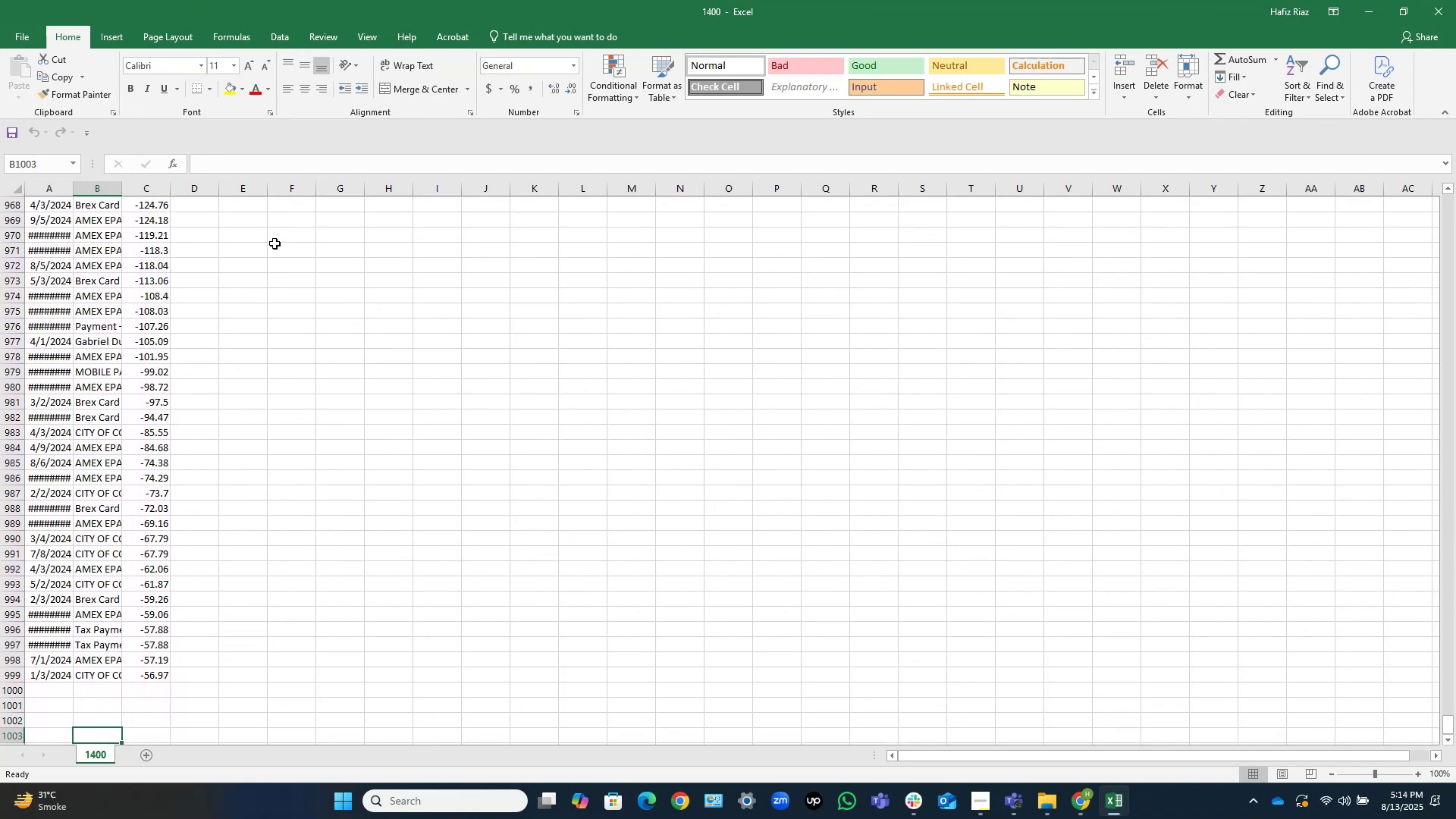 
key(ArrowUp)
 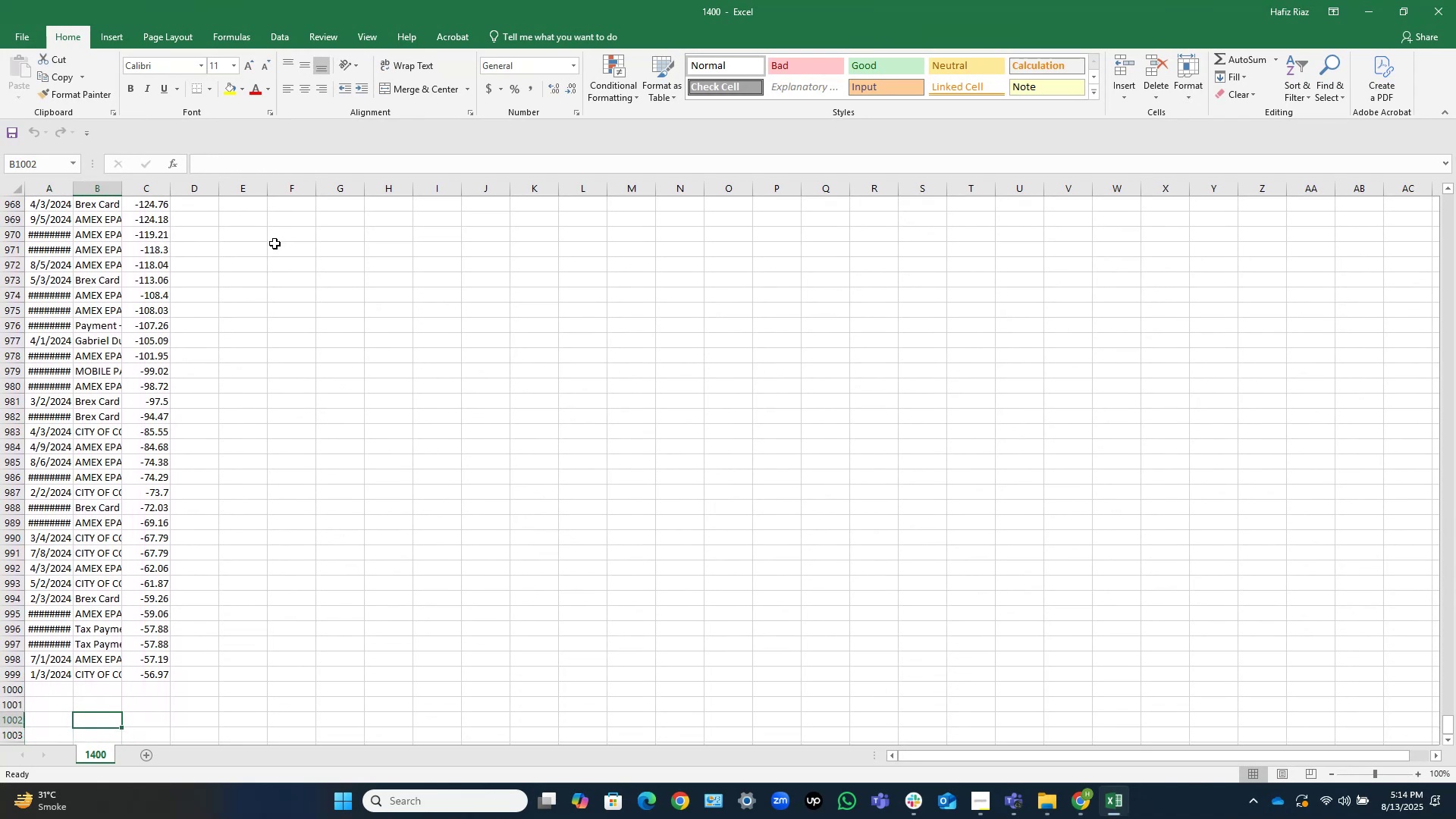 
key(ArrowUp)
 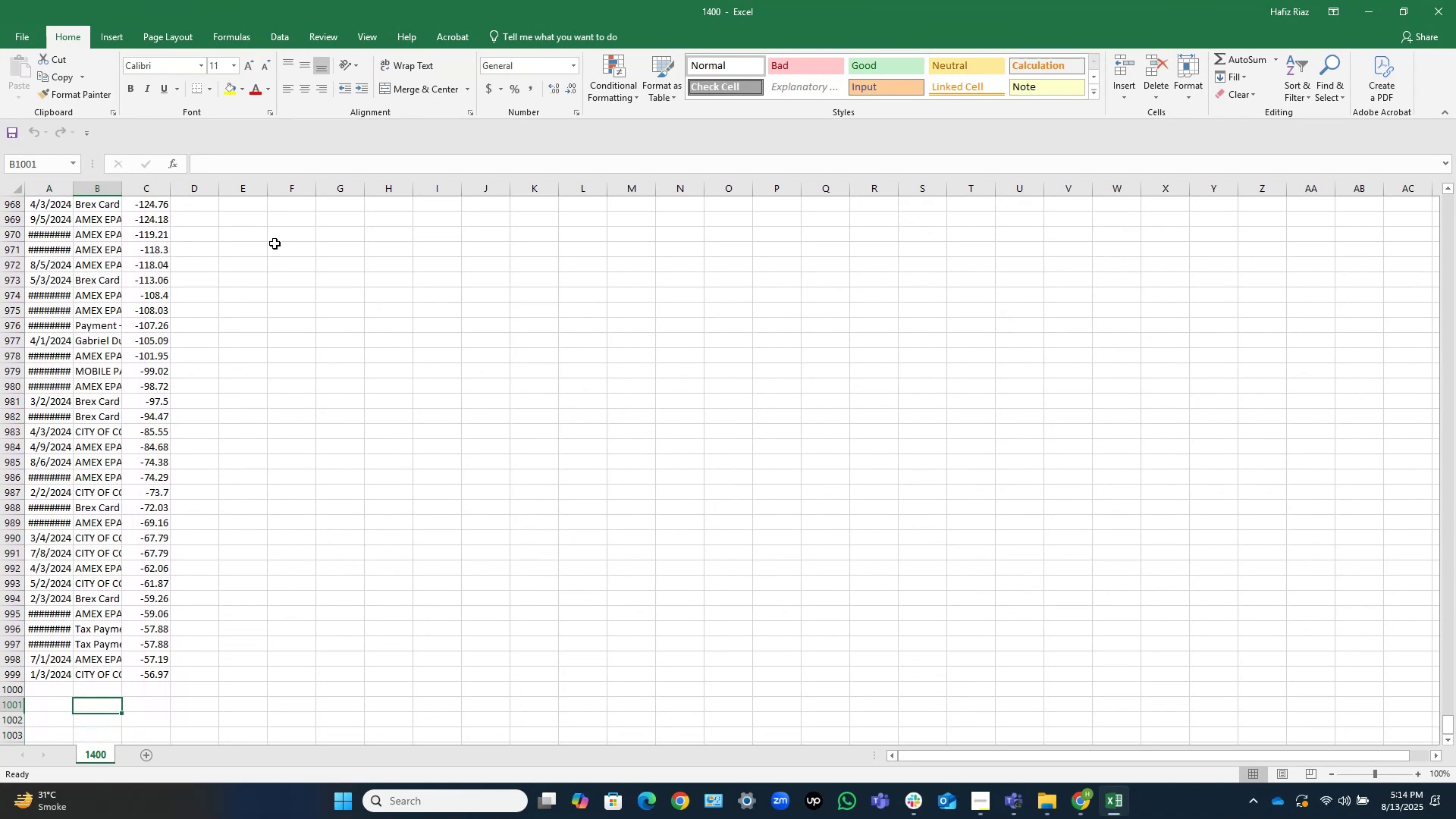 
key(ArrowUp)
 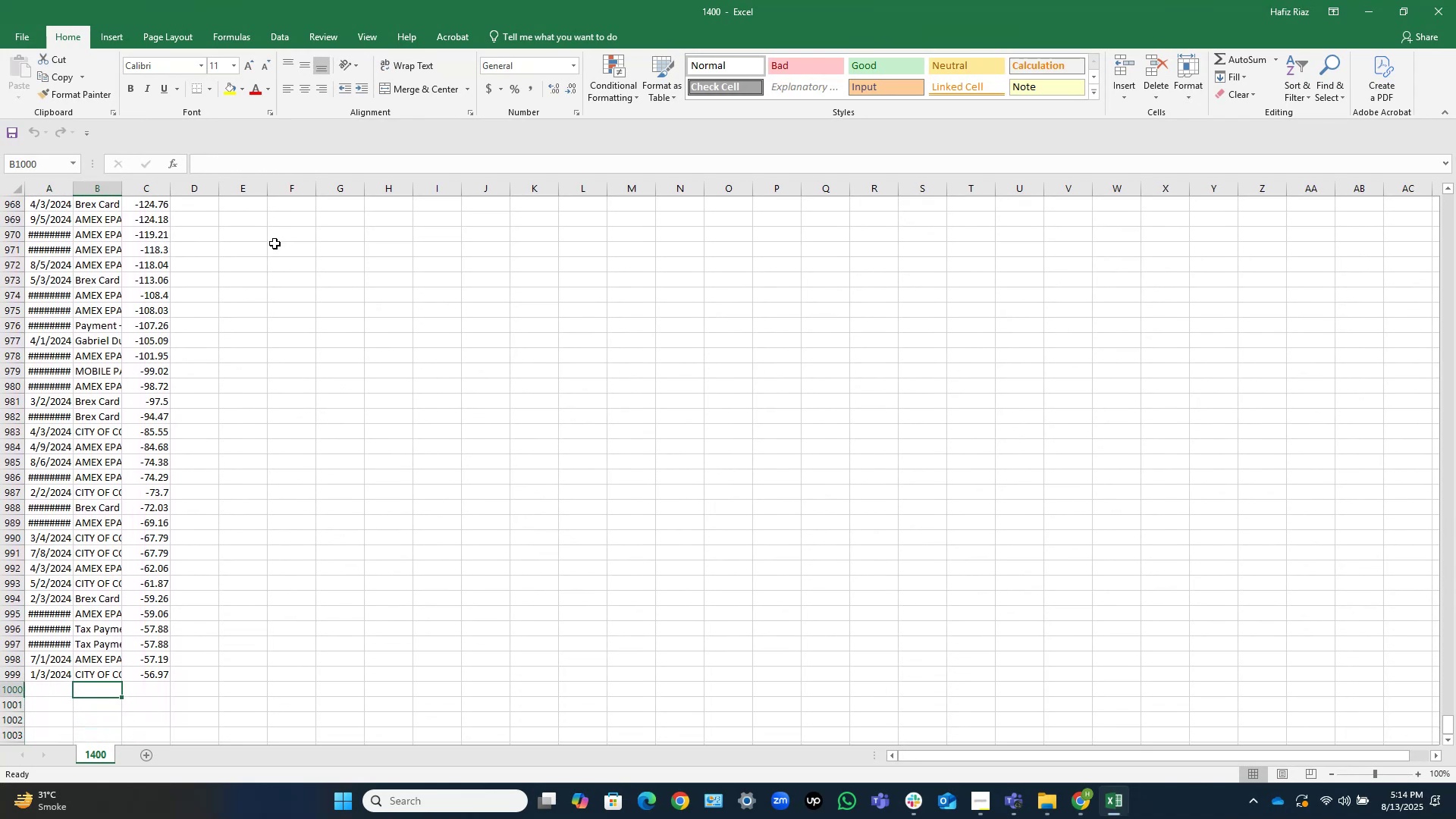 
key(ArrowUp)
 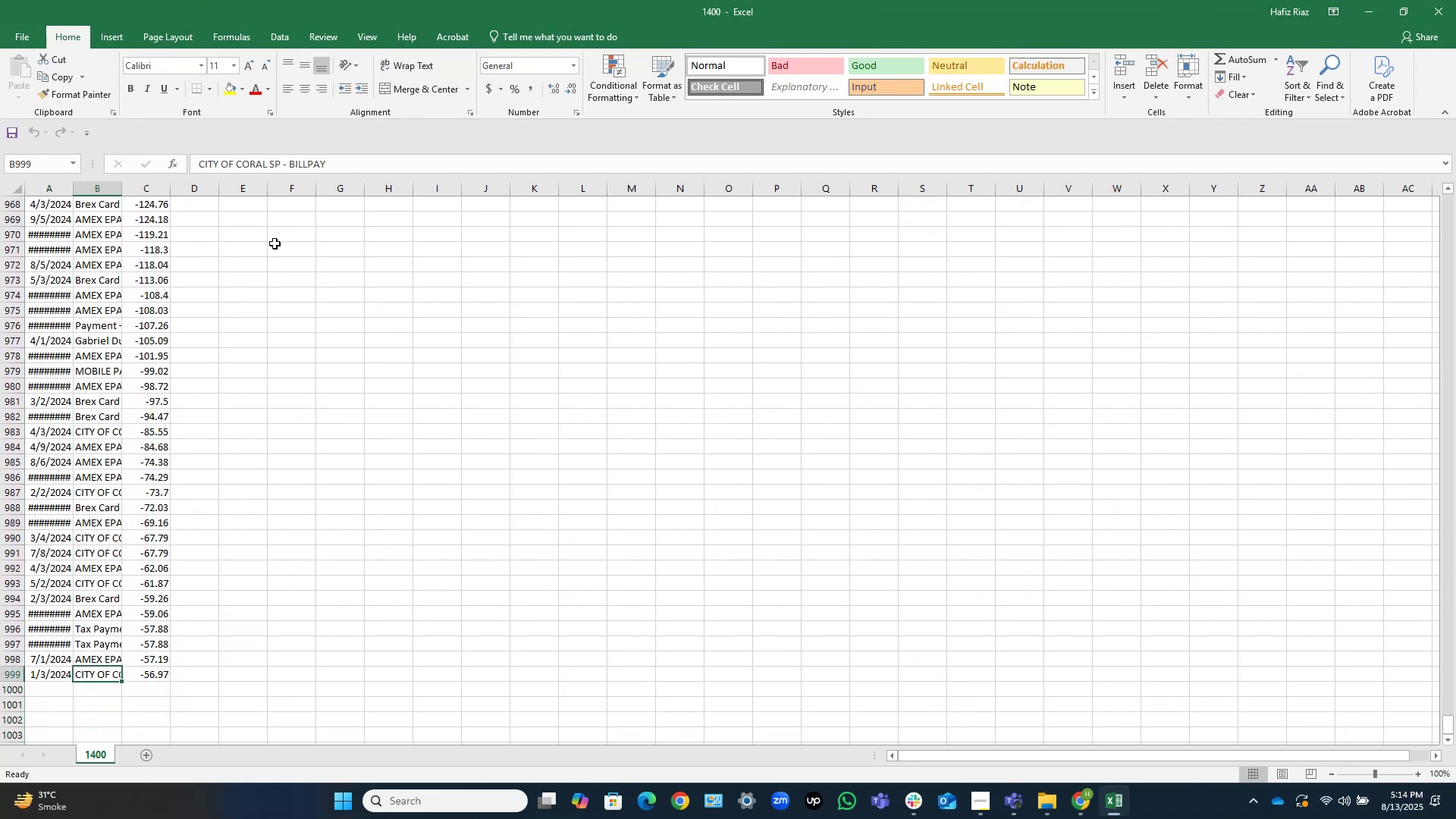 
hold_key(key=Z, duration=0.34)
 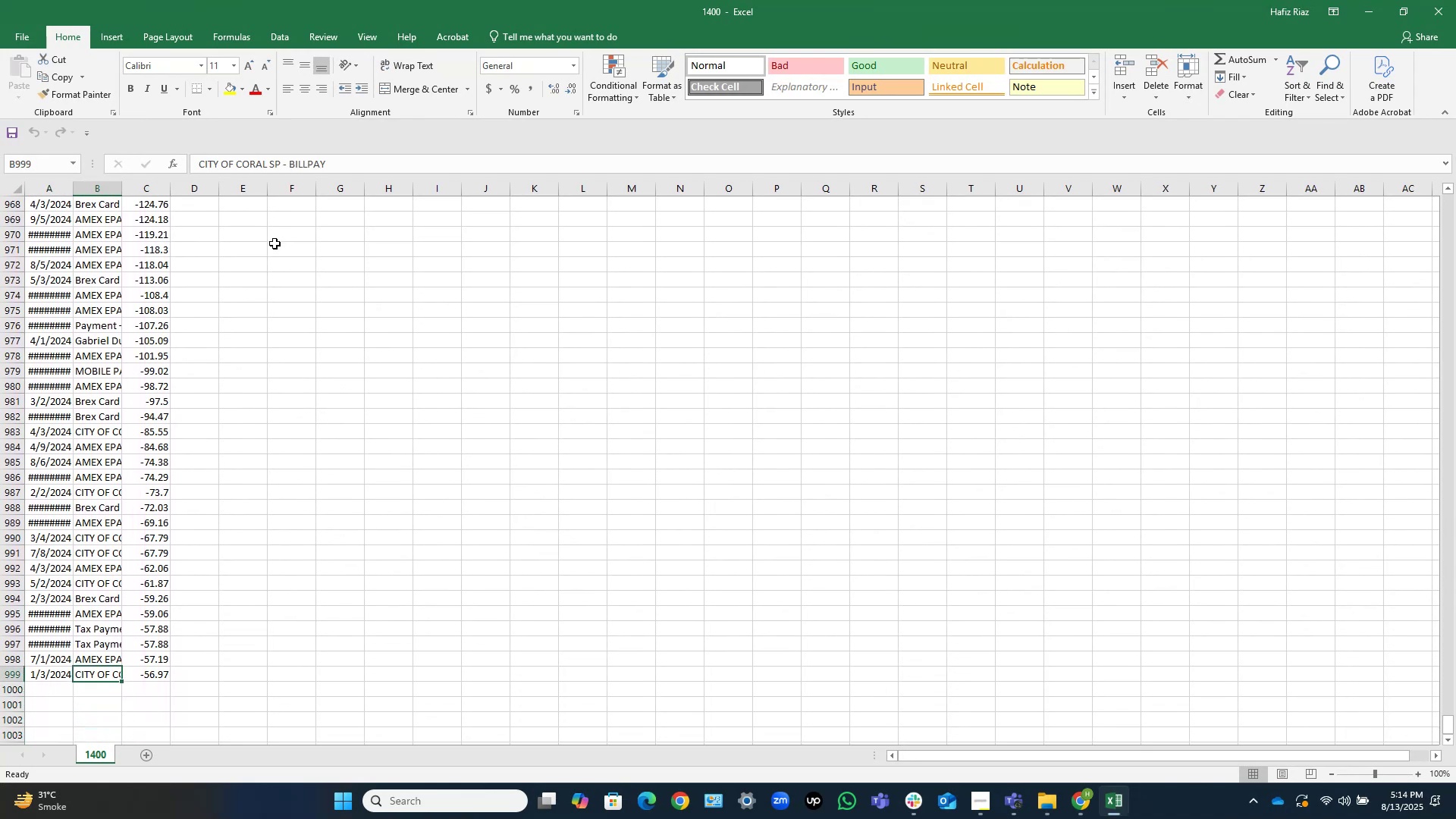 
key(Control+Z)
 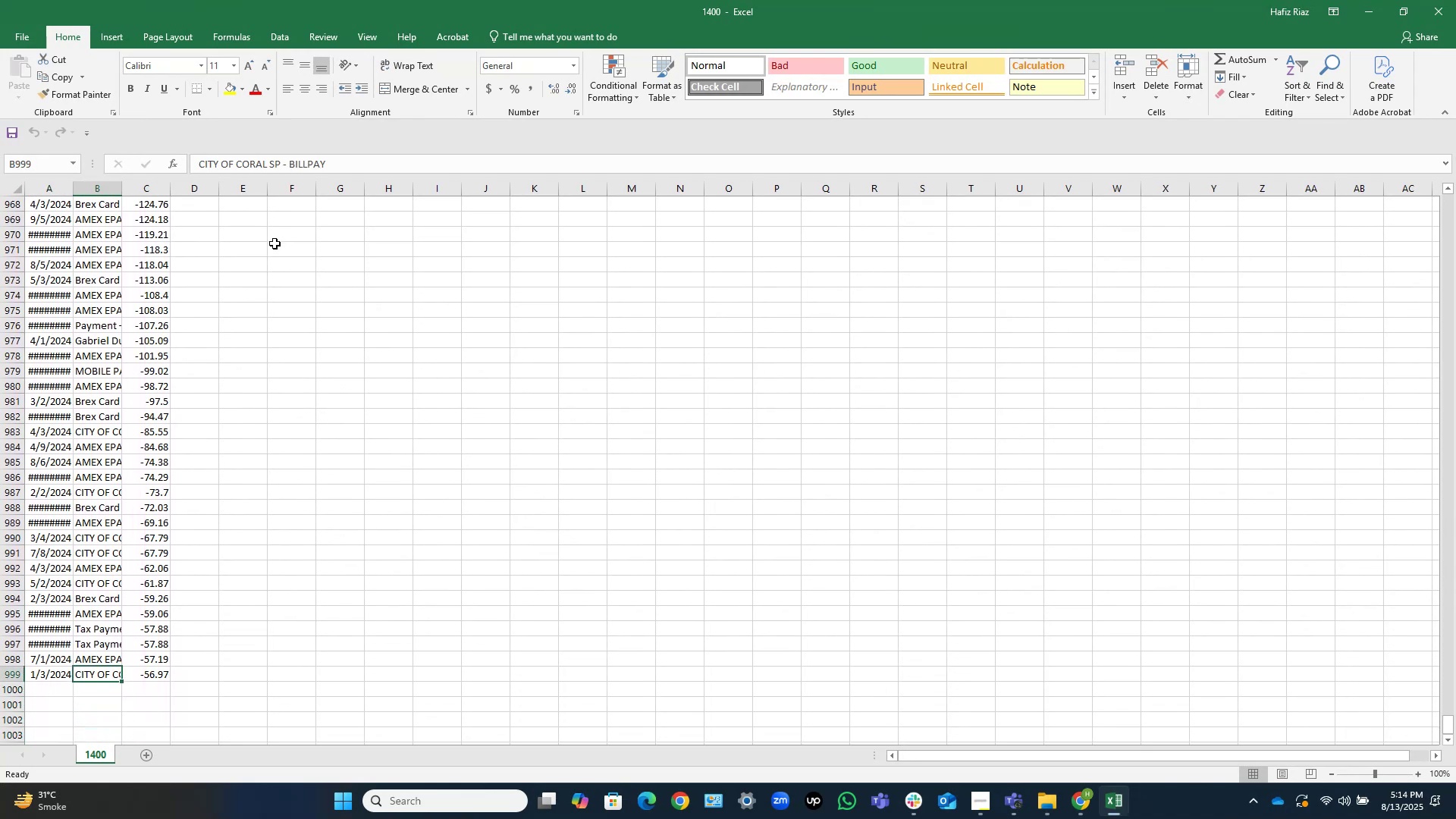 
key(Control+Z)
 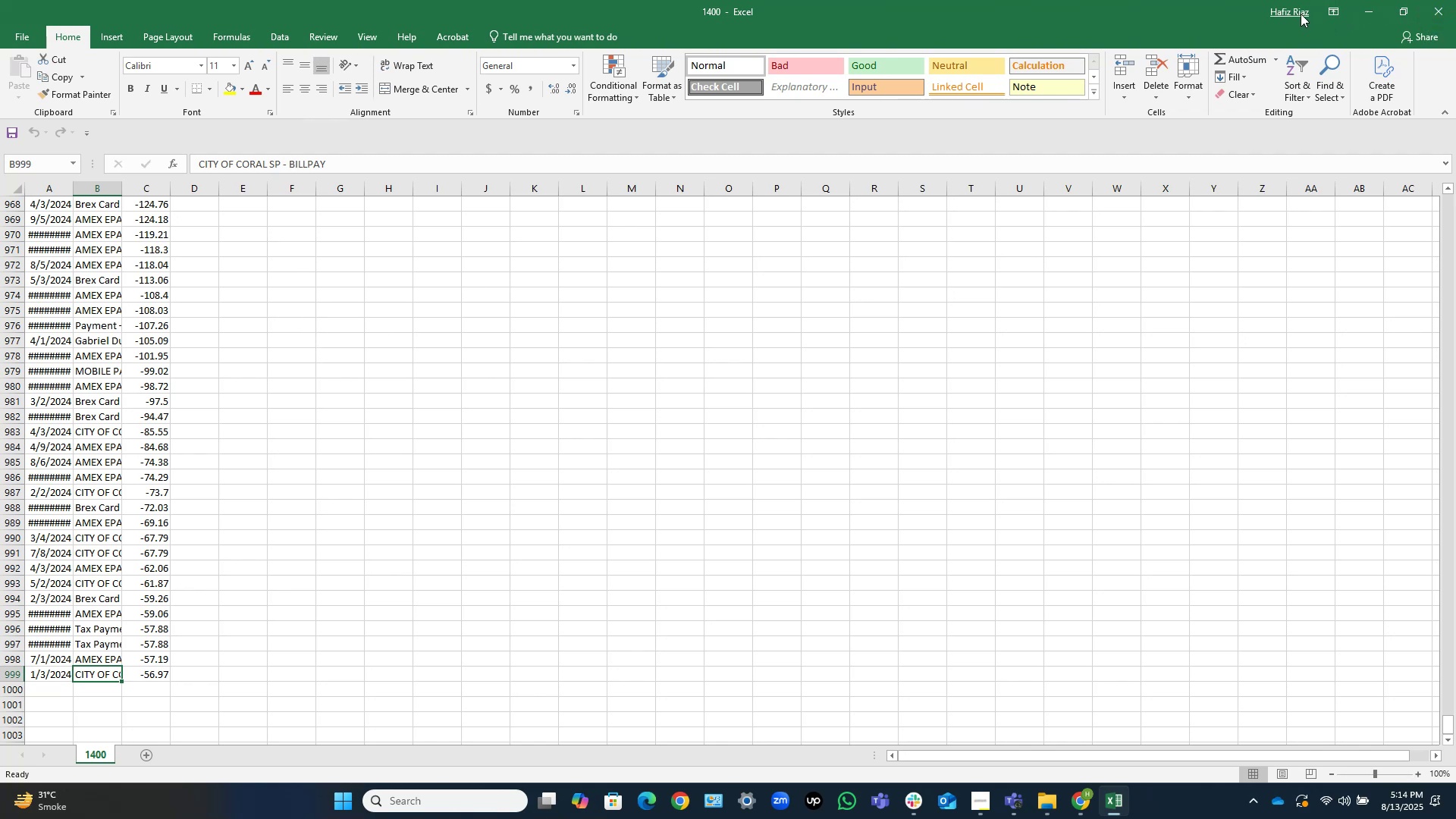 
wait(12.05)
 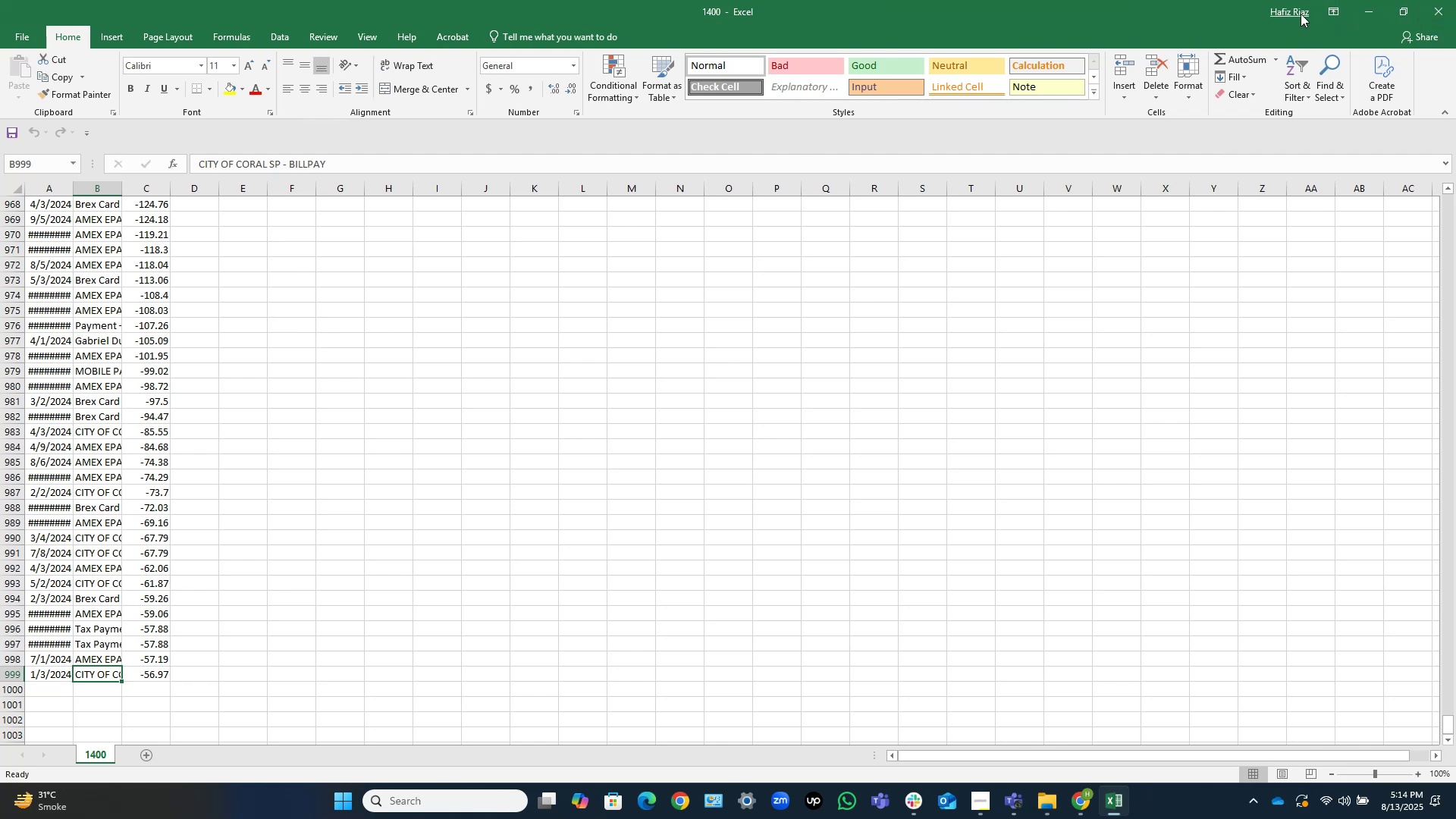 
left_click([1367, 13])
 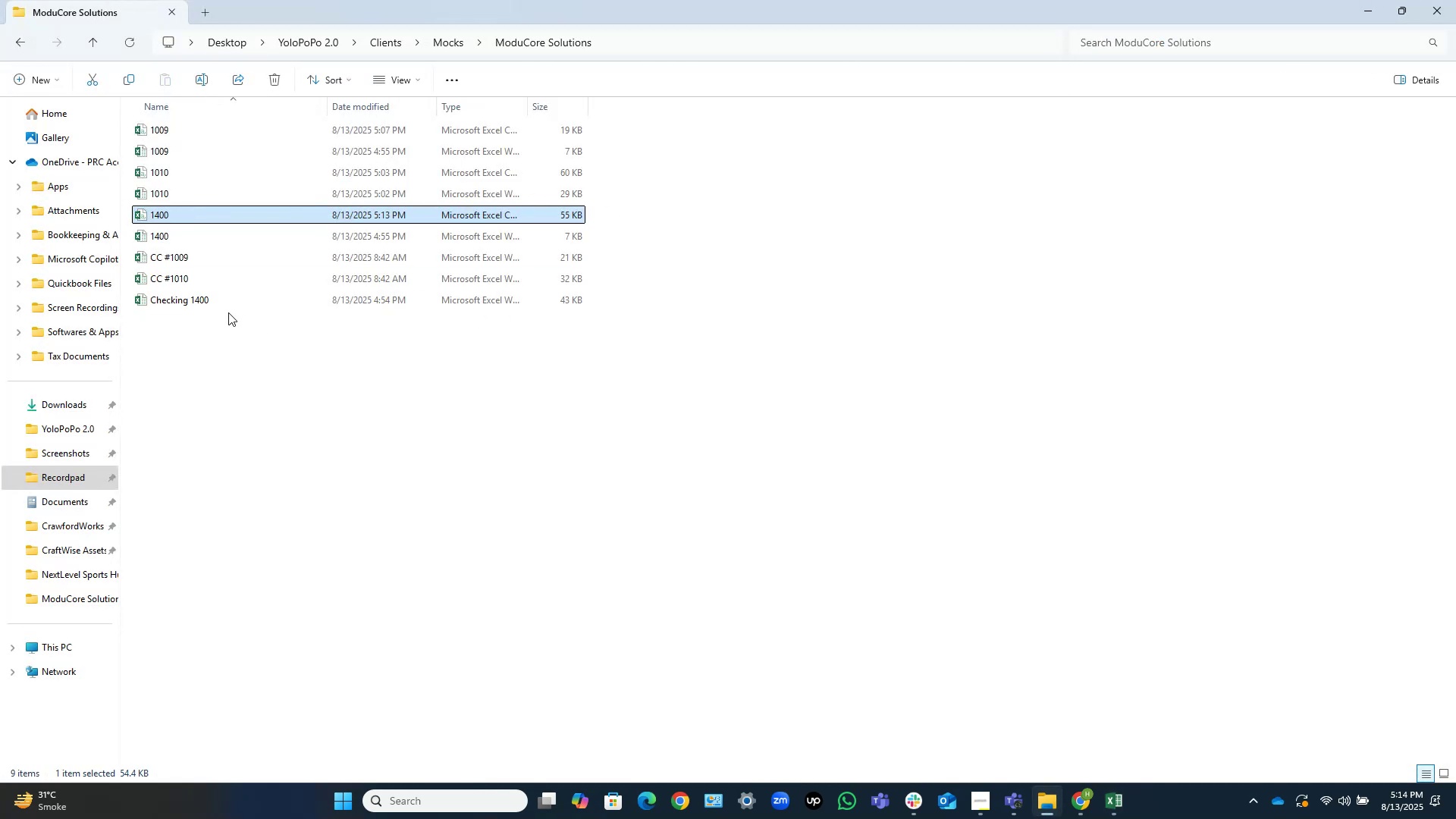 
wait(8.74)
 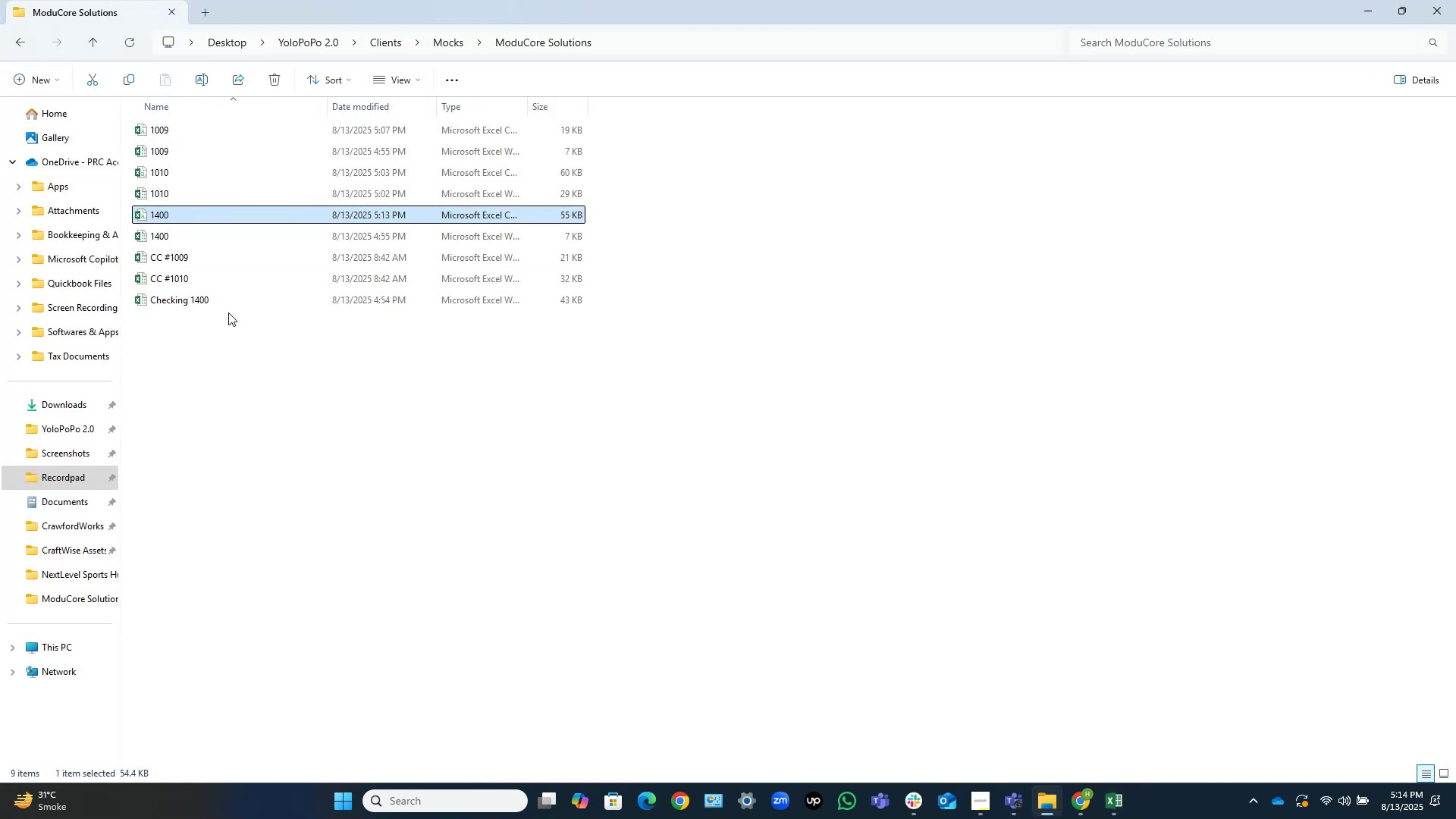 
left_click([1115, 799])
 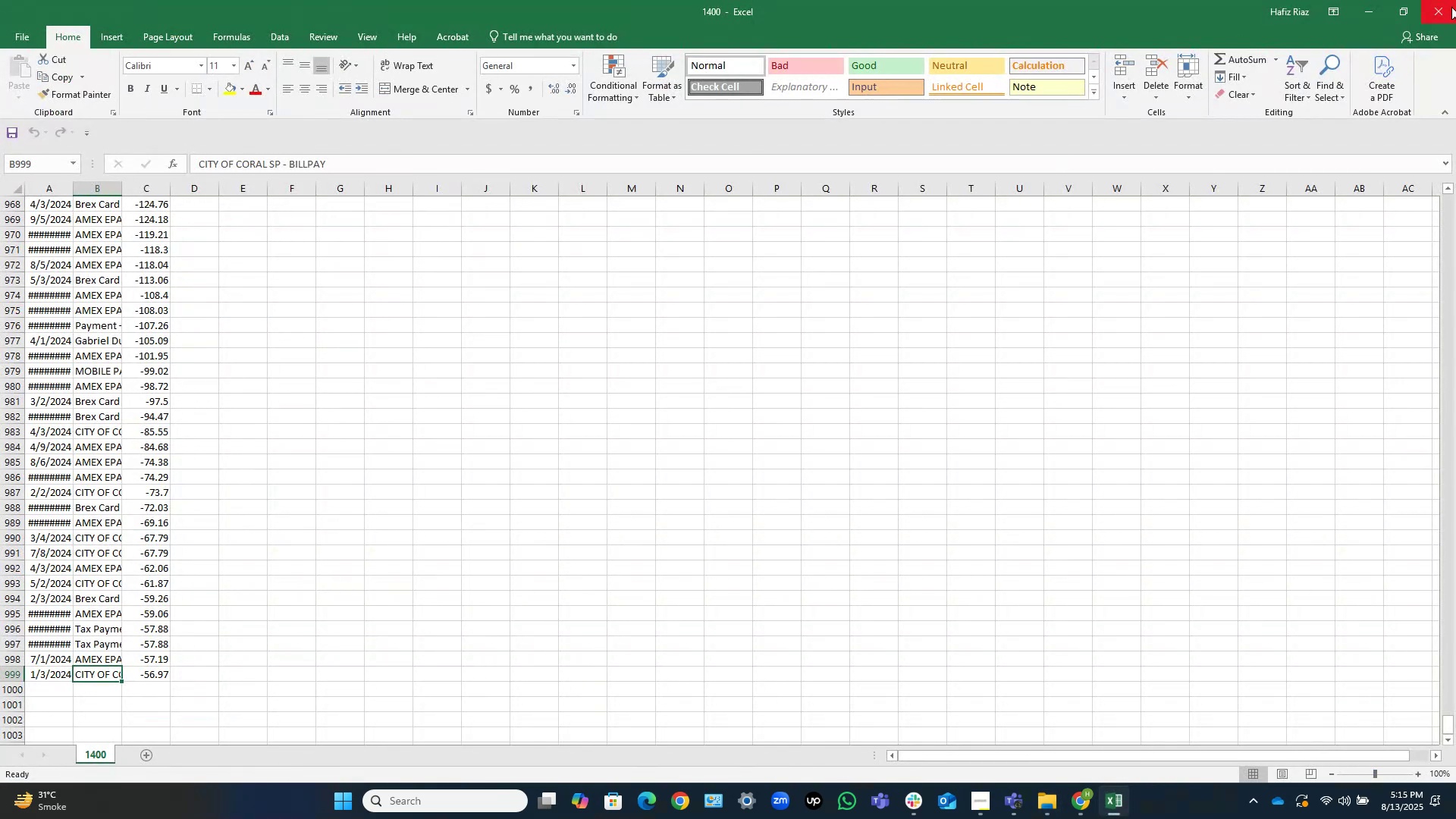 
left_click([1448, 10])
 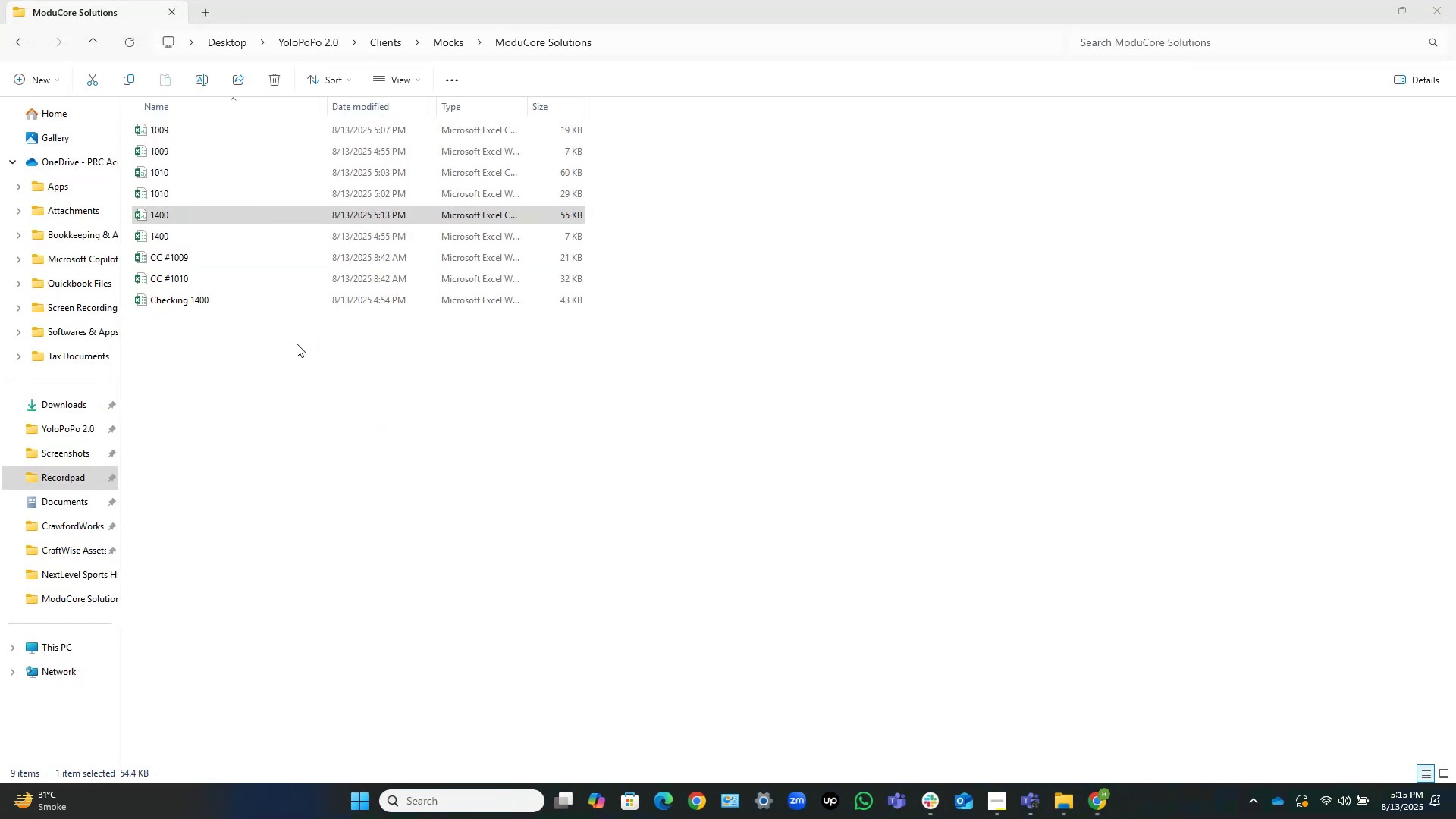 
left_click([253, 393])
 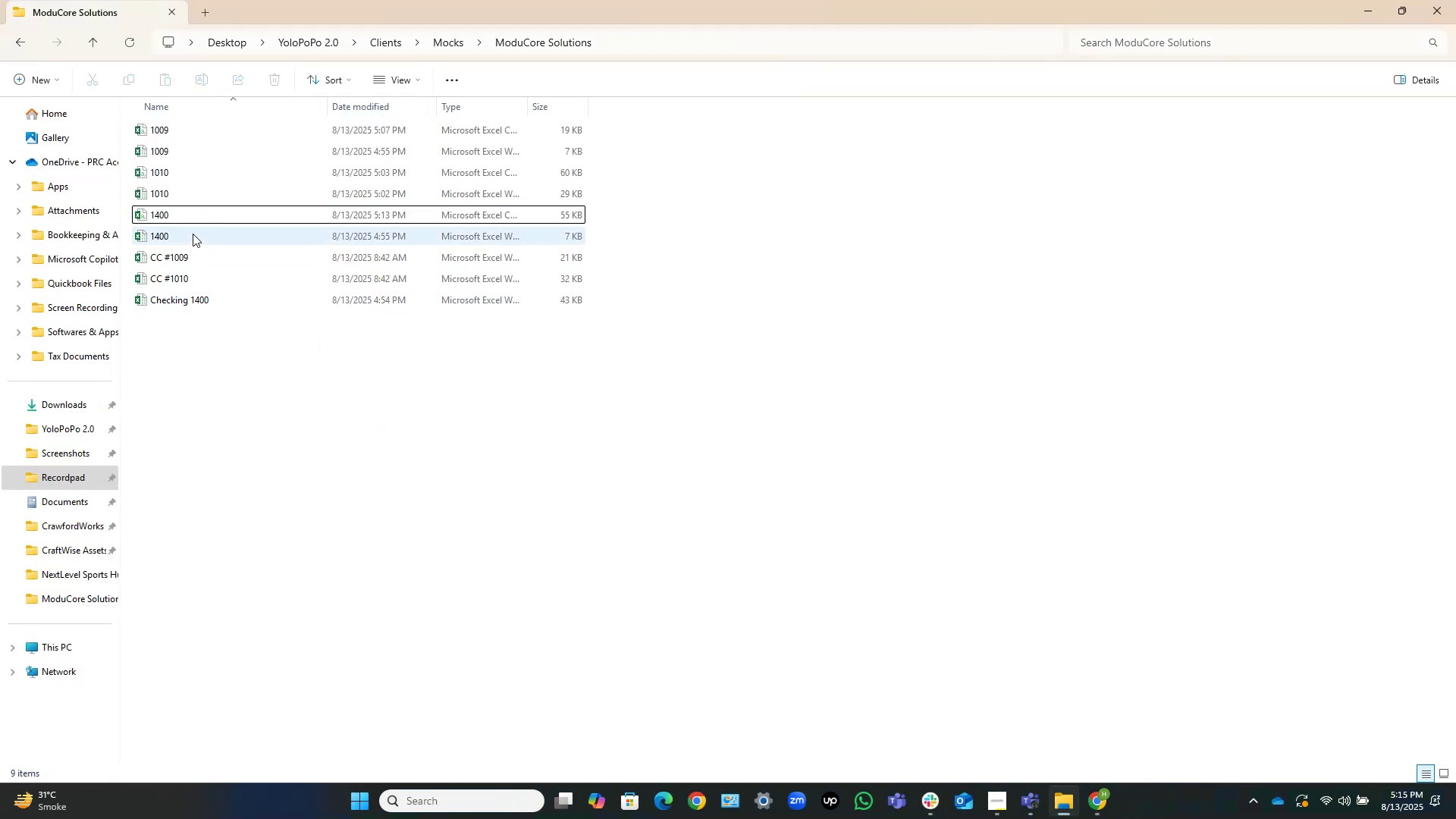 
left_click_drag(start_coordinate=[287, 435], to_coordinate=[287, 423])
 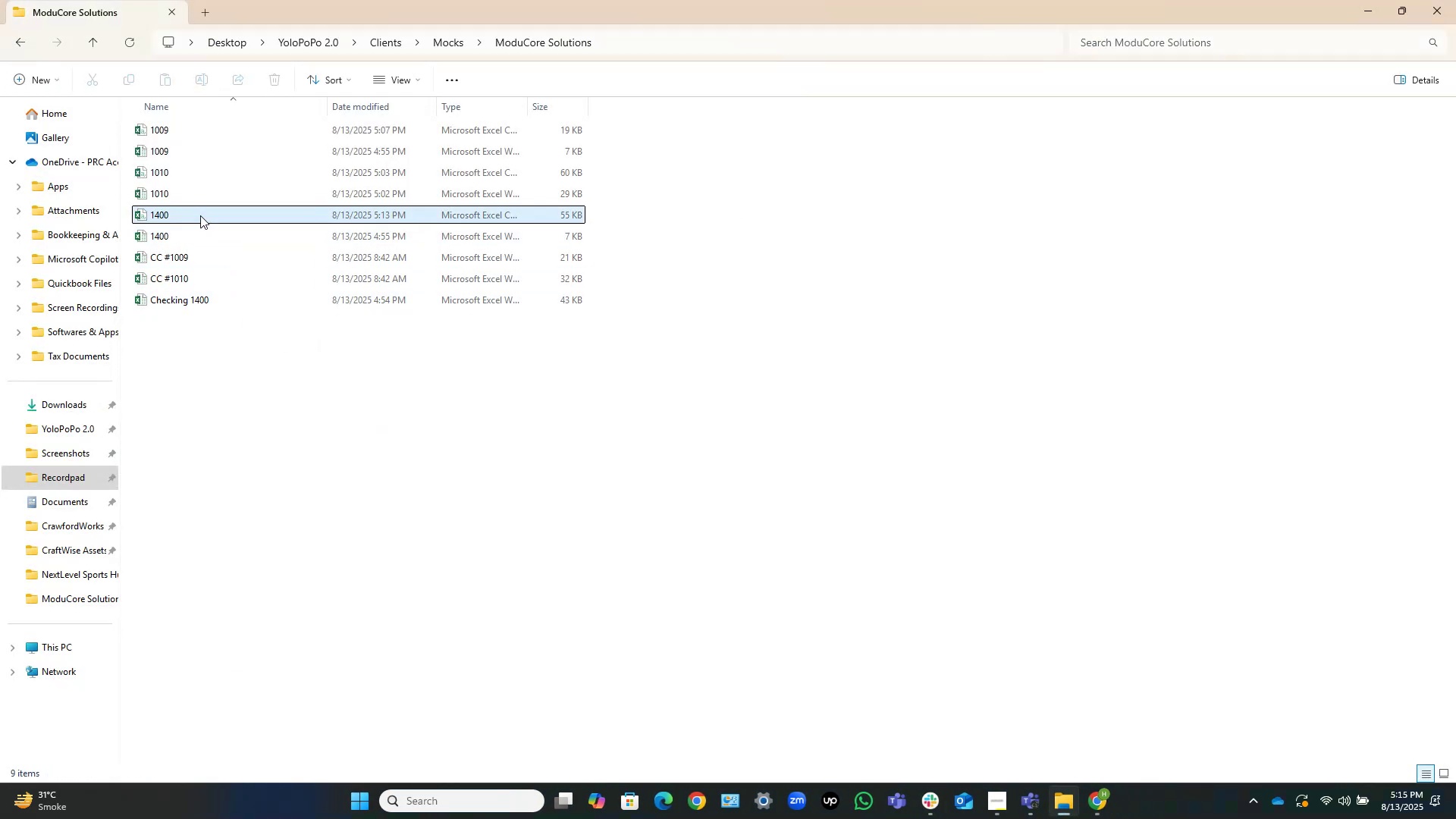 
left_click([200, 215])
 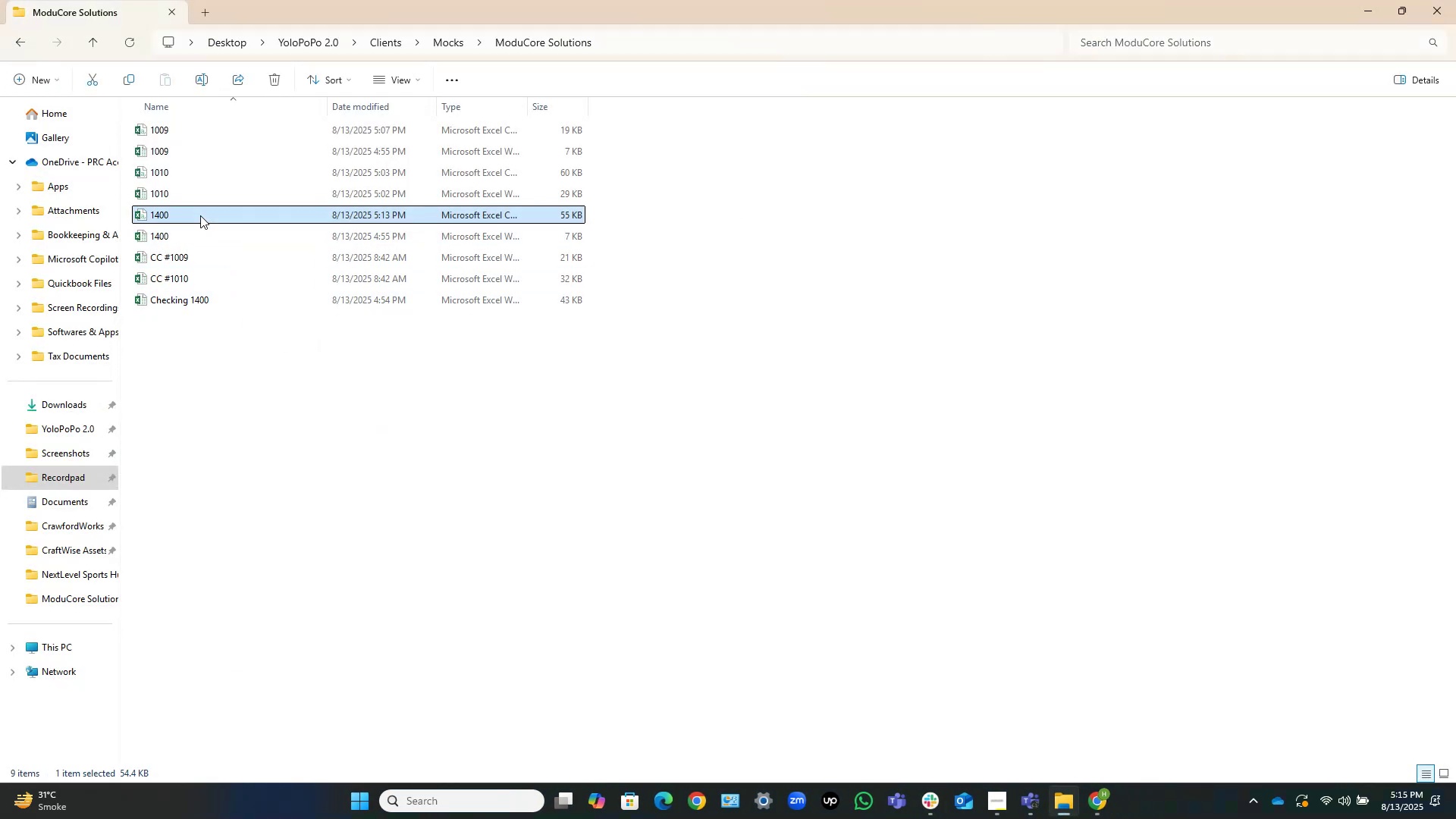 
key(Delete)
 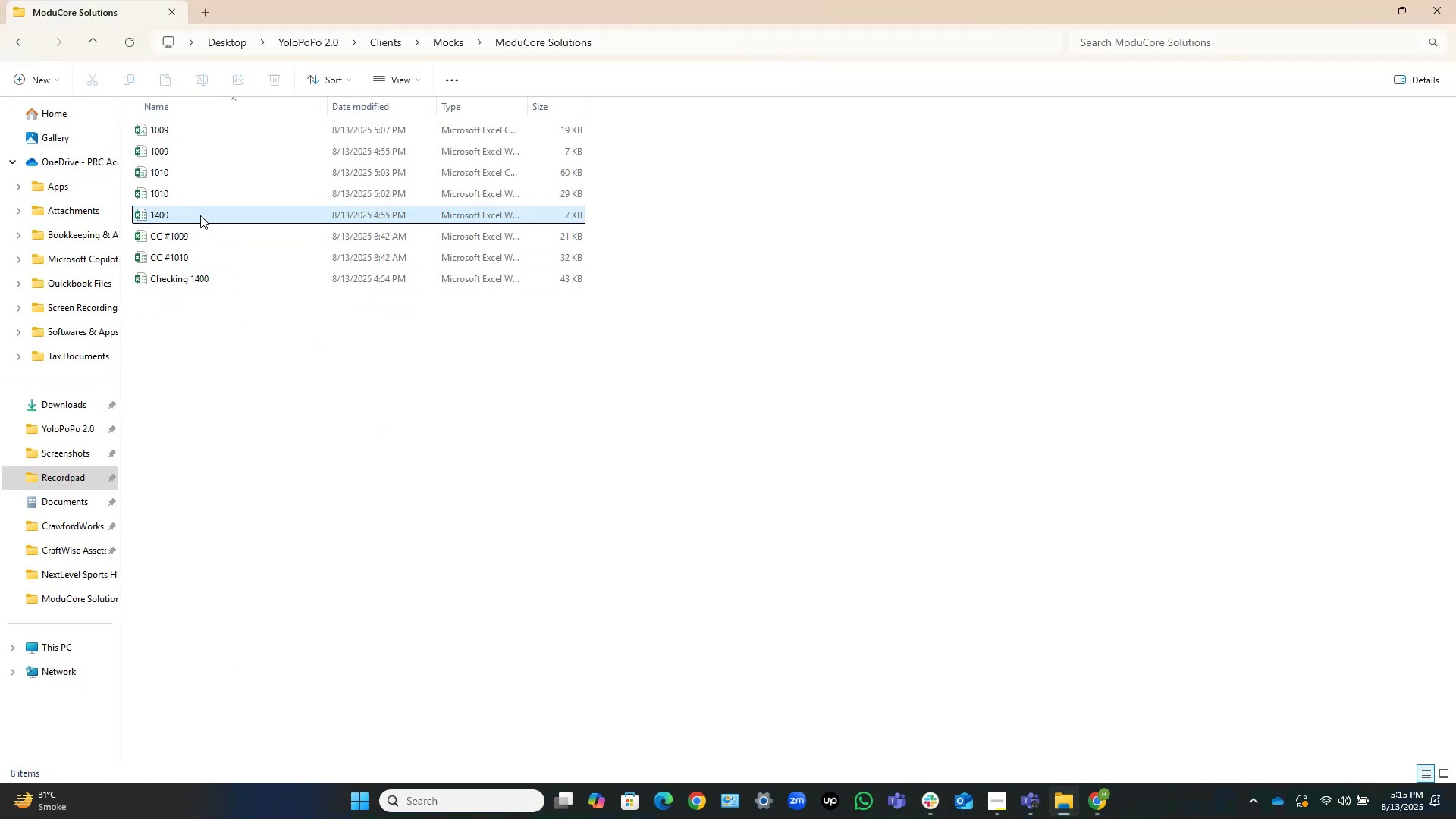 
double_click([200, 215])
 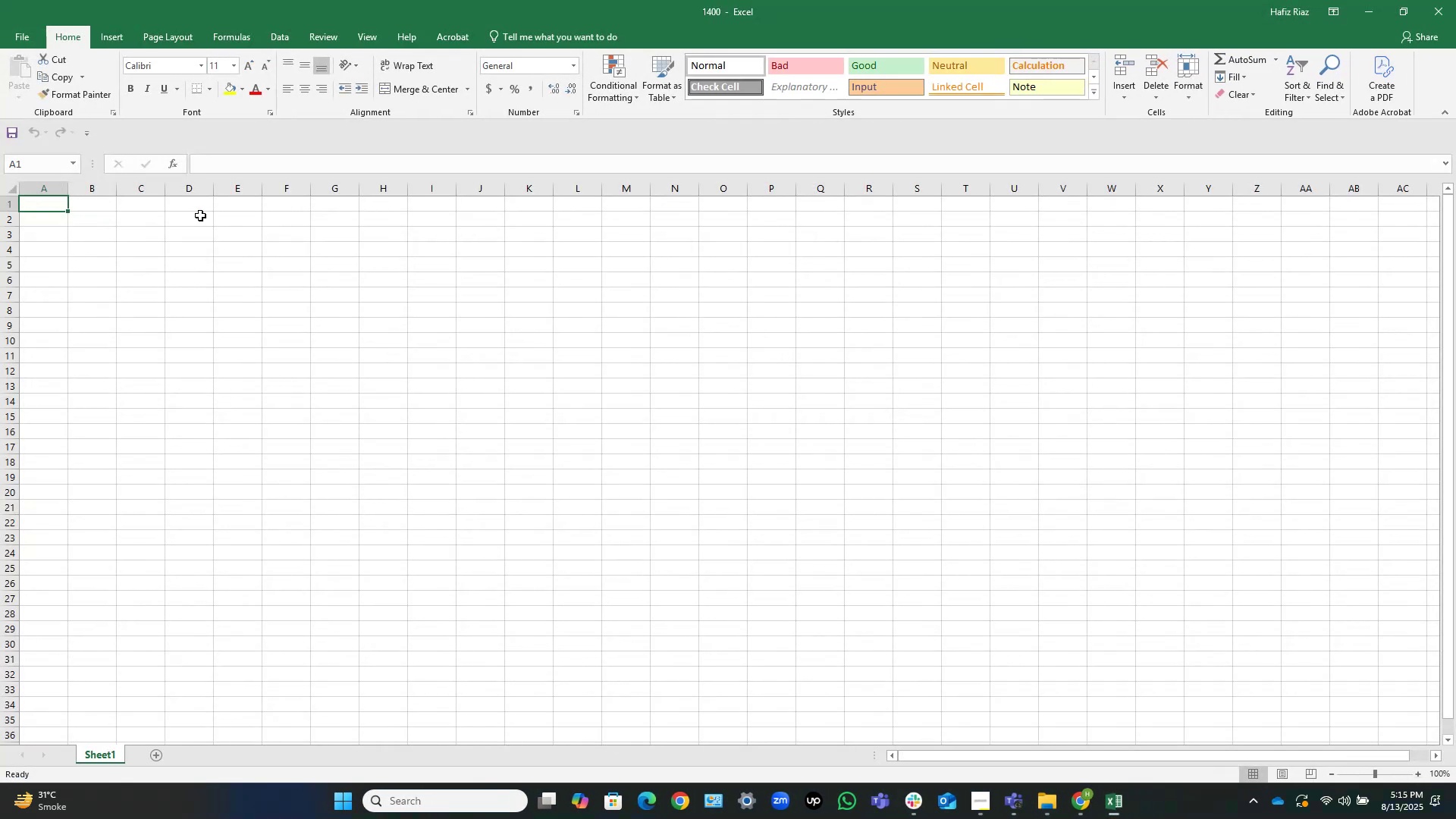 
scroll: coordinate [197, 287], scroll_direction: up, amount: 9.0
 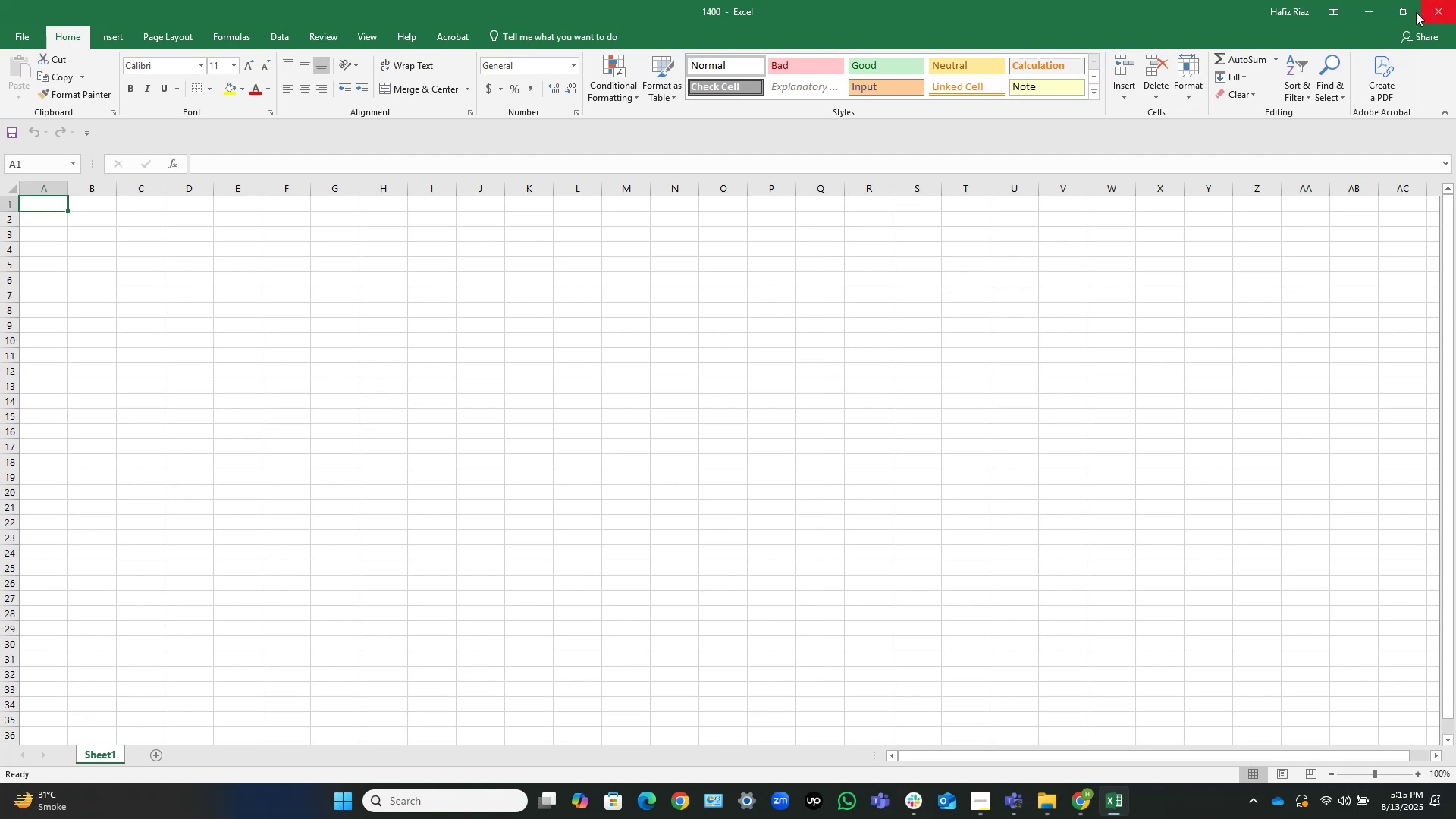 
left_click([1365, 19])
 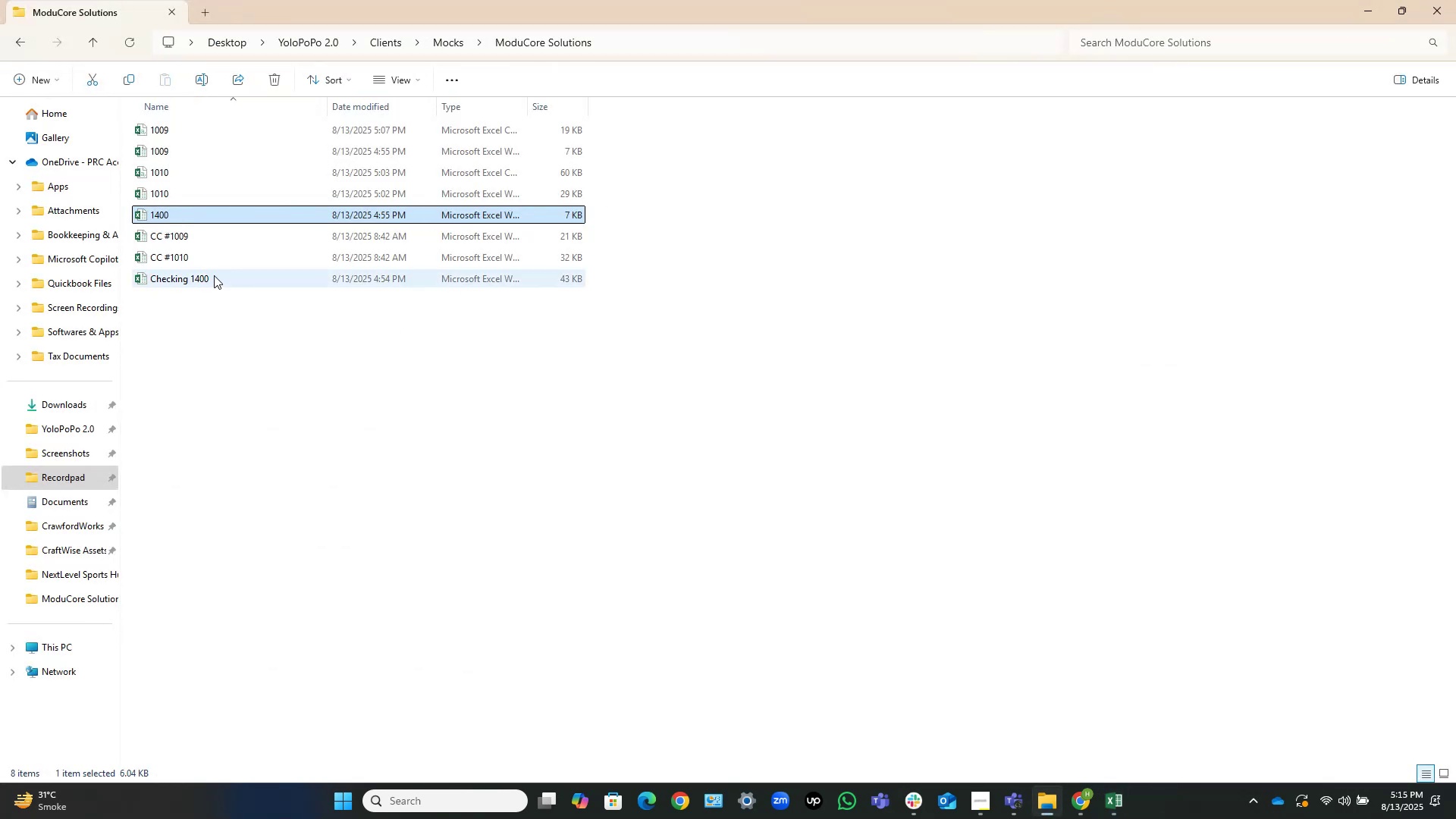 
double_click([214, 275])
 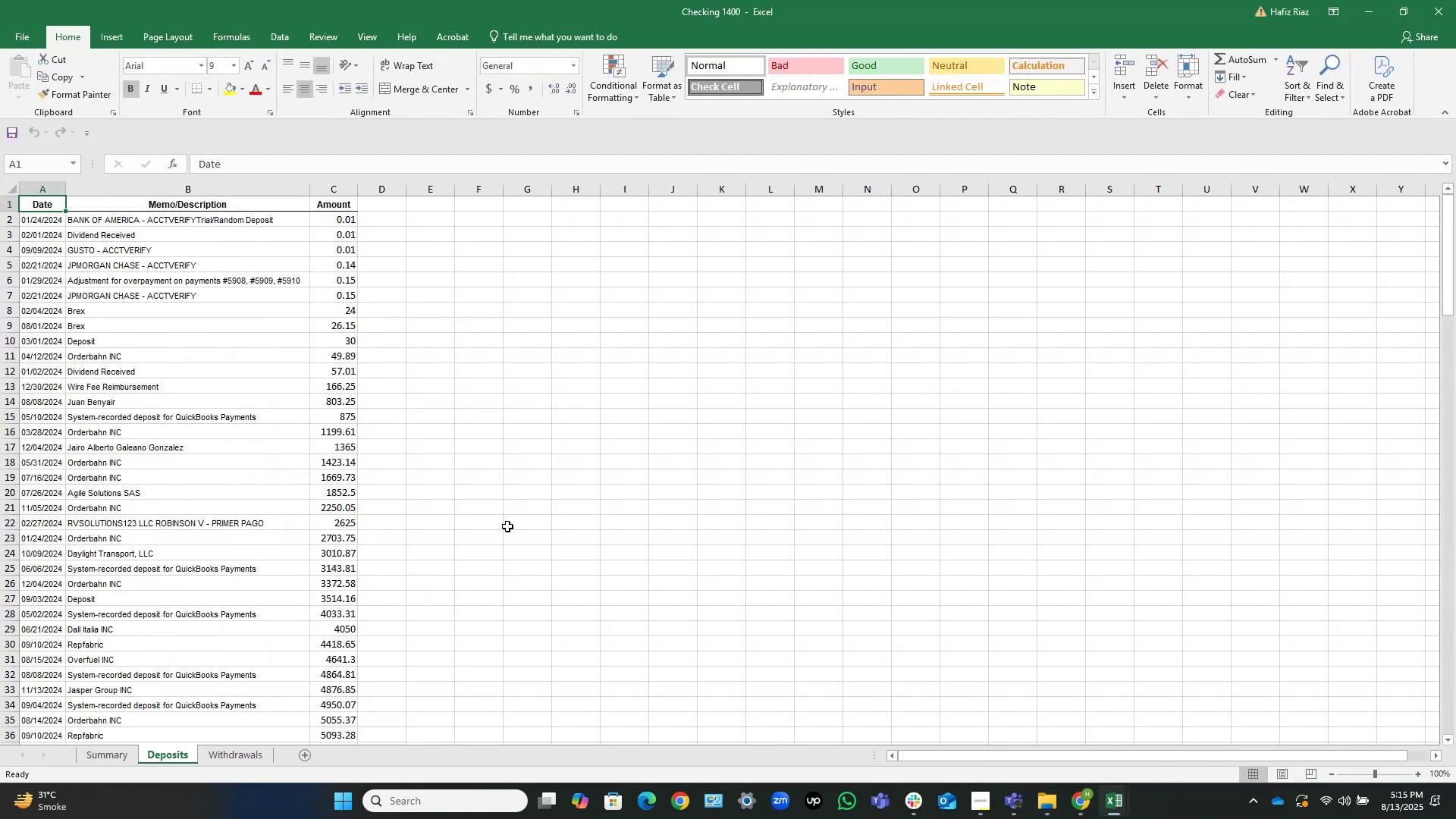 
wait(8.34)
 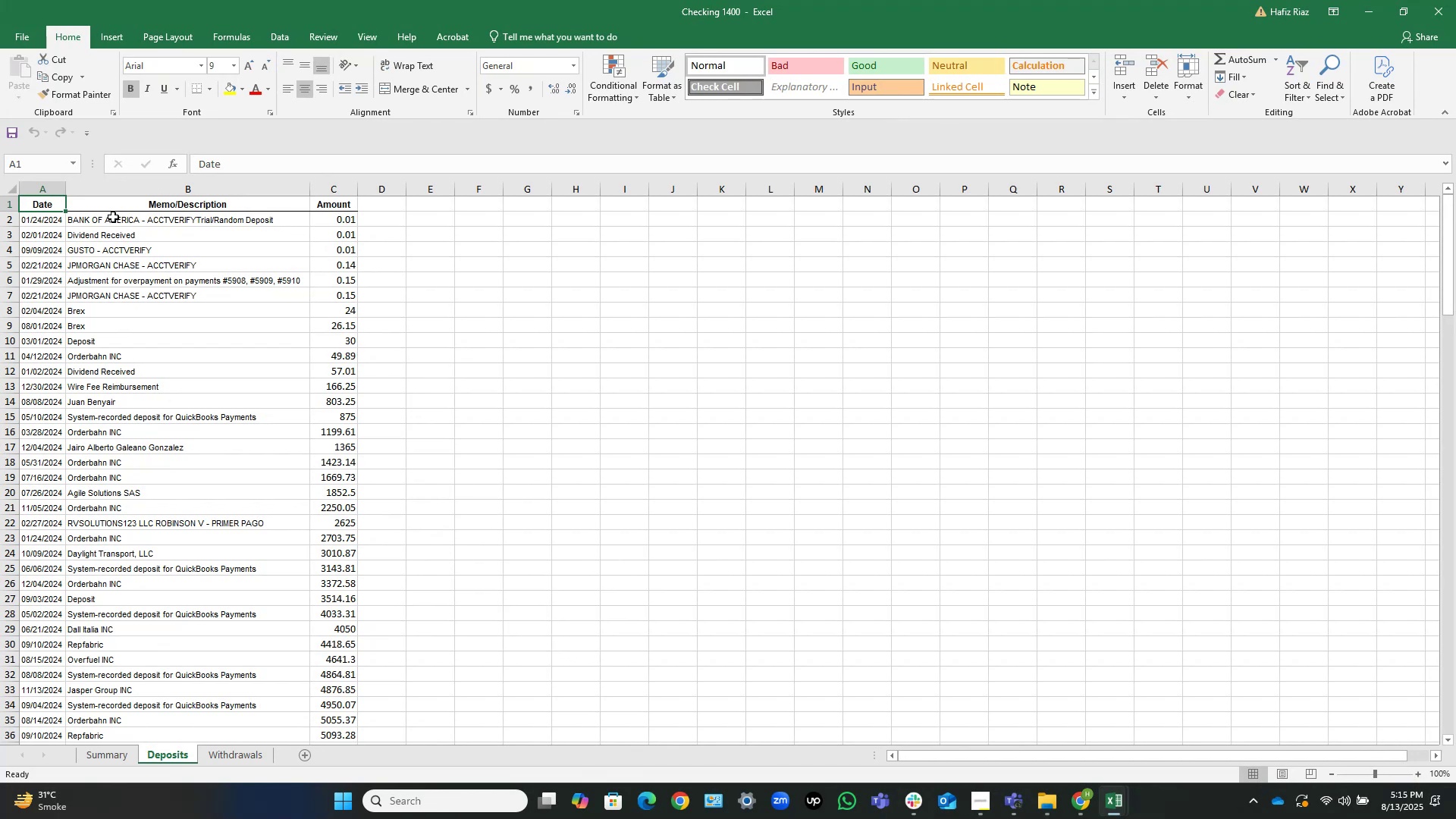 
key(Control+Shift+ArrowRight)
 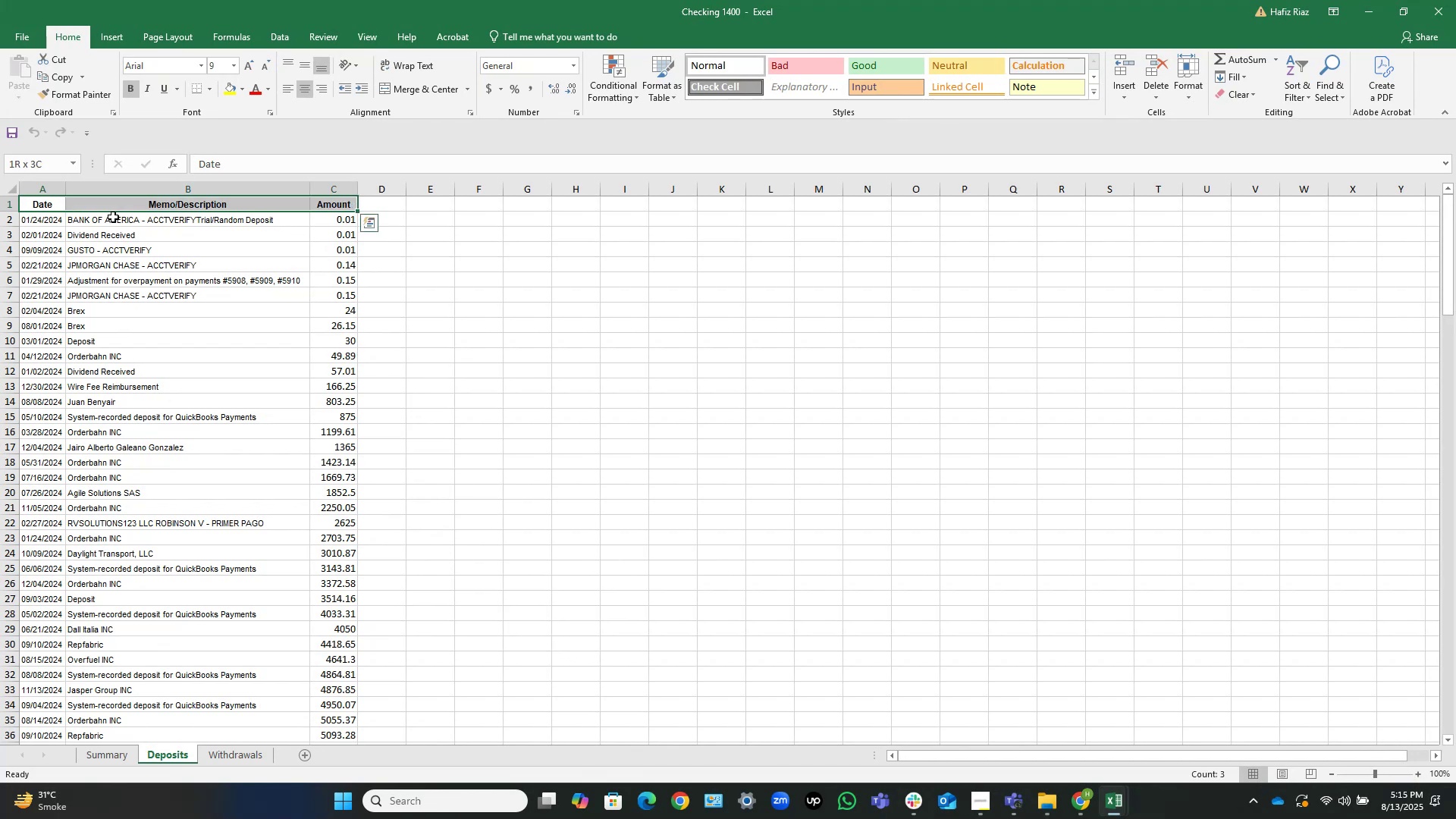 
key(Control+Shift+ArrowDown)
 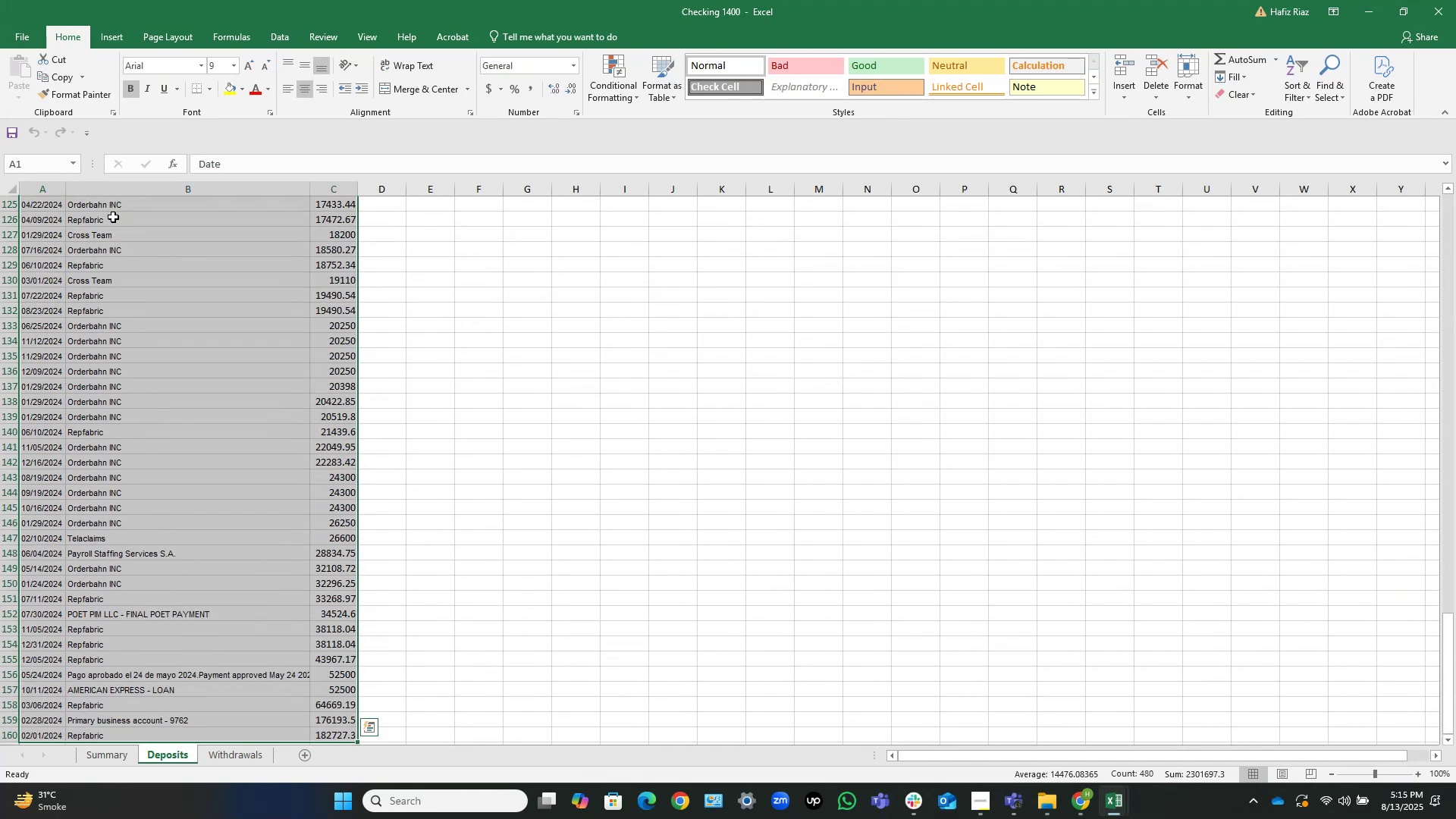 
key(Control+C)
 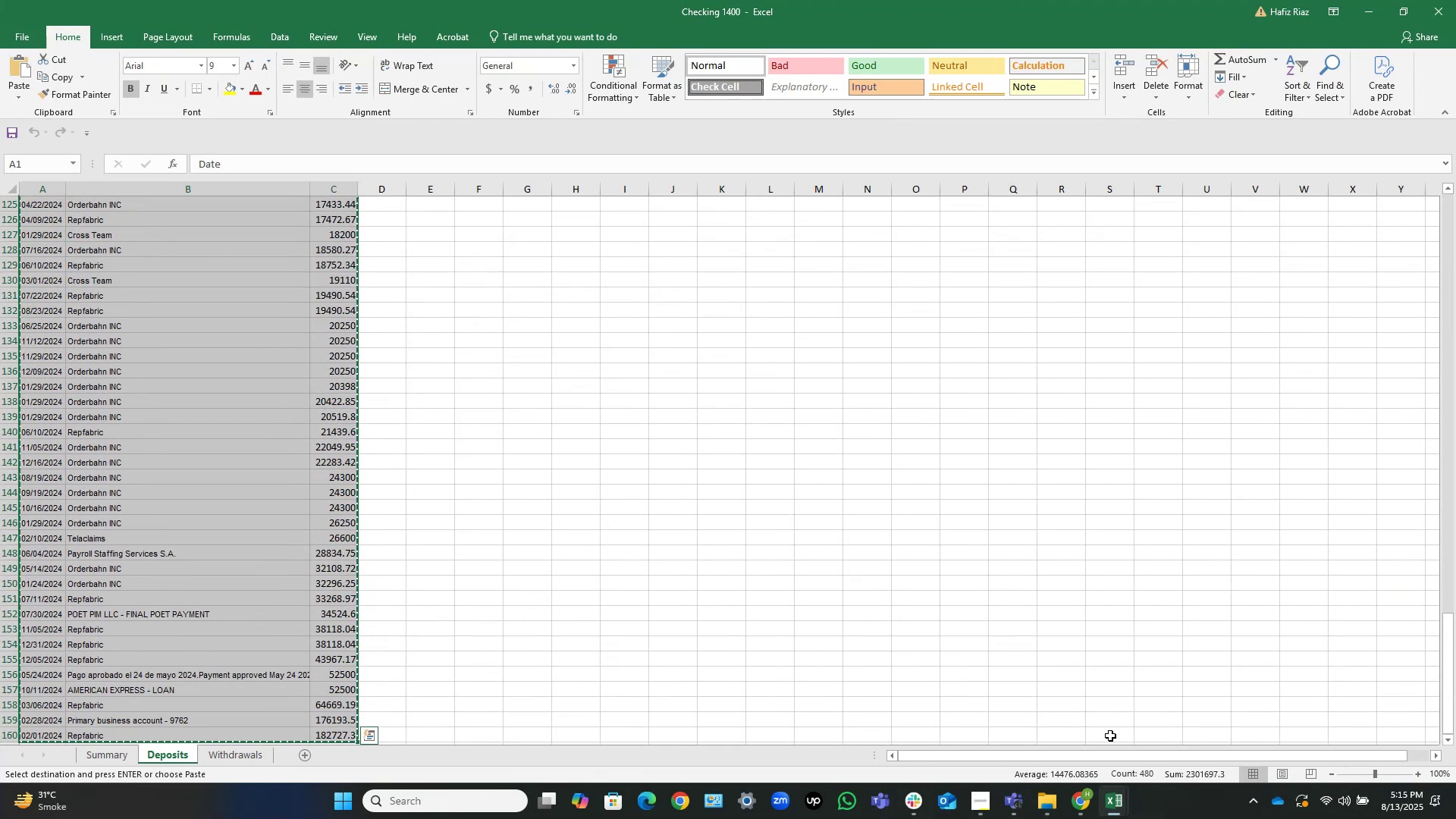 
left_click([1112, 797])
 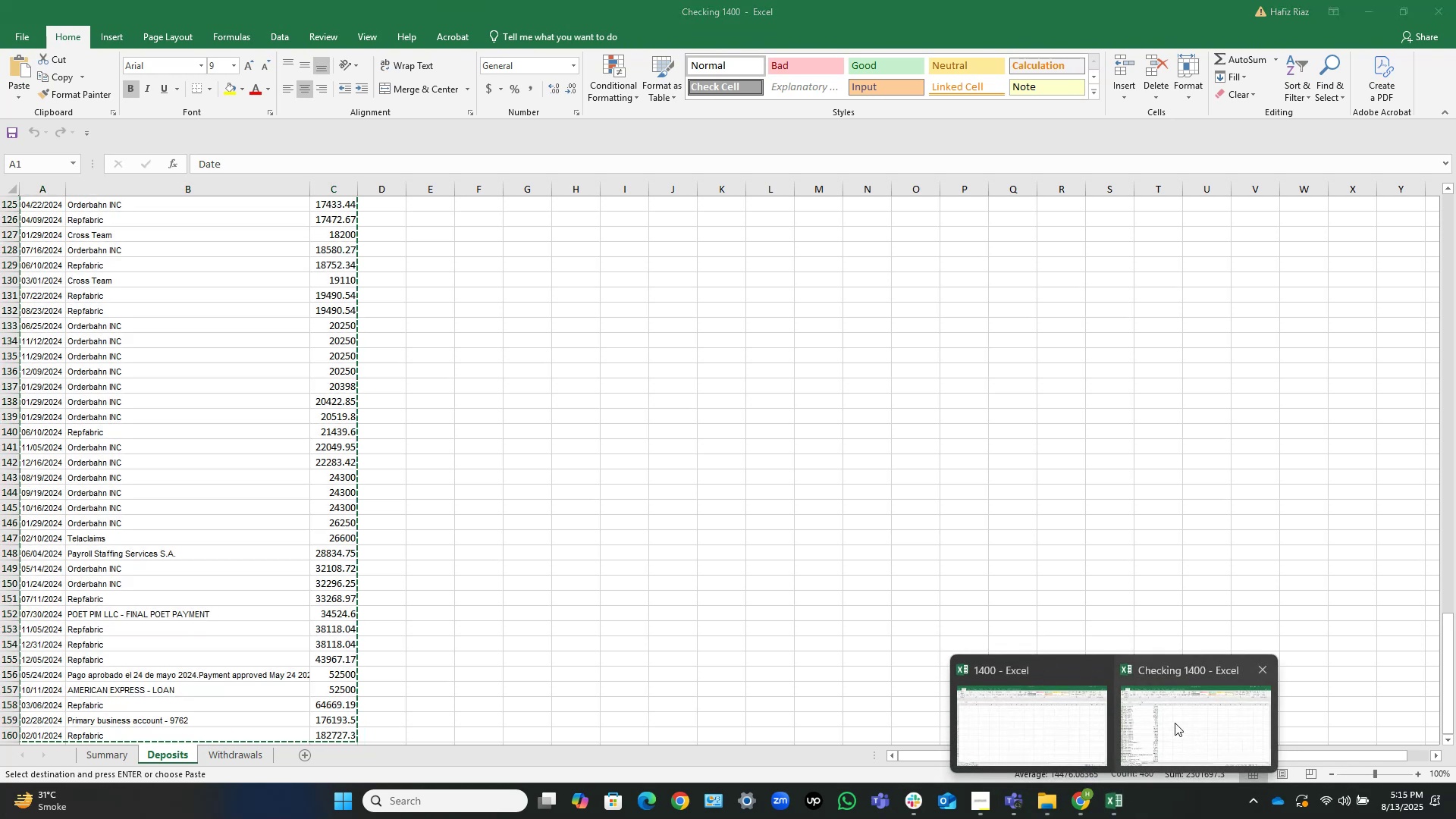 
double_click([1175, 723])
 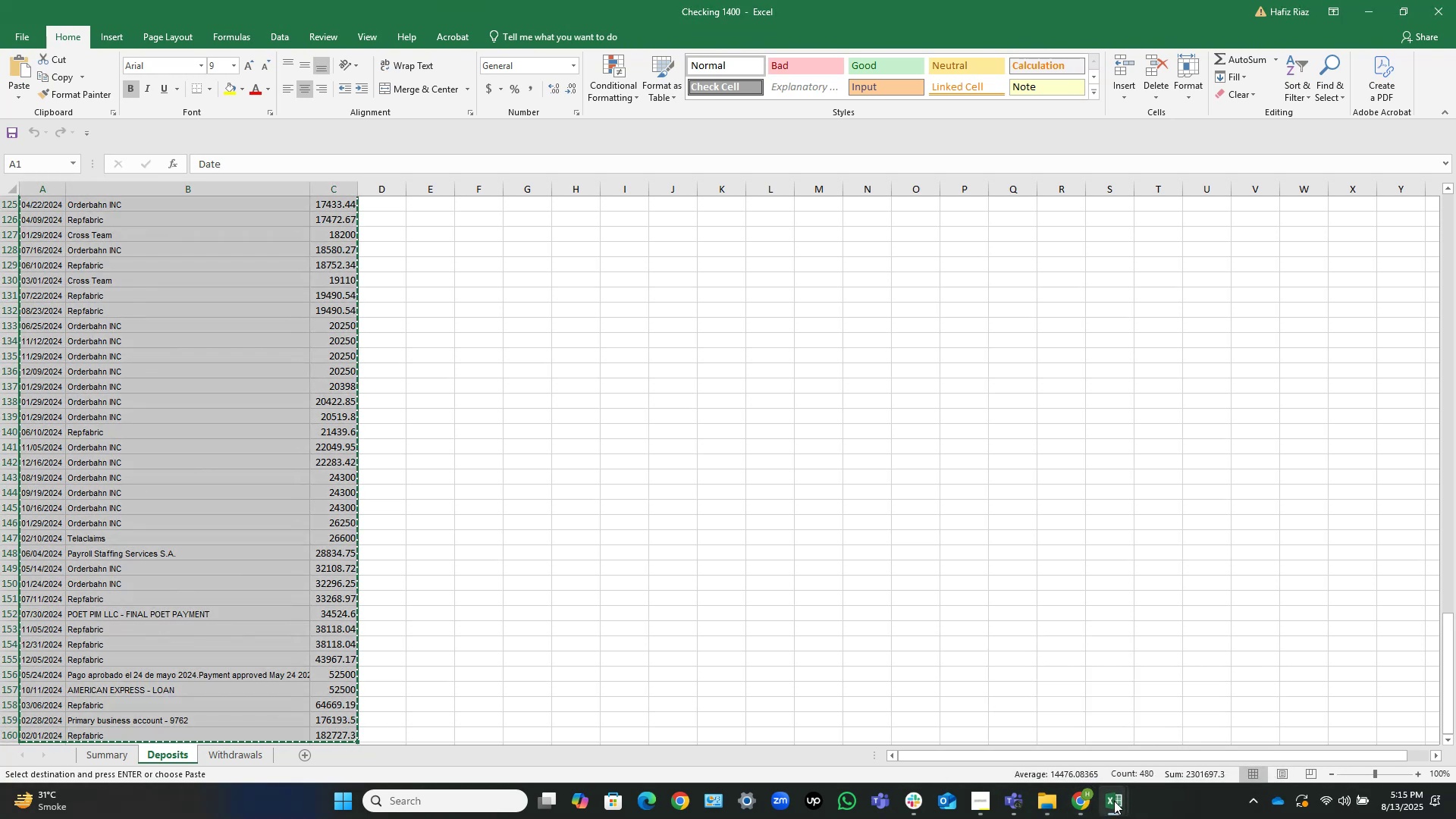 
left_click([1114, 801])
 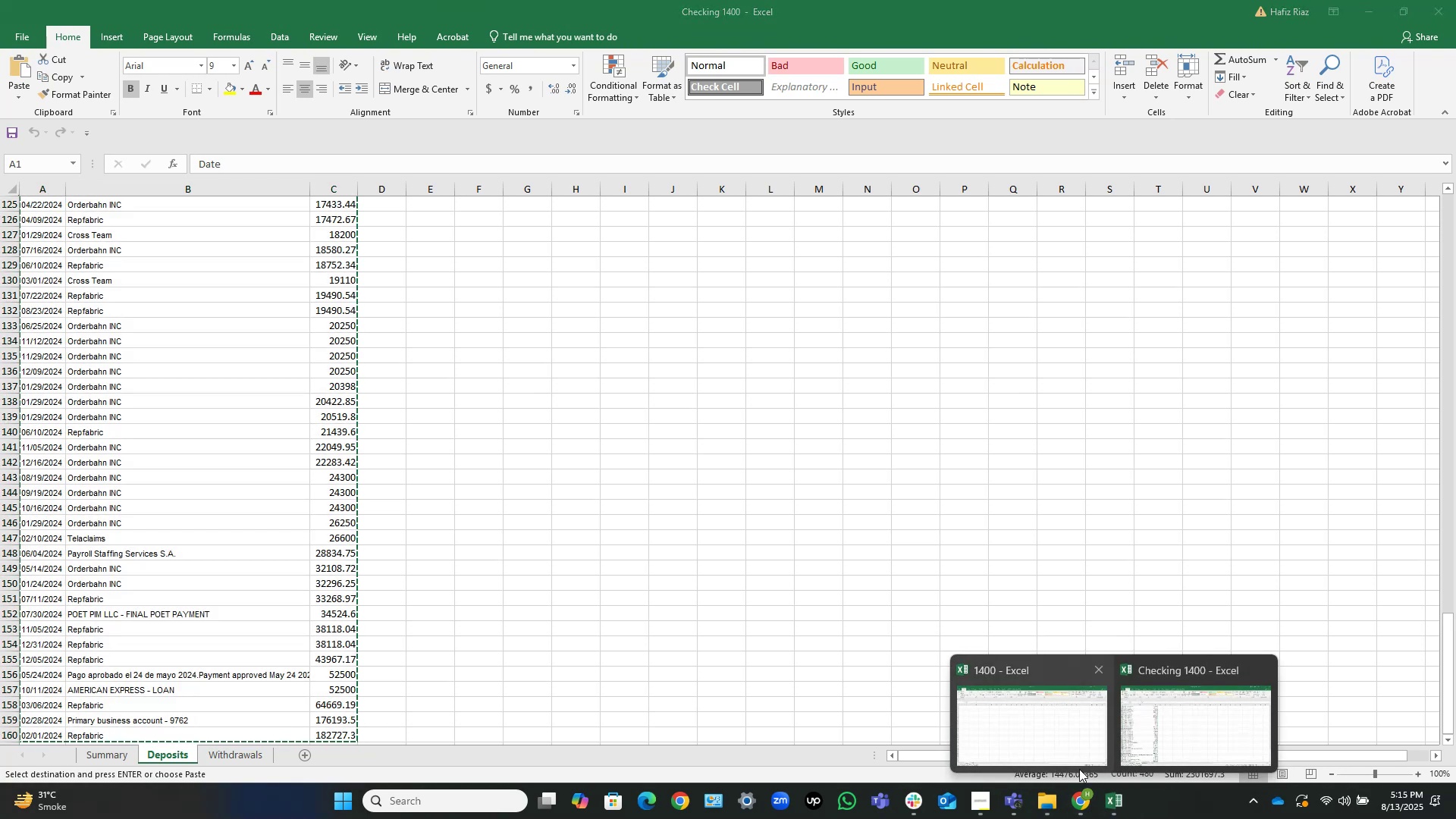 
left_click([1043, 761])
 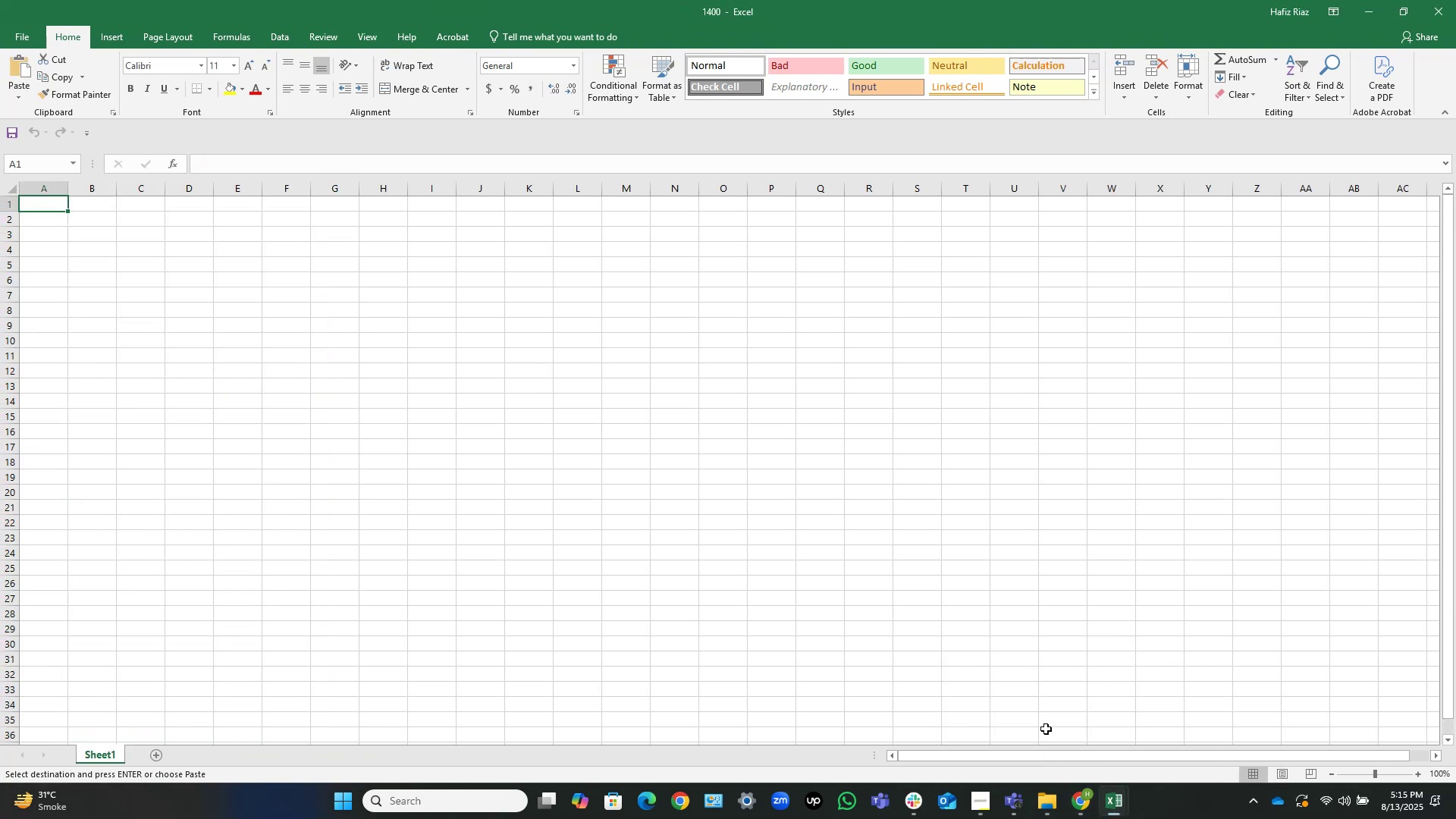 
hold_key(key=ControlLeft, duration=0.88)
 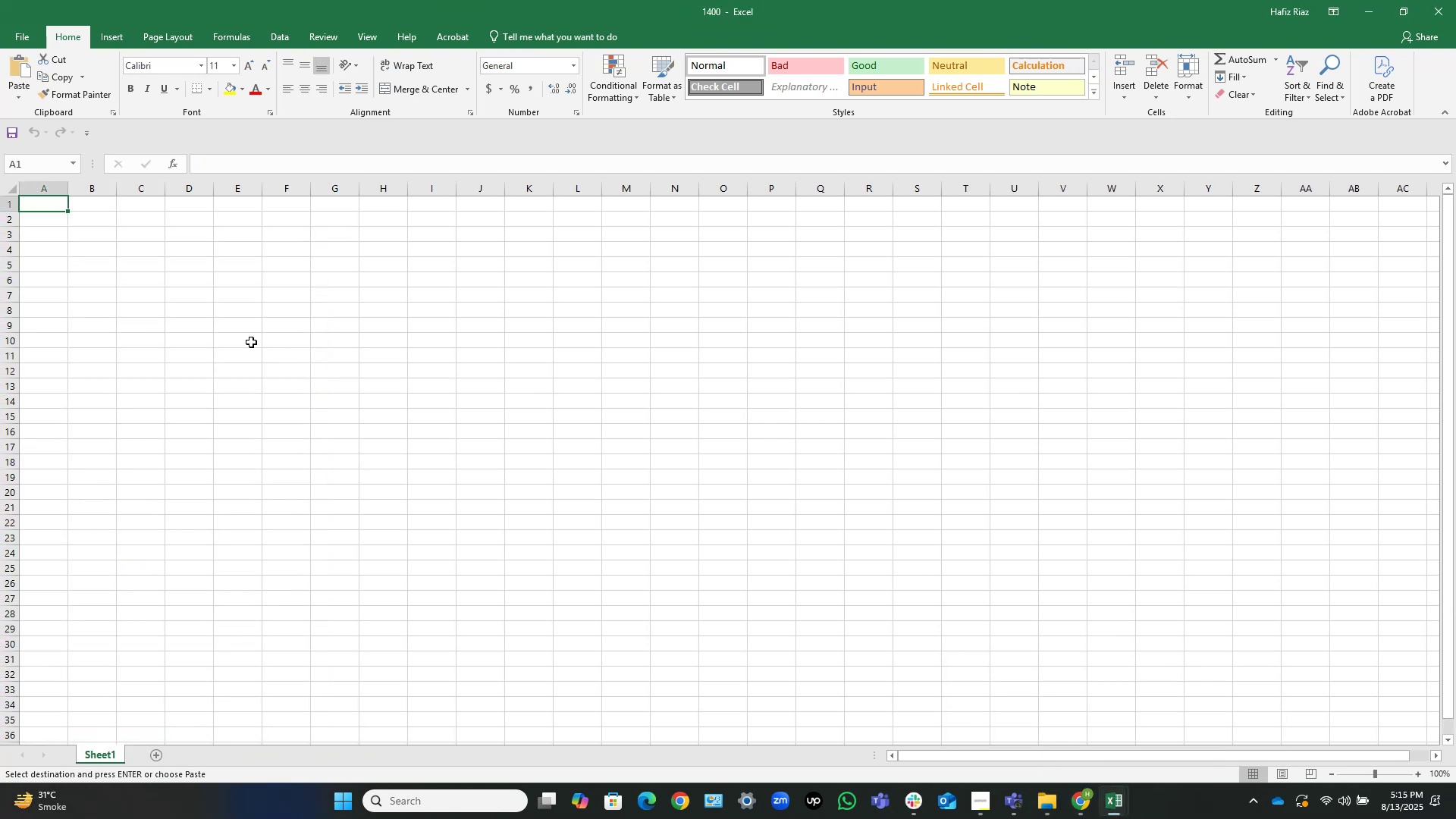 
scroll: coordinate [240, 333], scroll_direction: up, amount: 4.0
 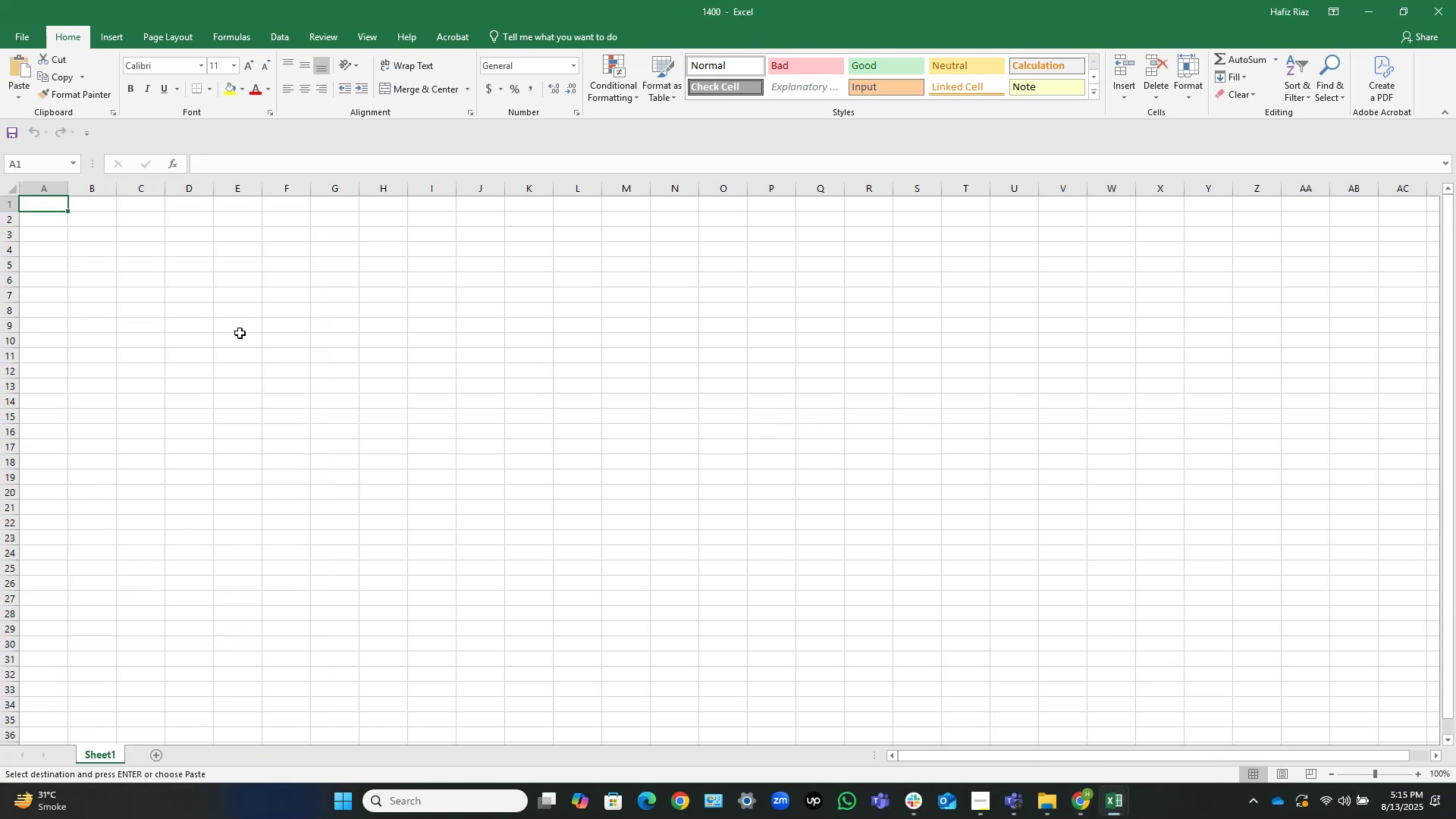 
key(Control+V)
 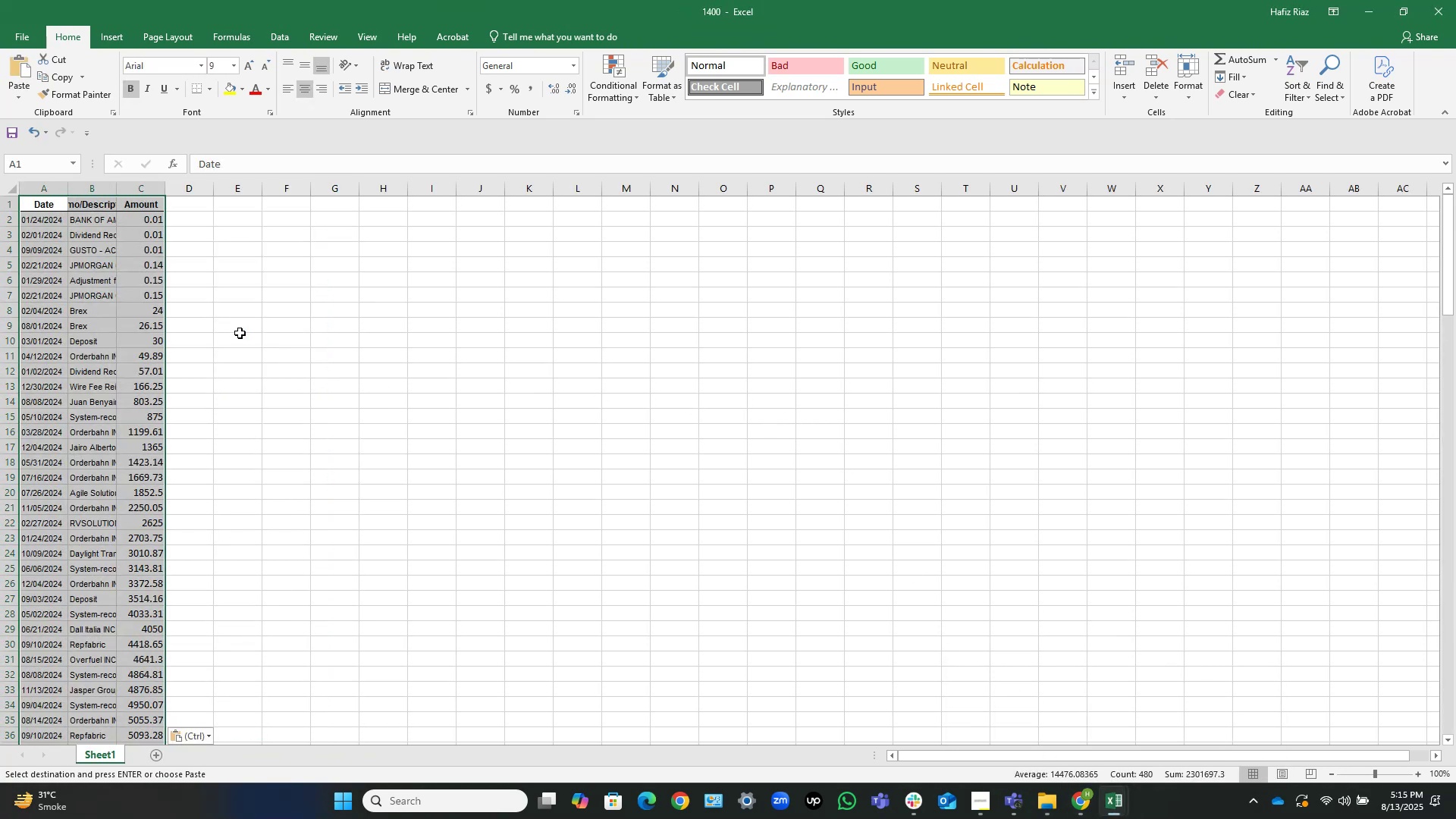 
key(ArrowDown)
 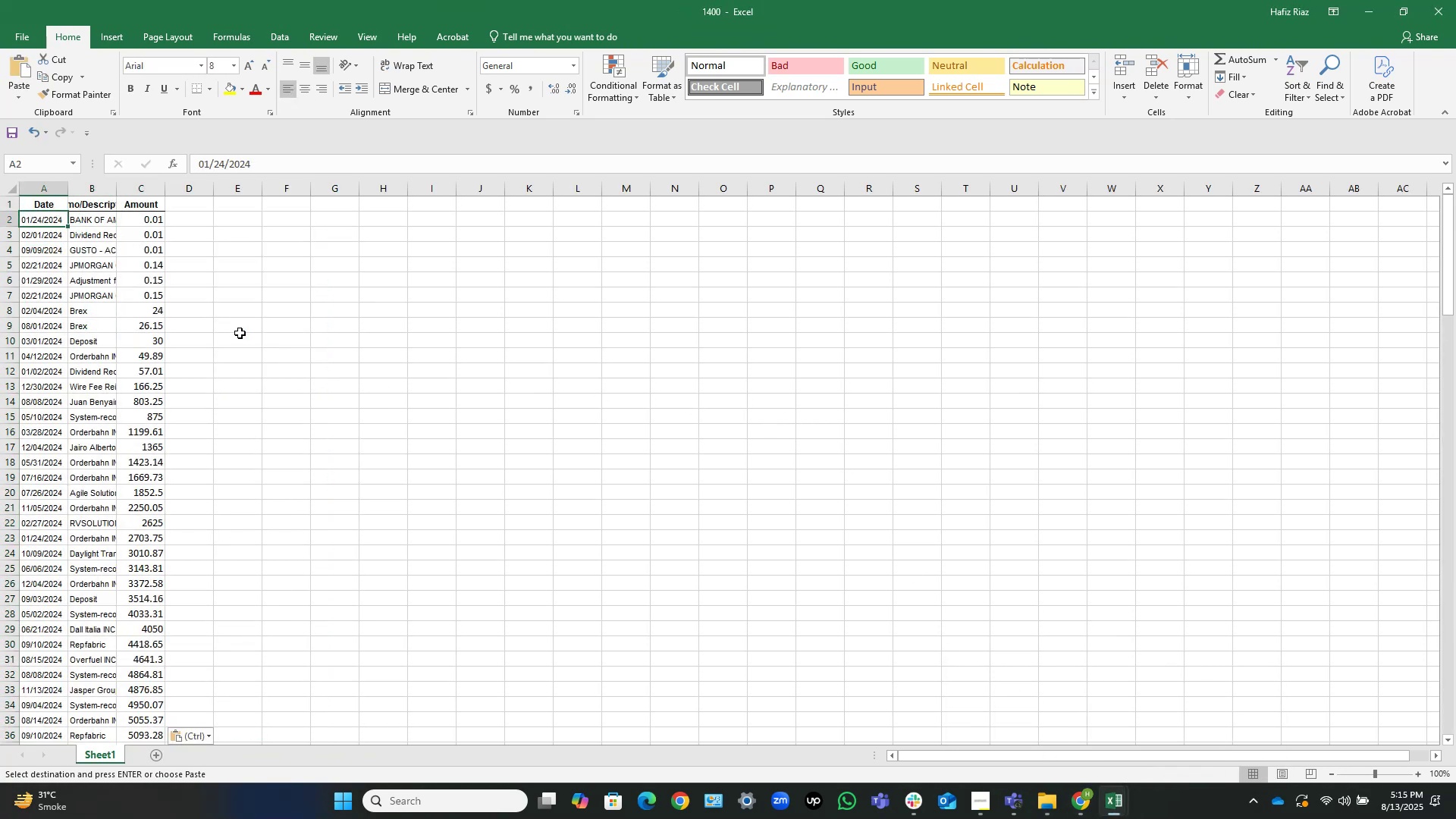 
key(Control+ArrowDown)
 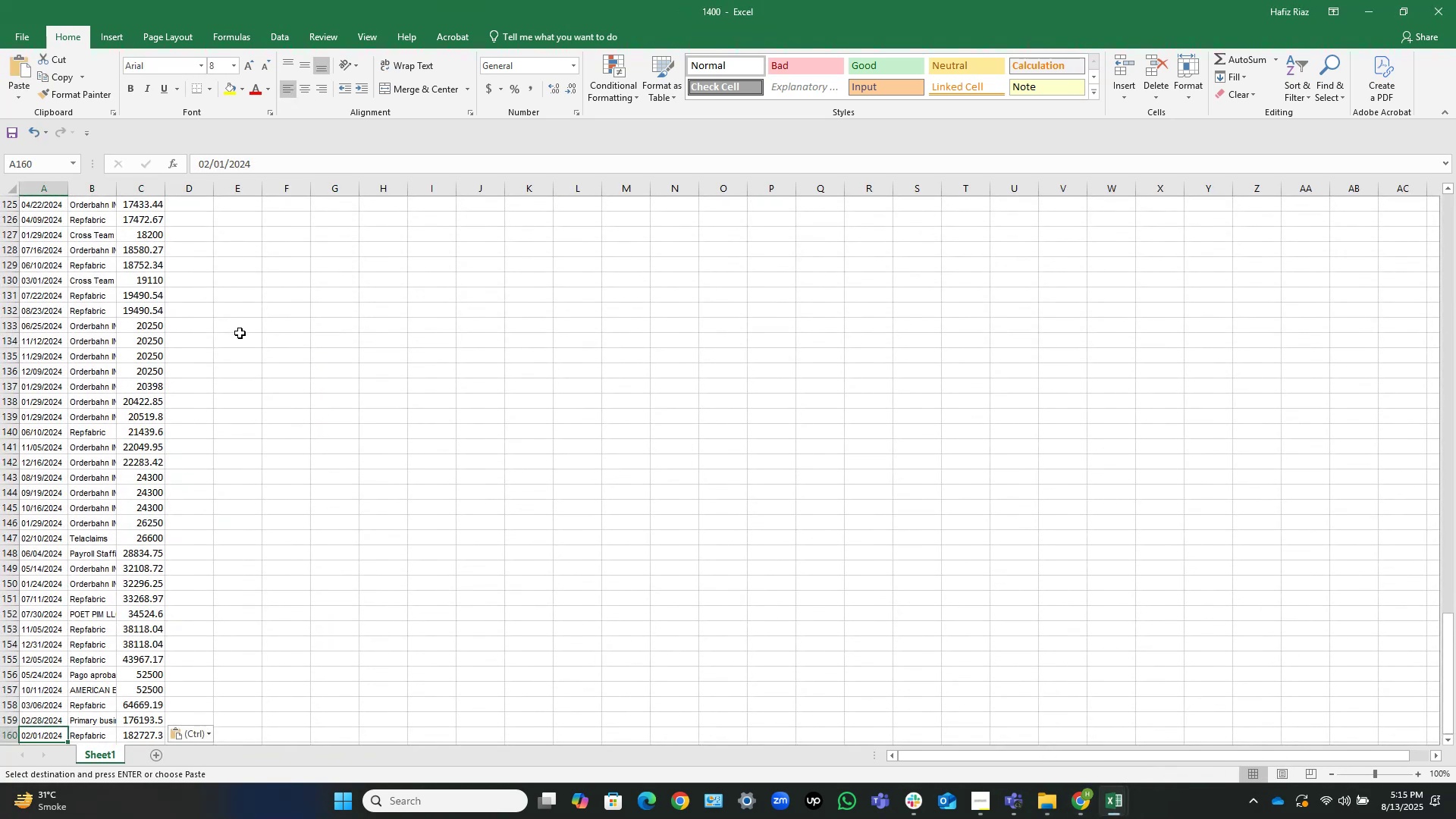 
key(ArrowDown)
 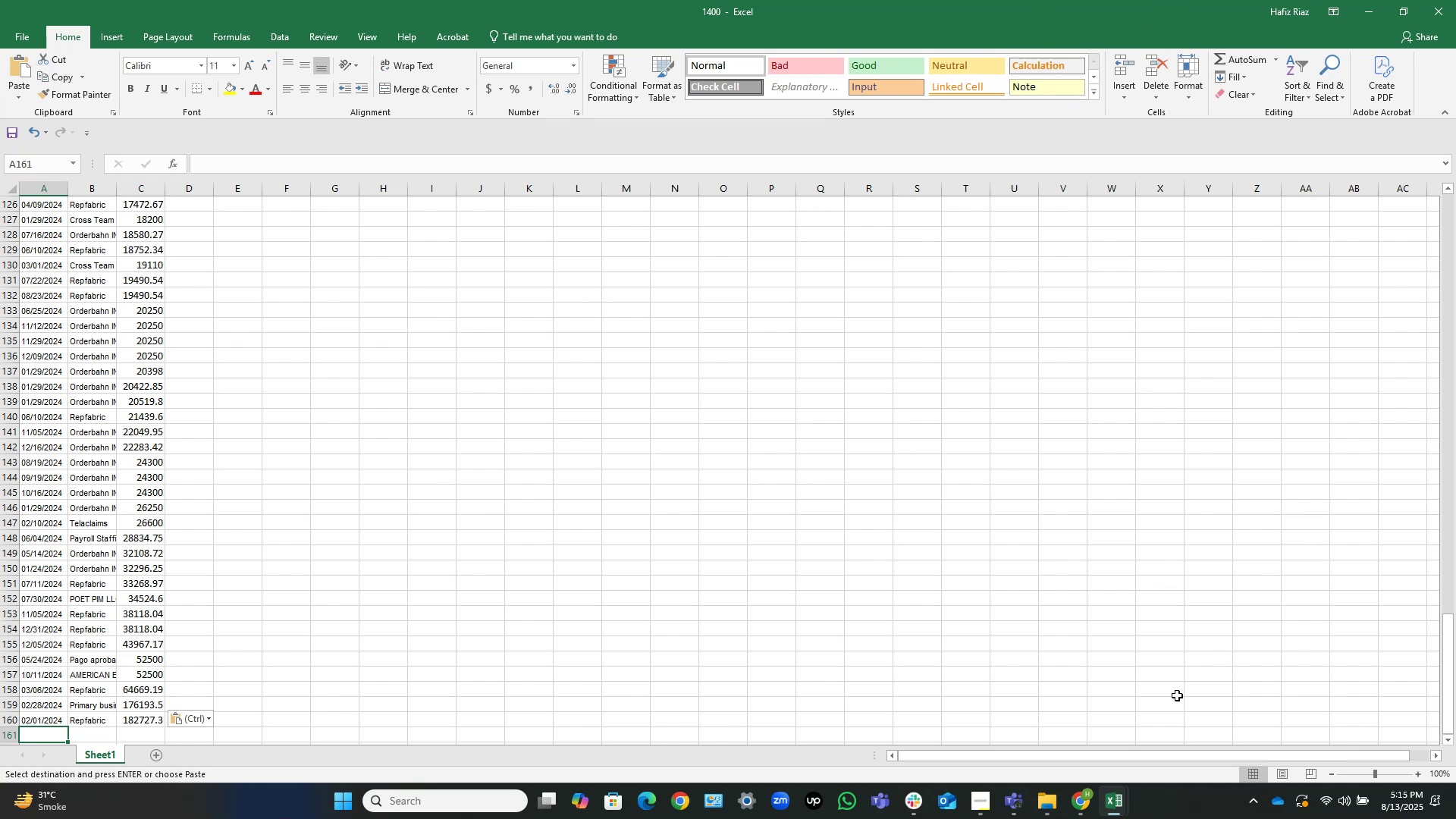 
left_click([1119, 809])
 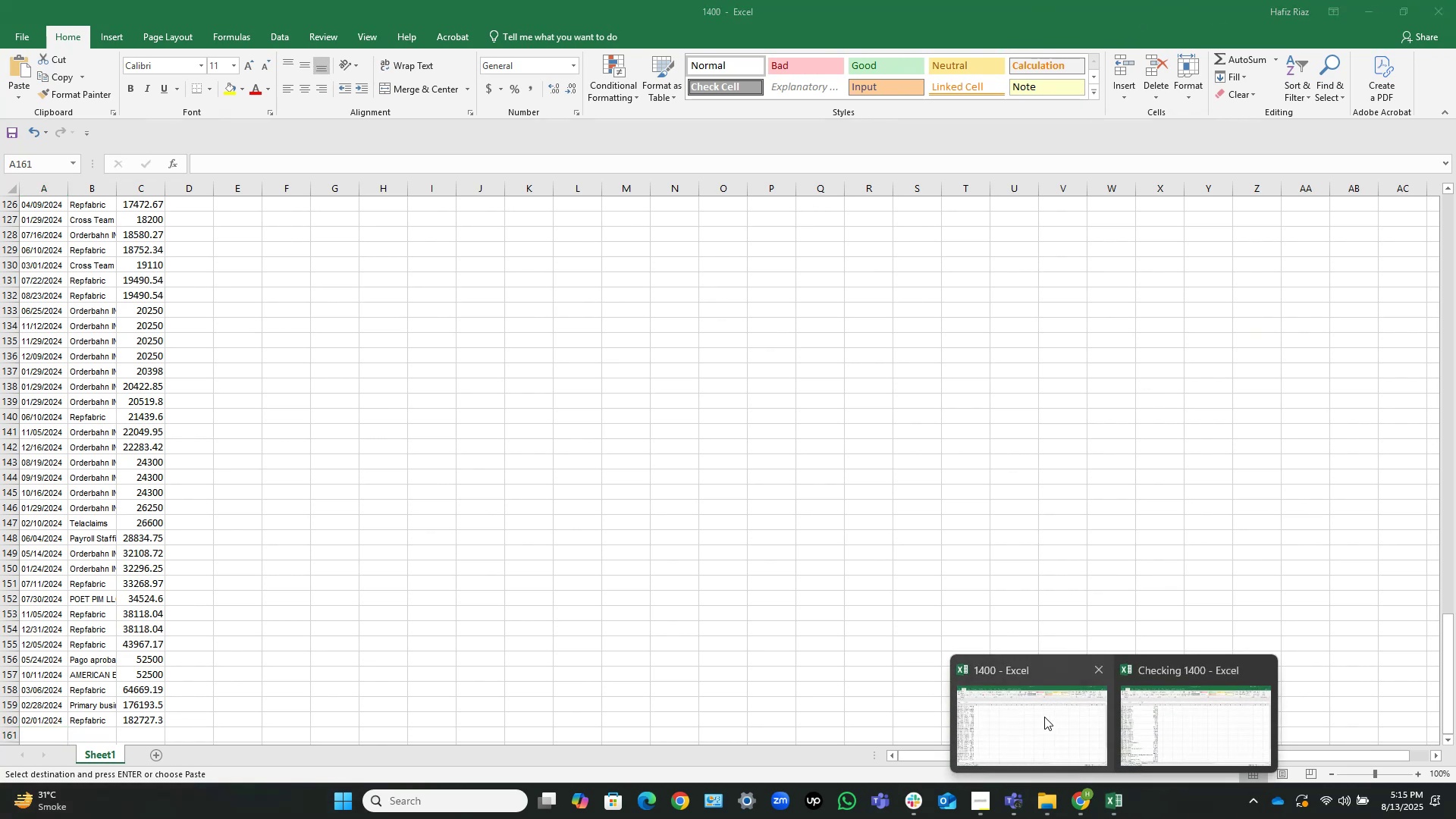 
left_click([1183, 704])
 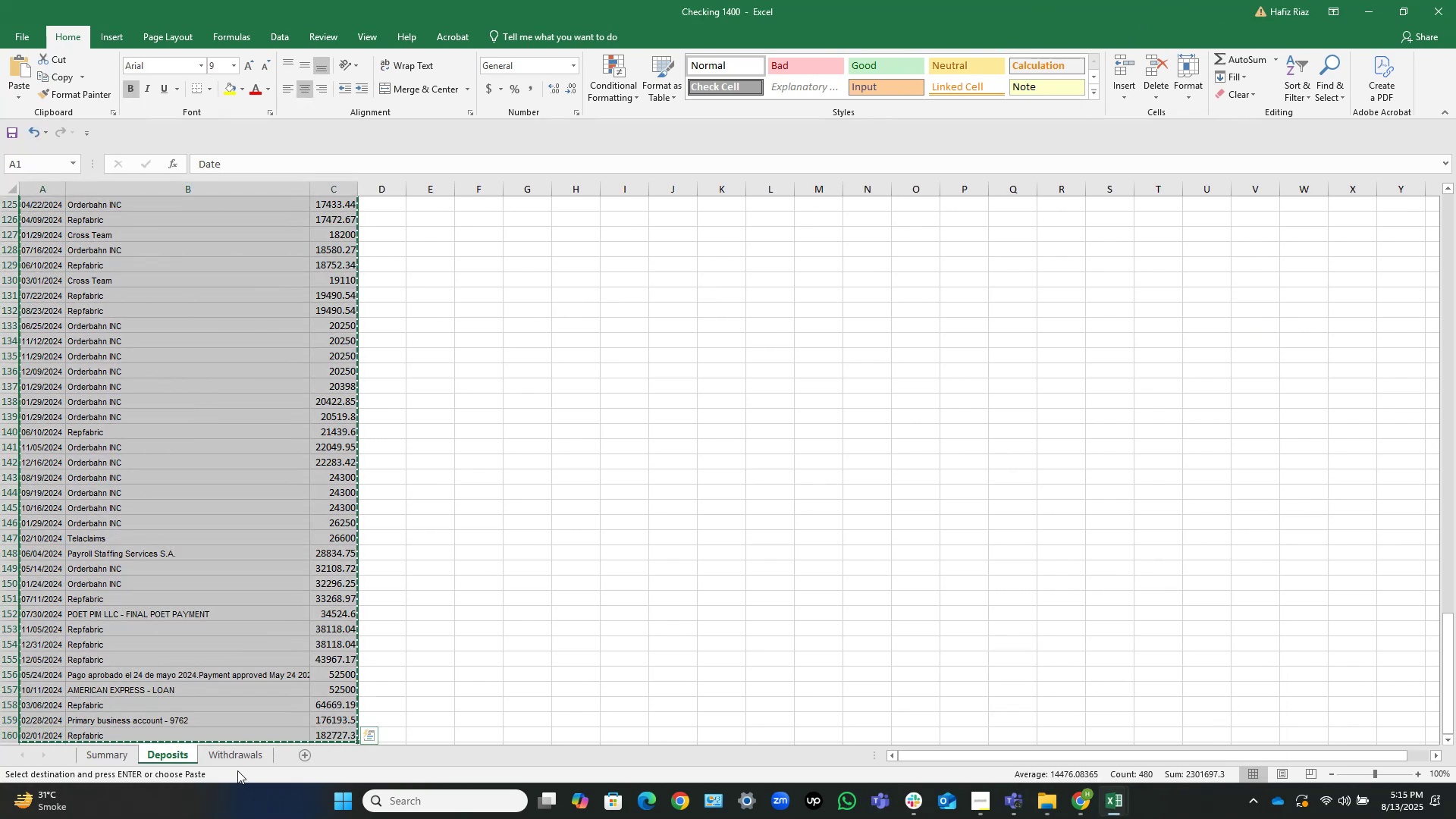 
left_click([235, 763])
 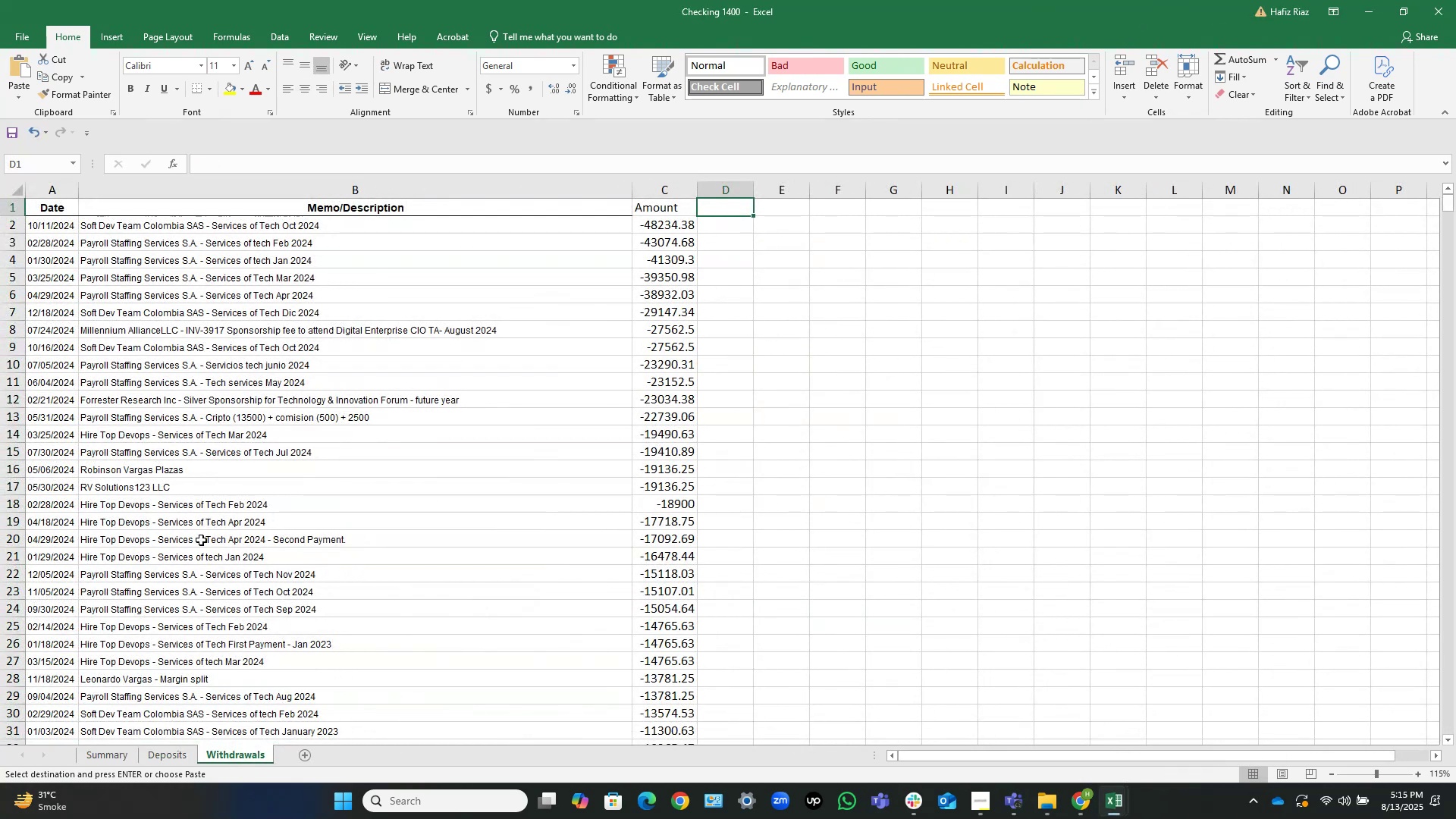 
key(ArrowDown)
 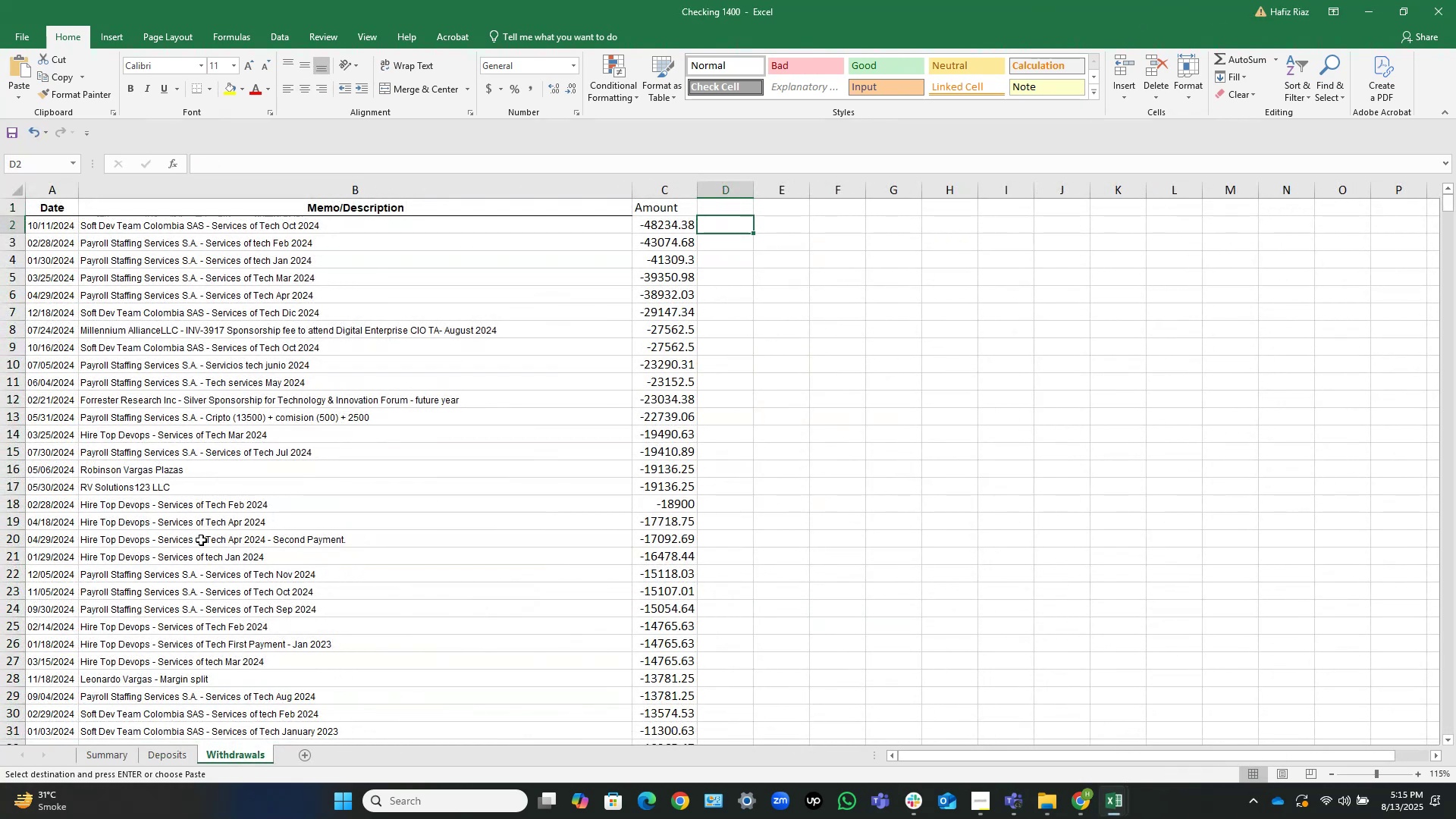 
key(Control+ArrowLeft)
 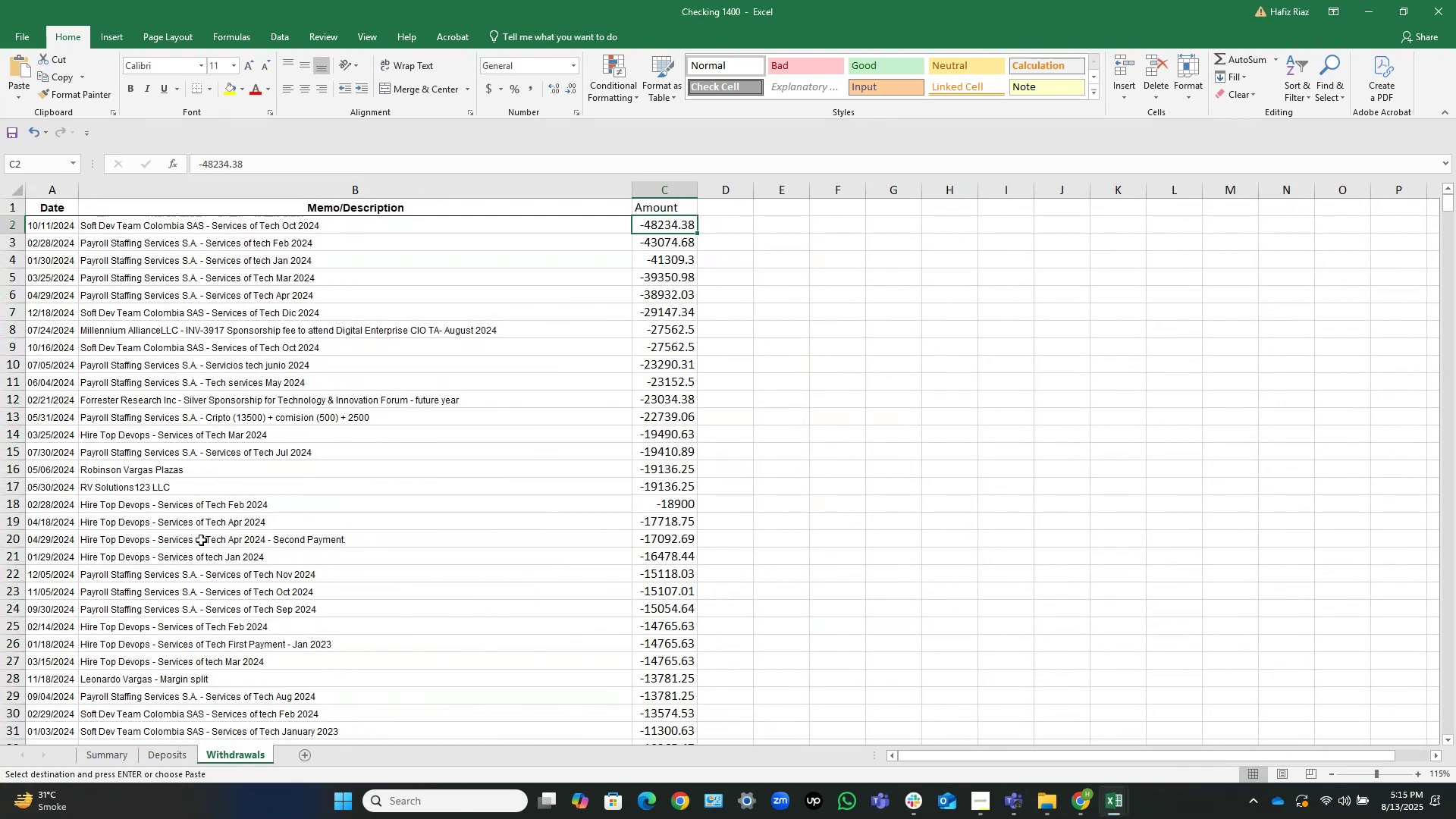 
key(Control+ArrowLeft)
 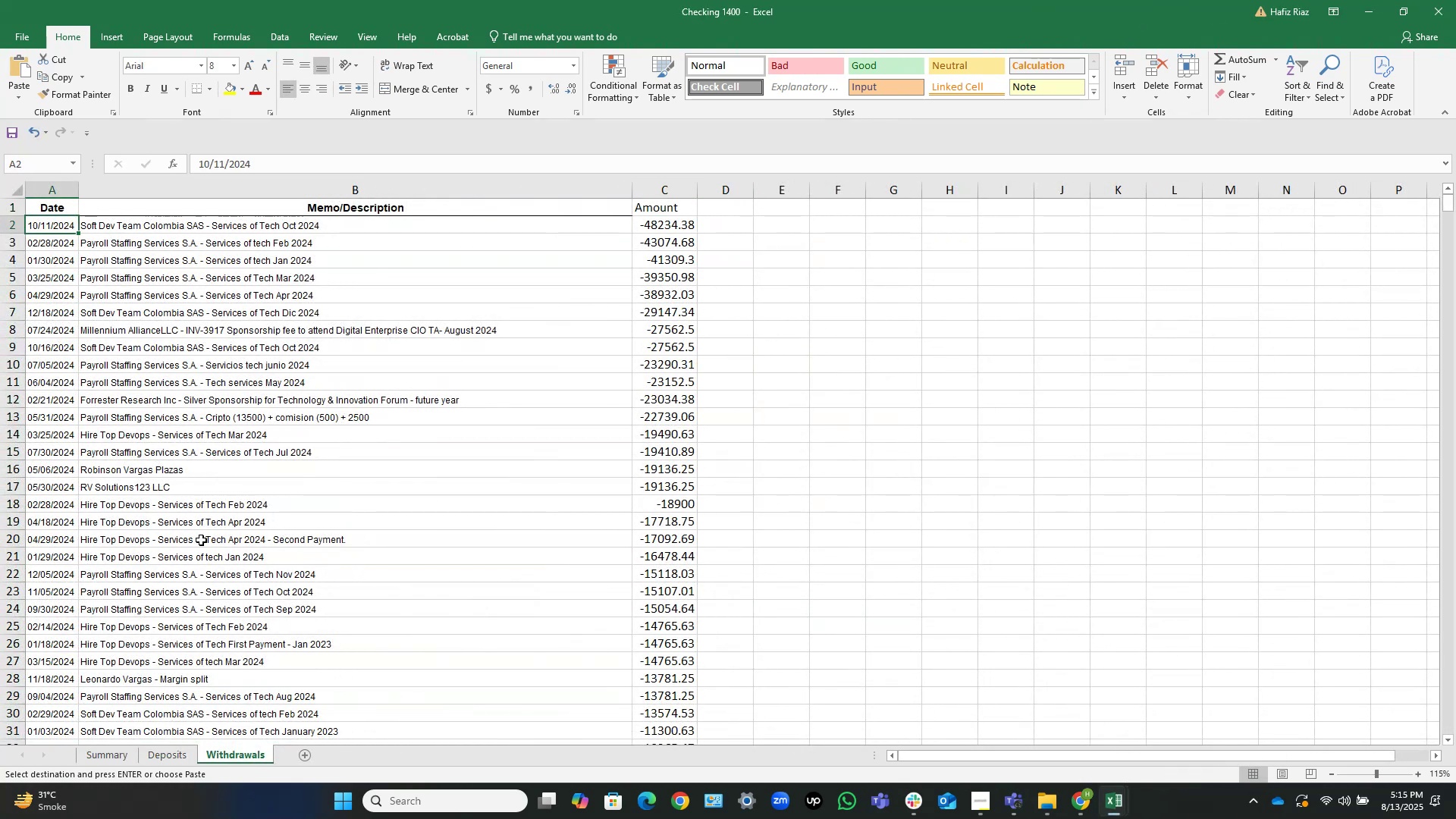 
key(Control+Shift+ArrowRight)
 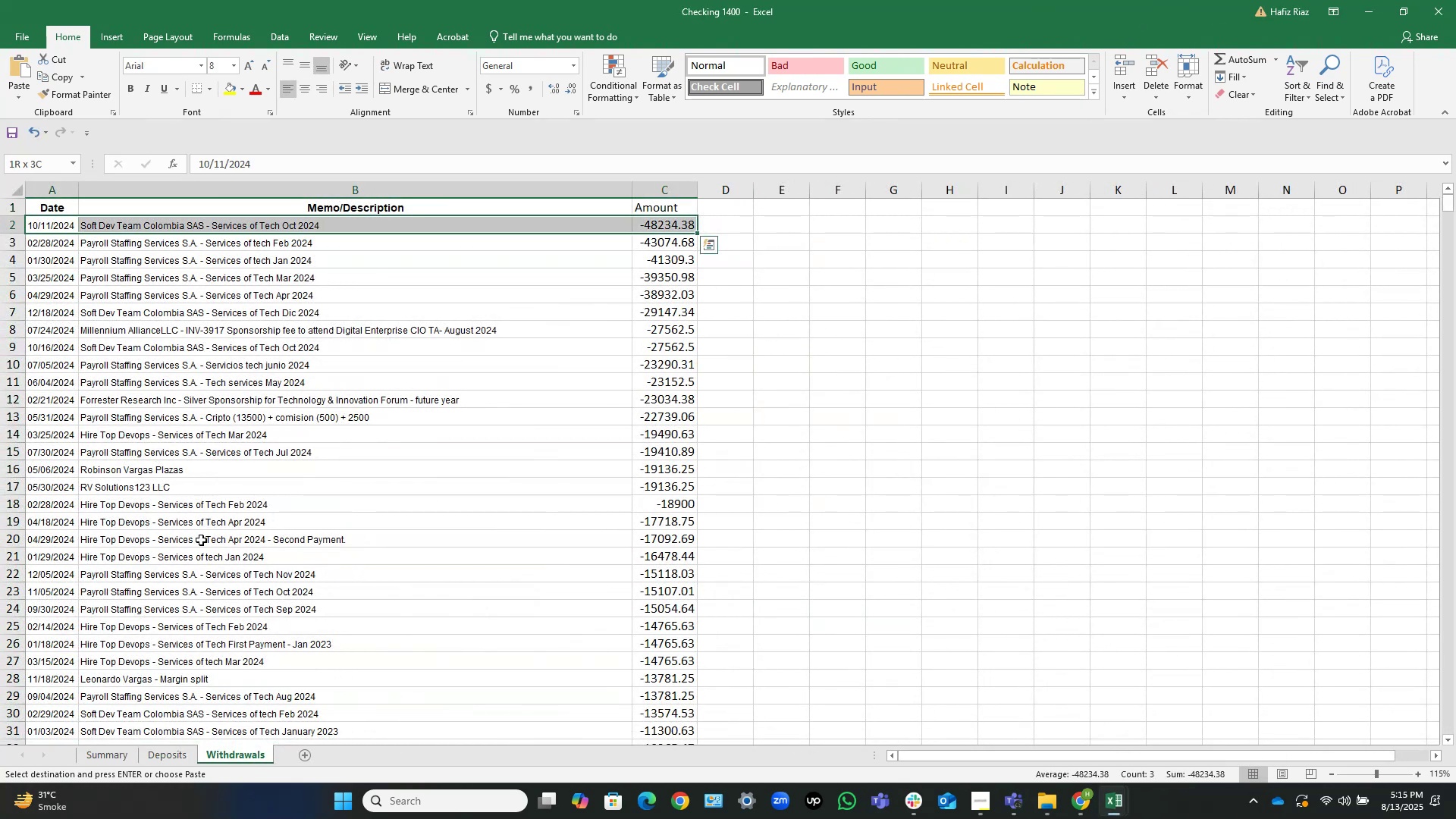 
key(Control+Shift+ArrowDown)
 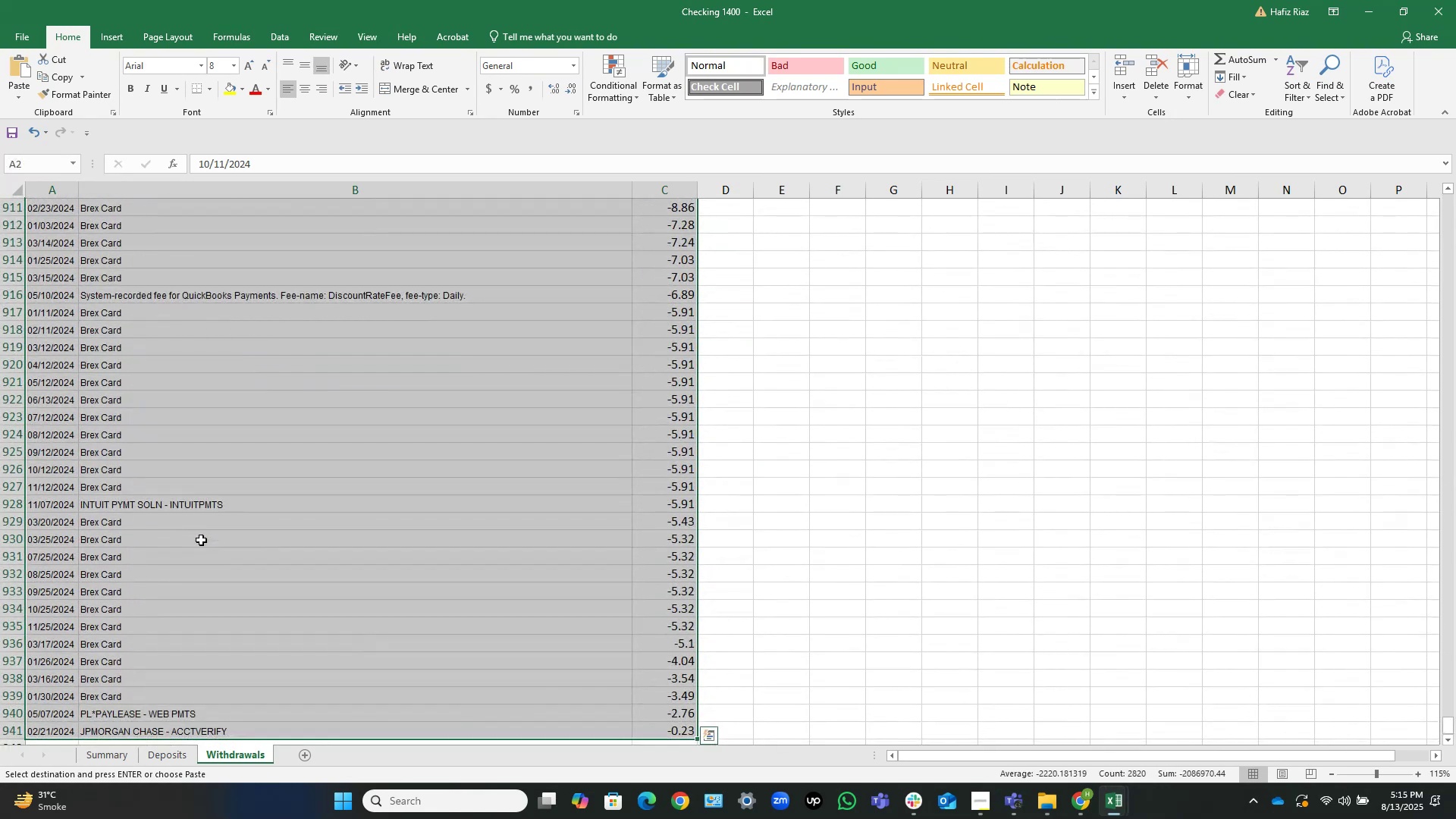 
key(Control+C)
 